 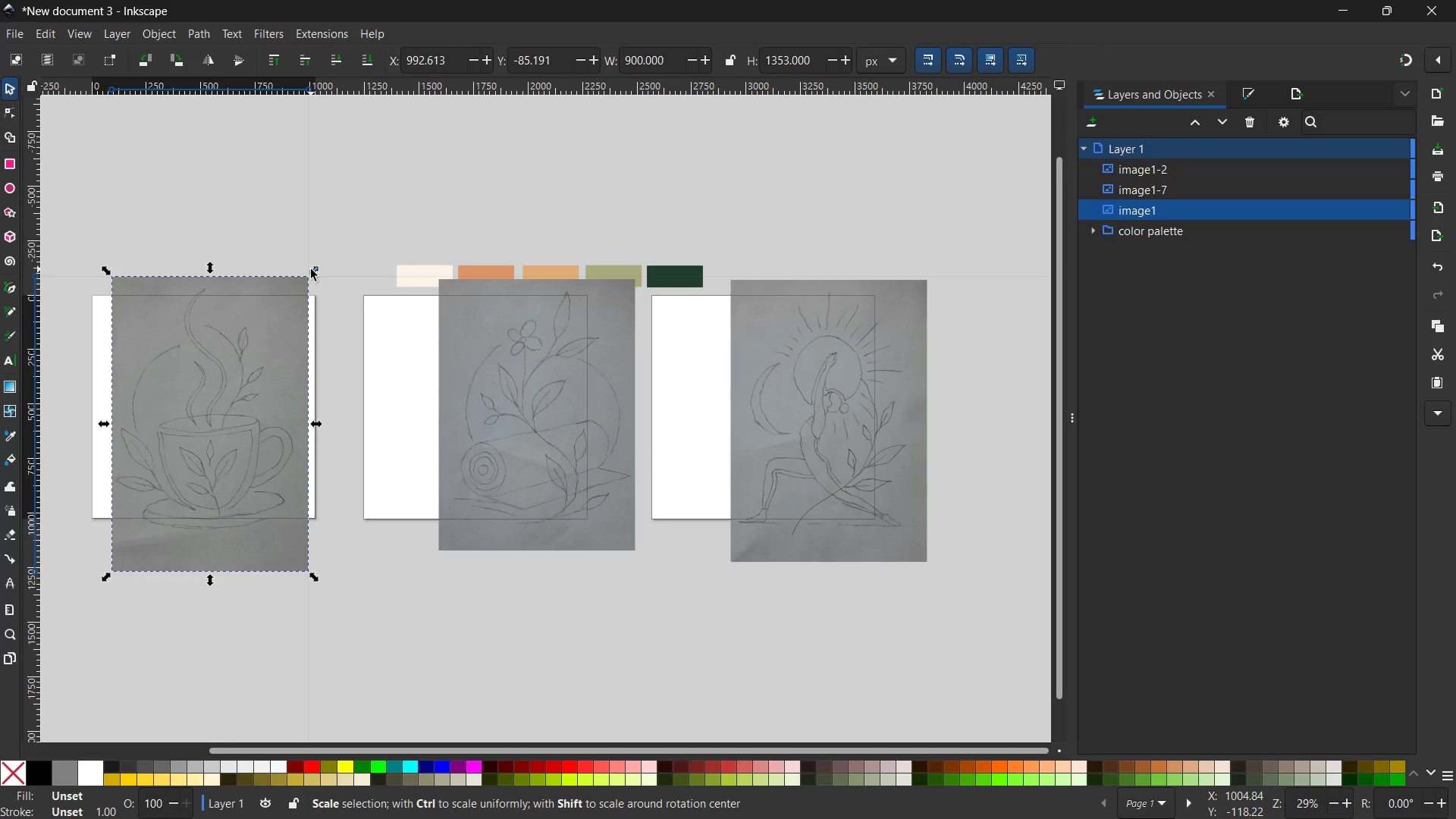 
hold_key(key=ControlLeft, duration=1.69)
left_click_drag(start_coordinate=[311, 269], to_coordinate=[257, 334])
 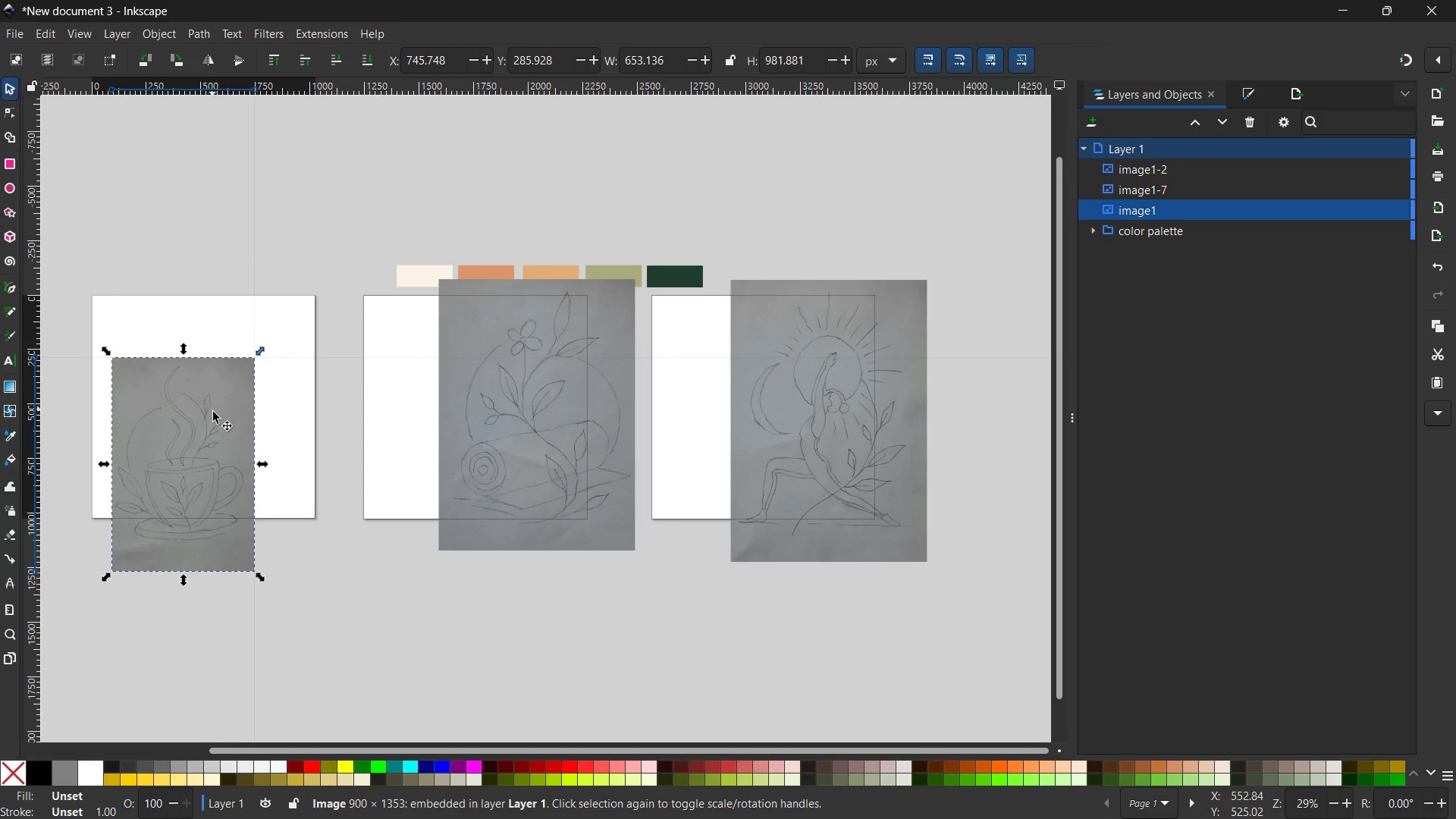 
left_click_drag(start_coordinate=[213, 413], to_coordinate=[223, 353])
 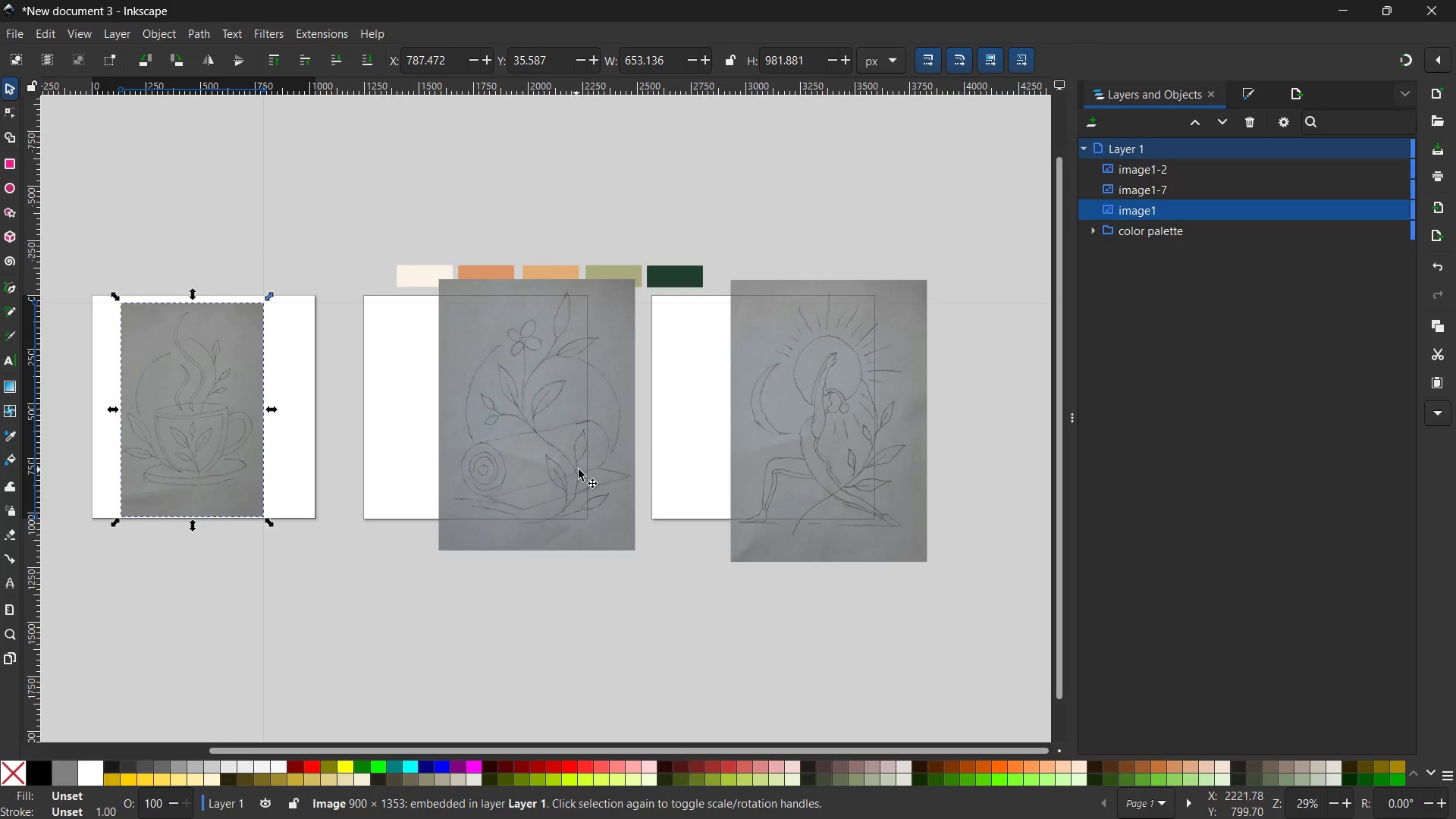 
left_click([579, 469])
 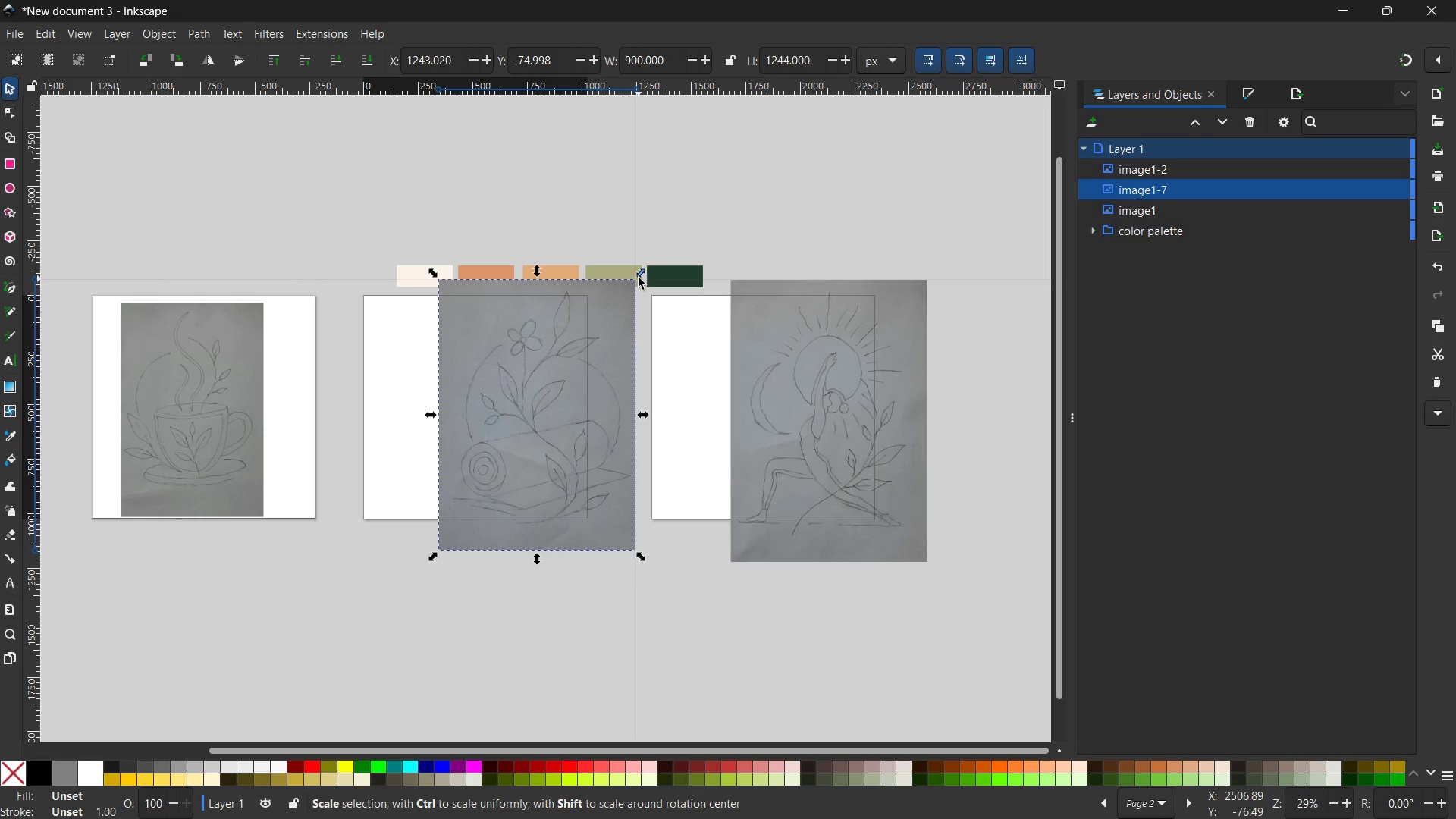 
hold_key(key=ControlLeft, duration=2.25)
left_click_drag(start_coordinate=[639, 276], to_coordinate=[602, 315])
 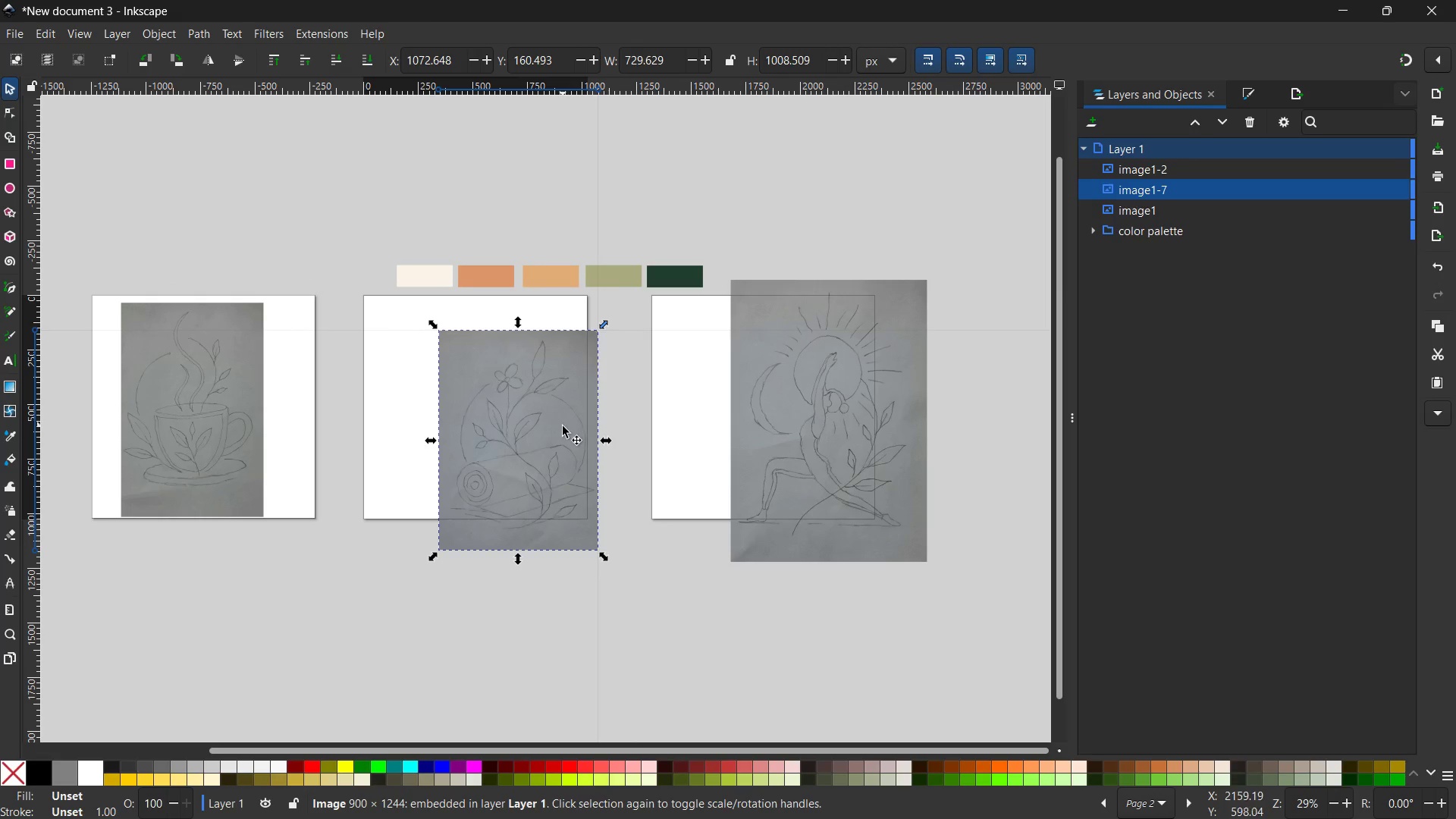 
left_click_drag(start_coordinate=[563, 426], to_coordinate=[509, 391])
 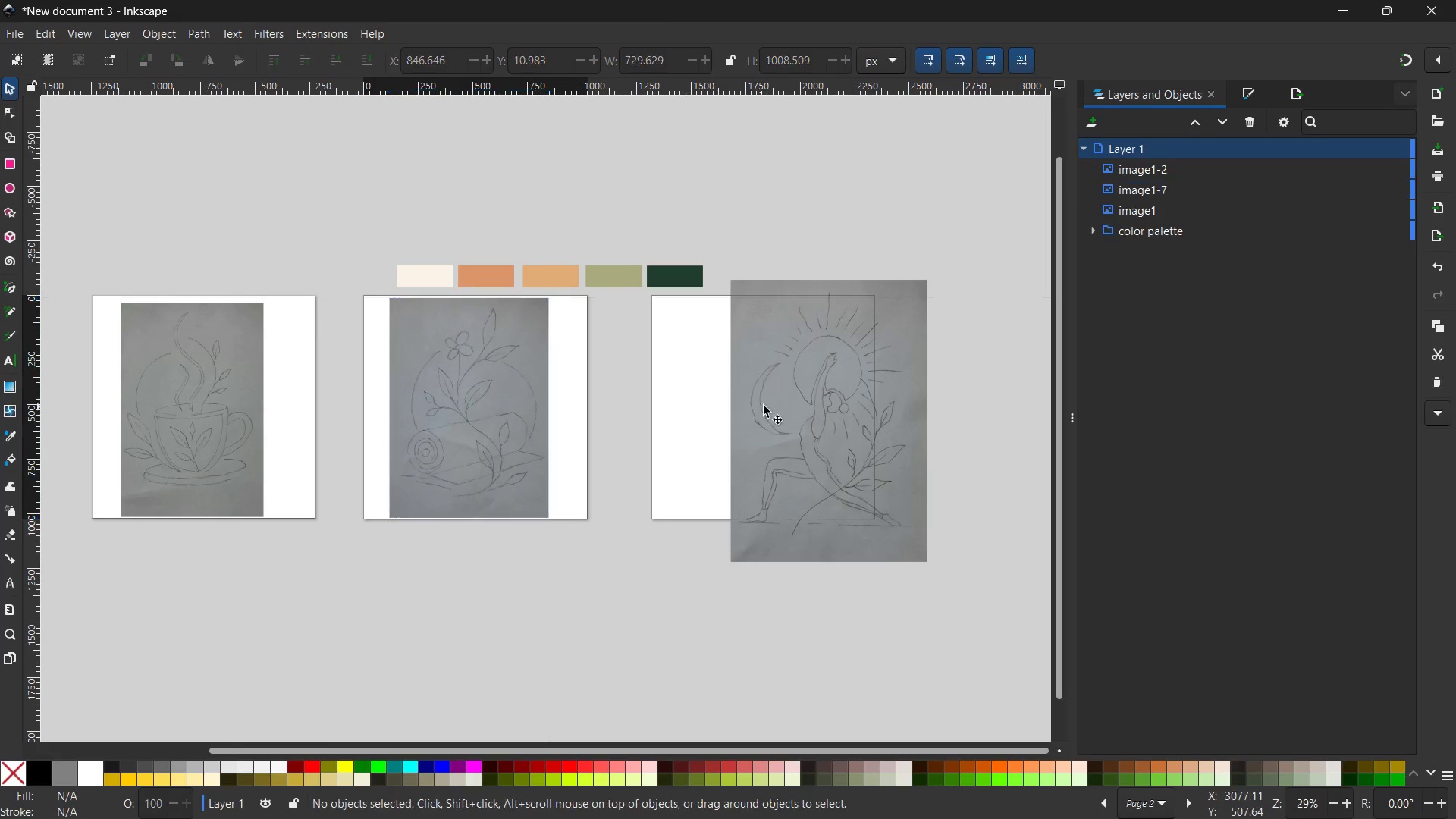 
double_click([776, 406])
 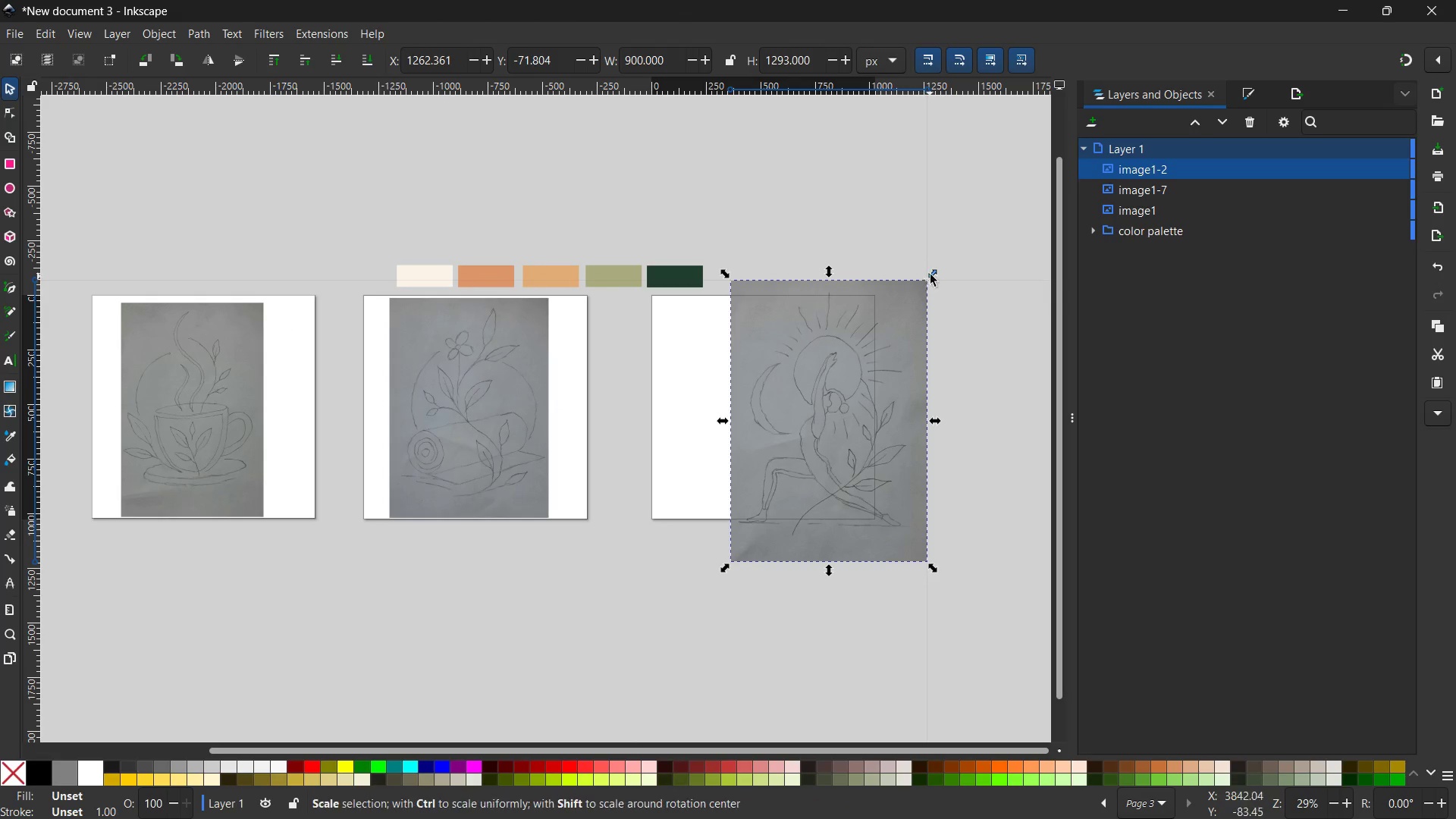 
left_click_drag(start_coordinate=[934, 271], to_coordinate=[912, 325])
 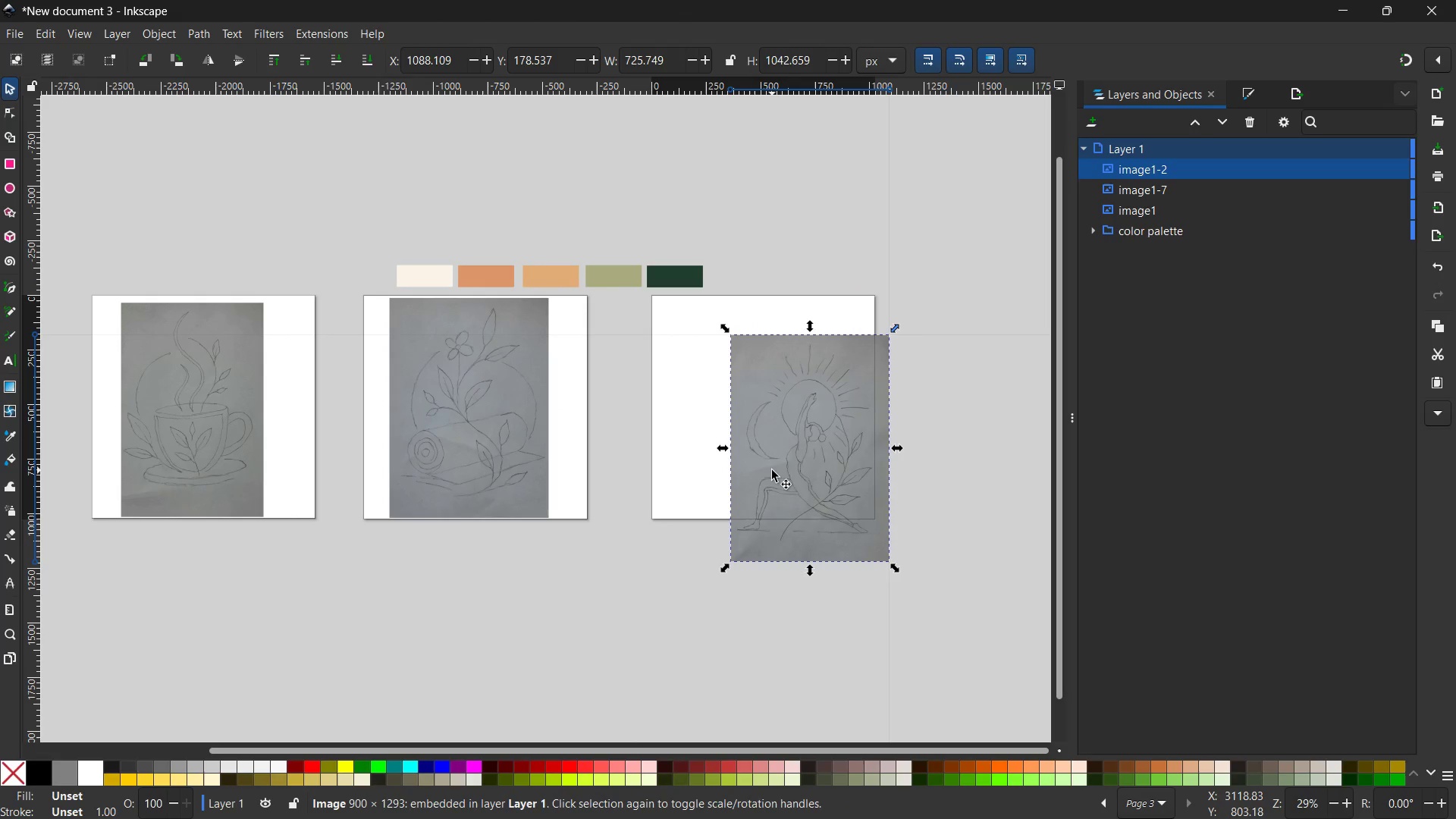 
hold_key(key=ControlLeft, duration=1.47)
 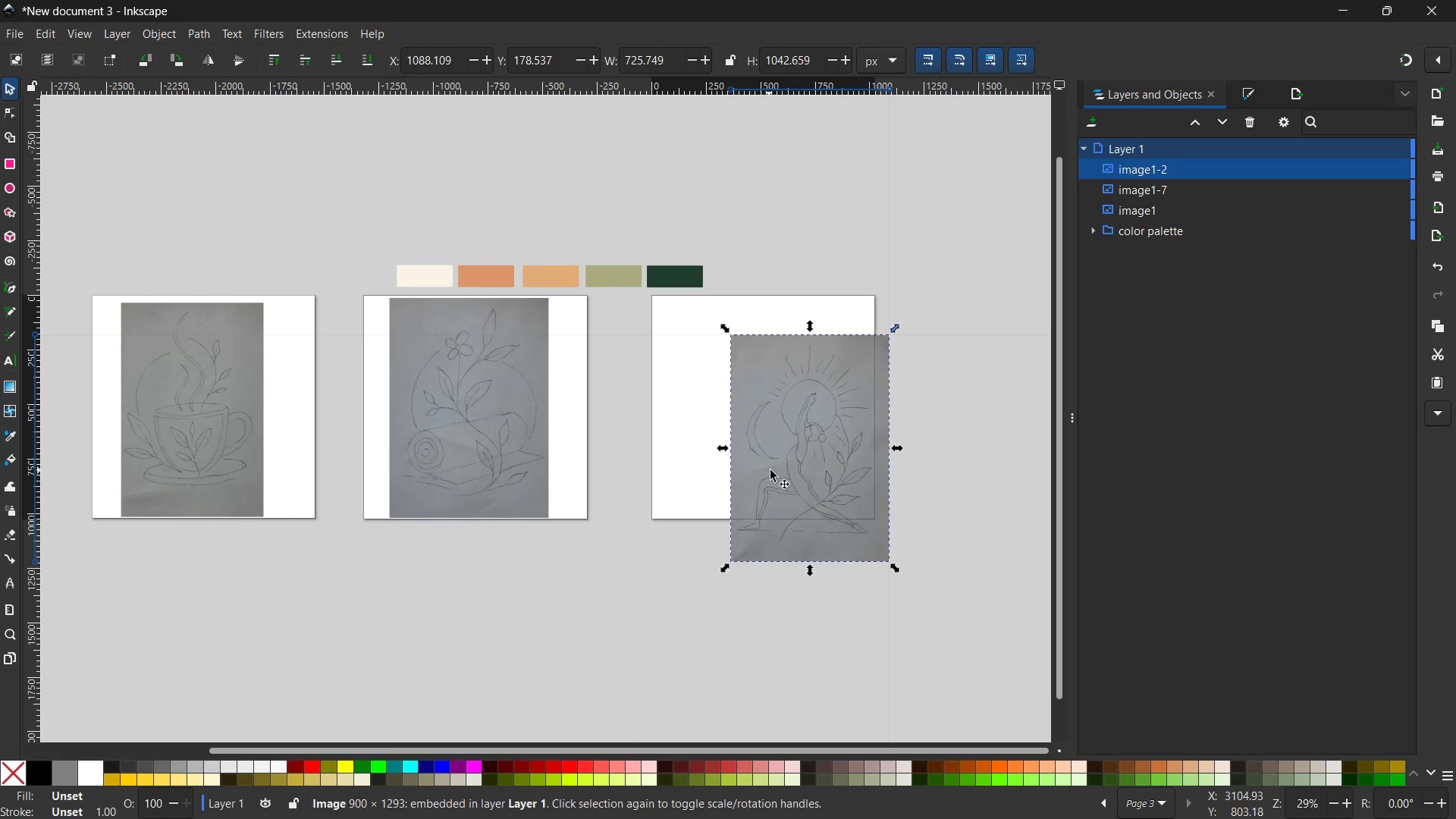 
left_click_drag(start_coordinate=[772, 470], to_coordinate=[726, 425])
 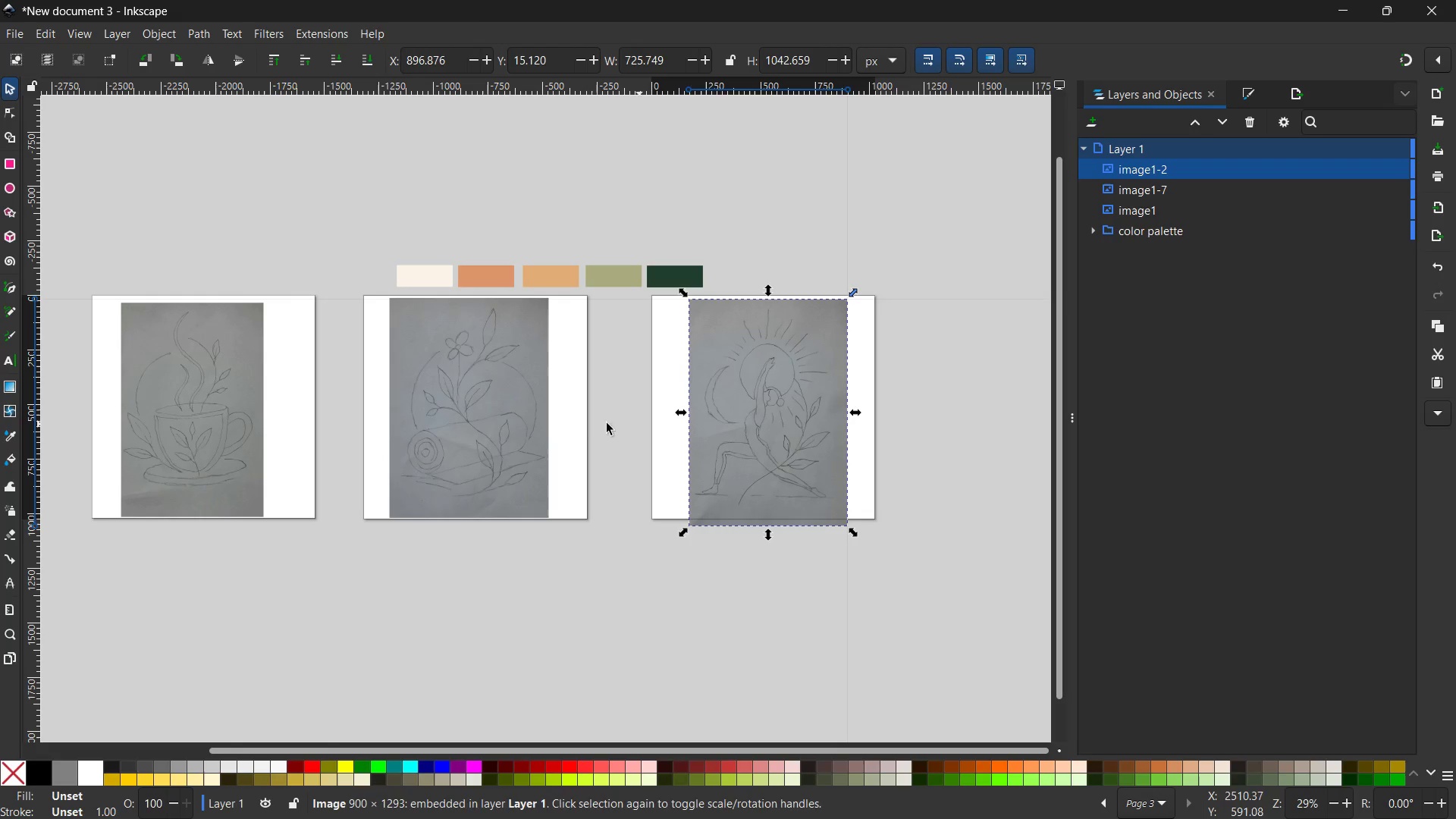 
hold_key(key=ShiftLeft, duration=1.47)
left_click([469, 410])
 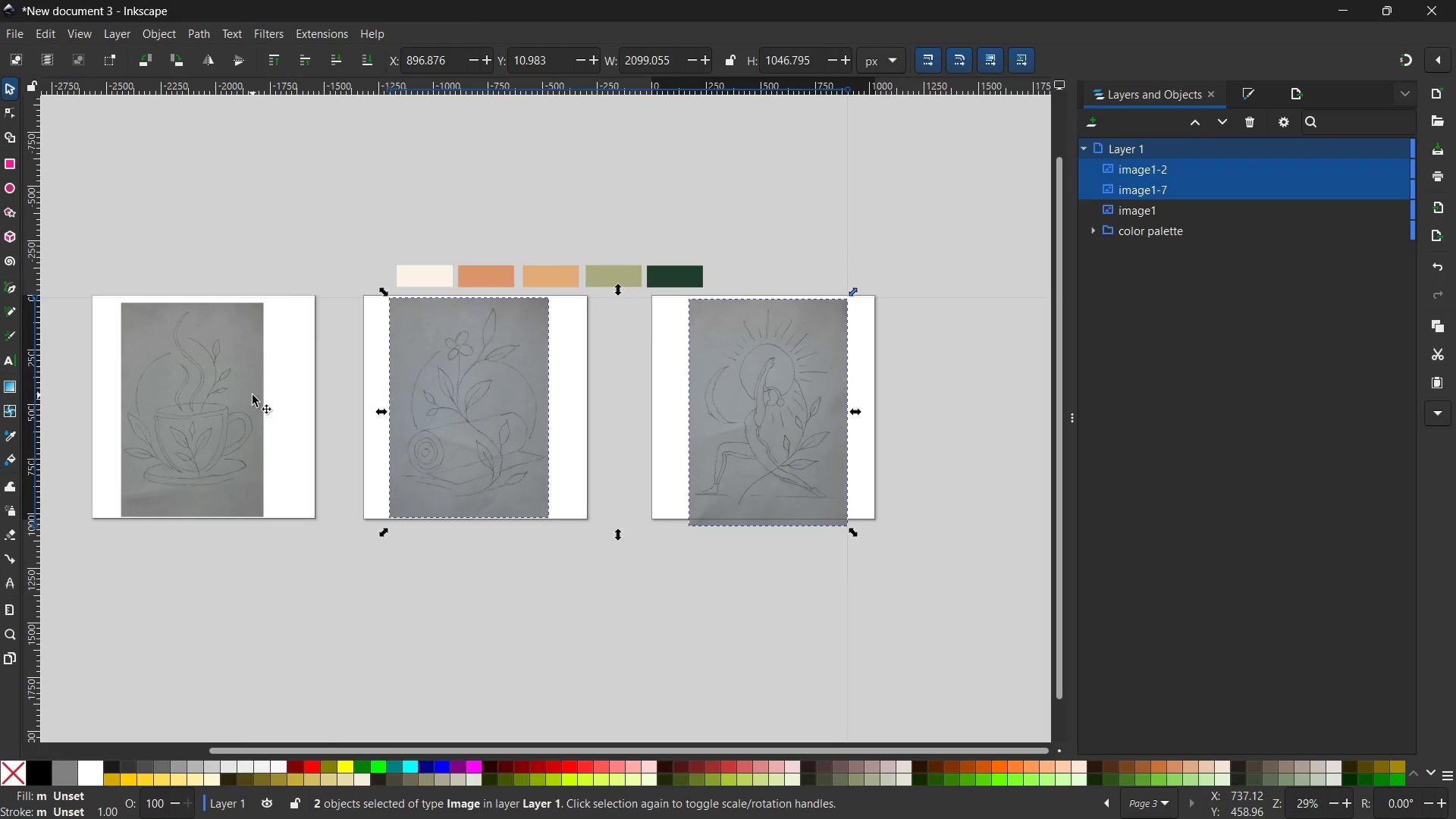 
left_click([209, 390])
 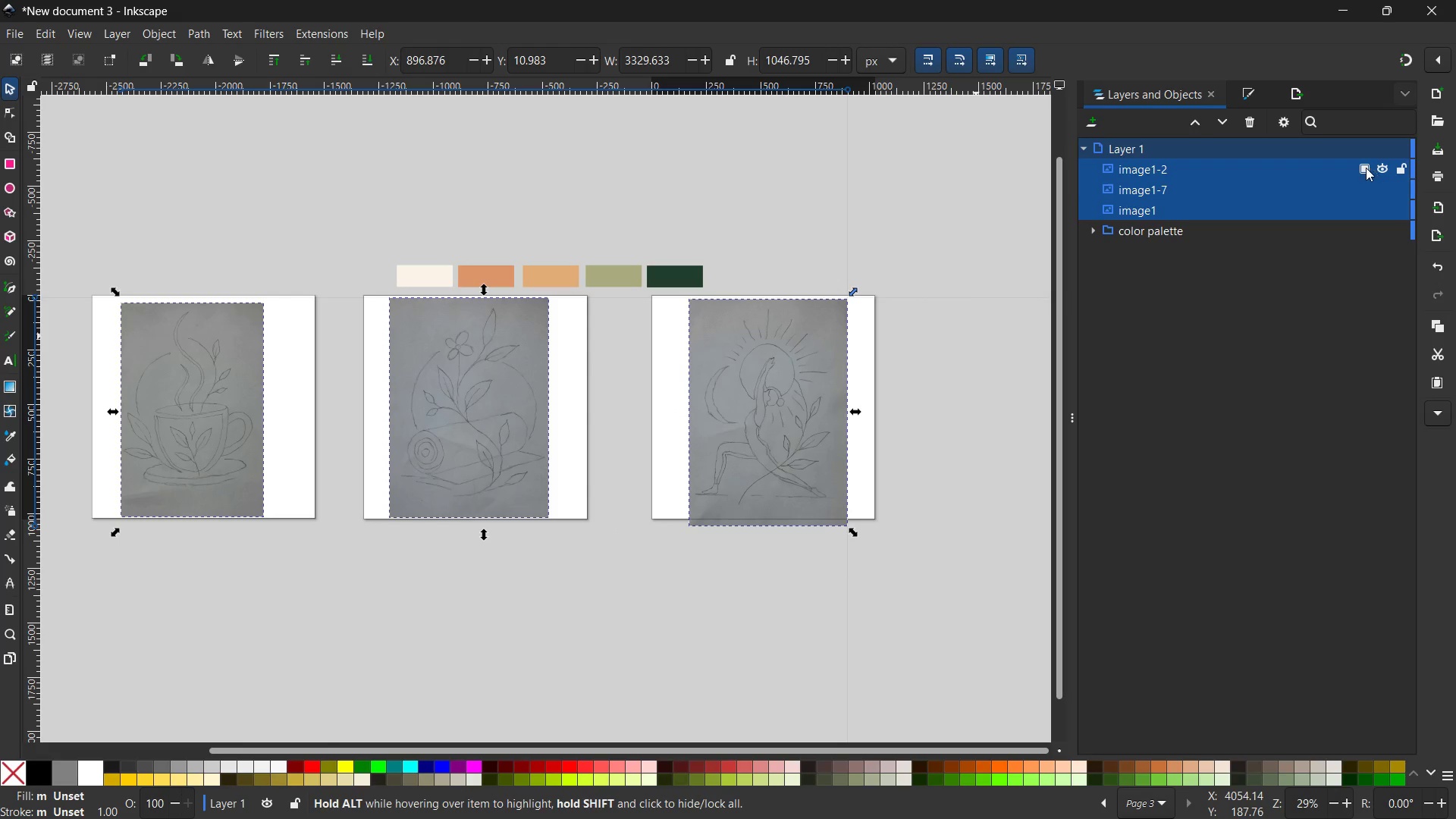 
left_click([1363, 168])
 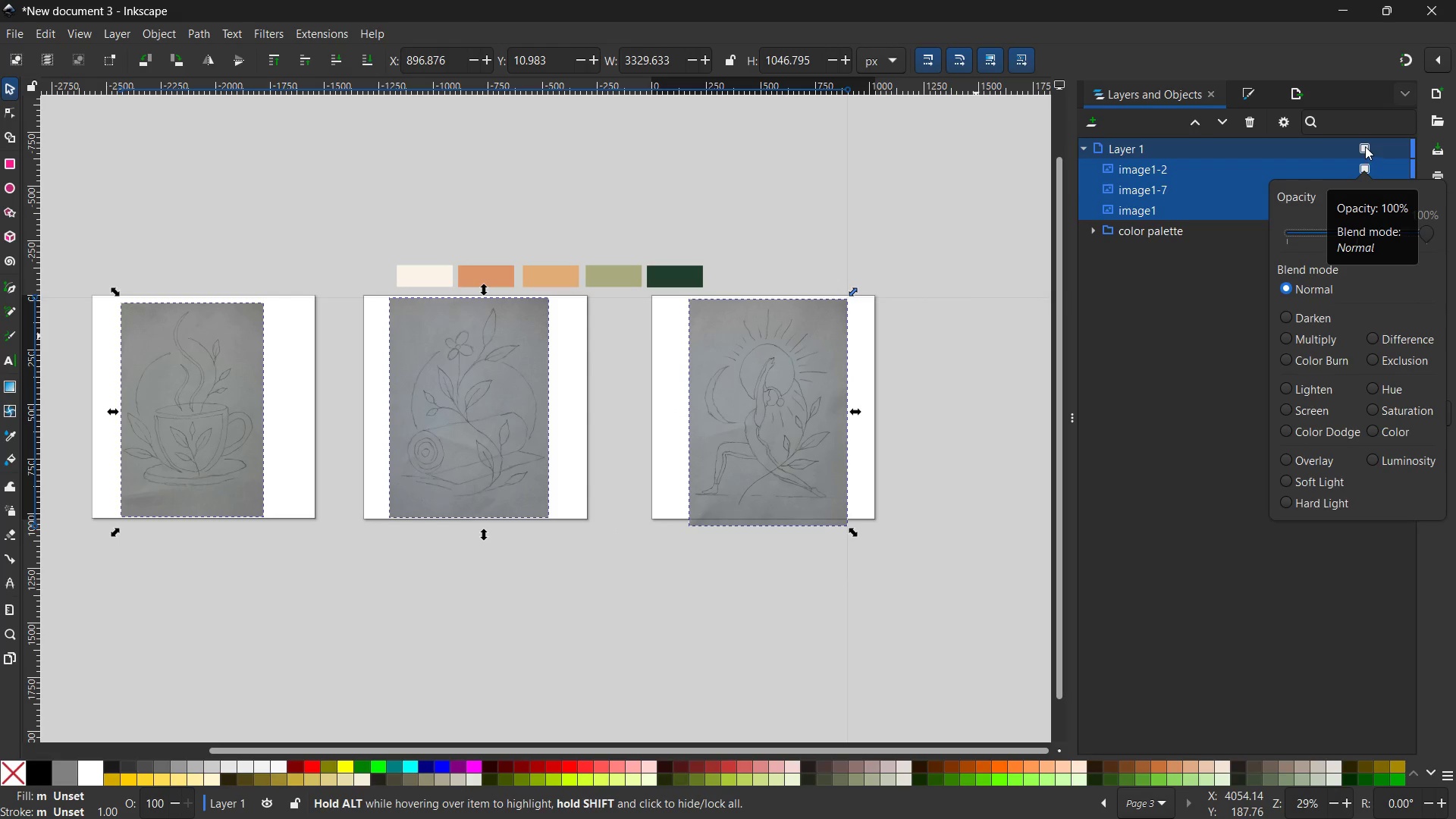 
left_click([1365, 146])
 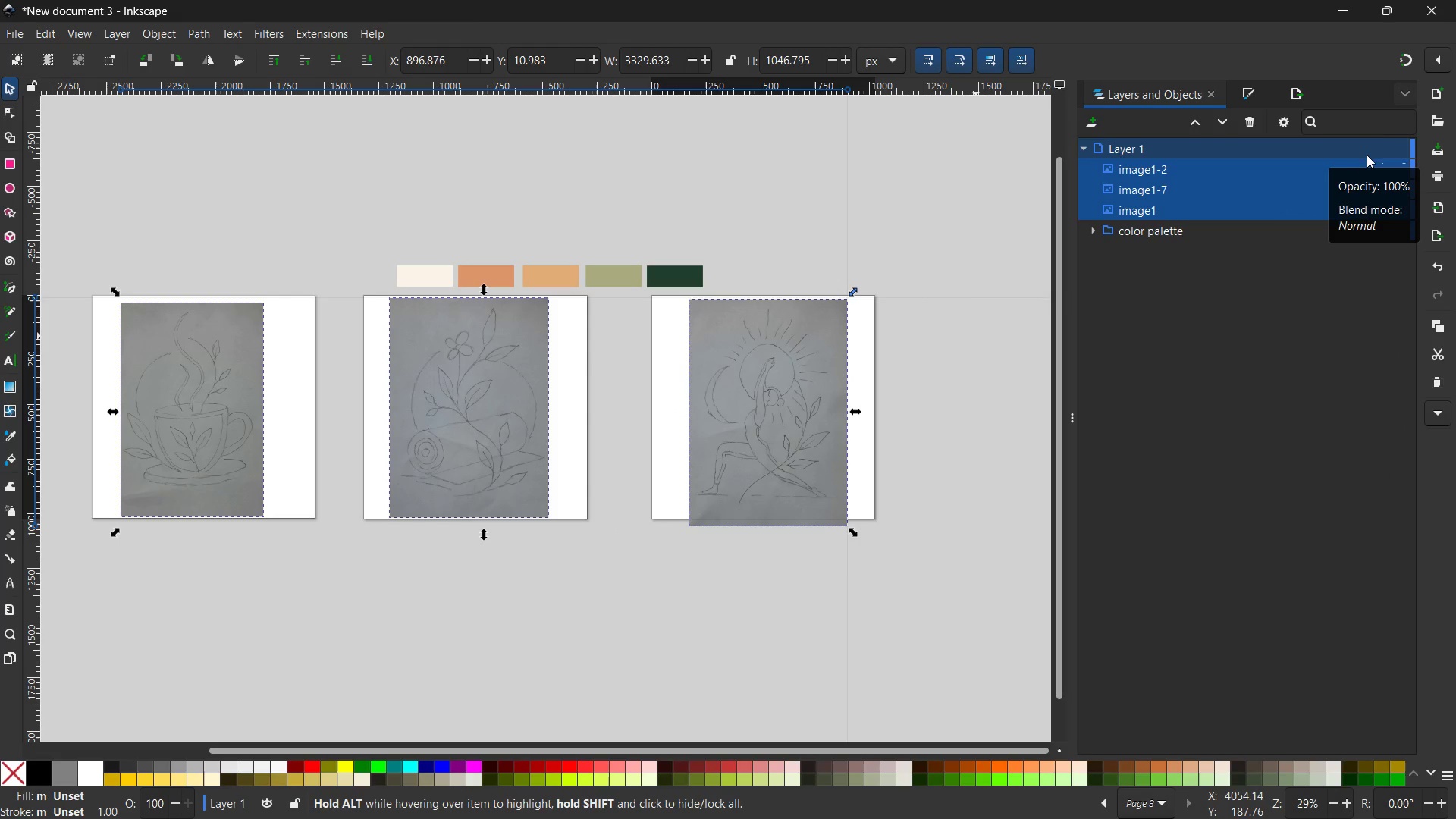 
left_click([1367, 153])
 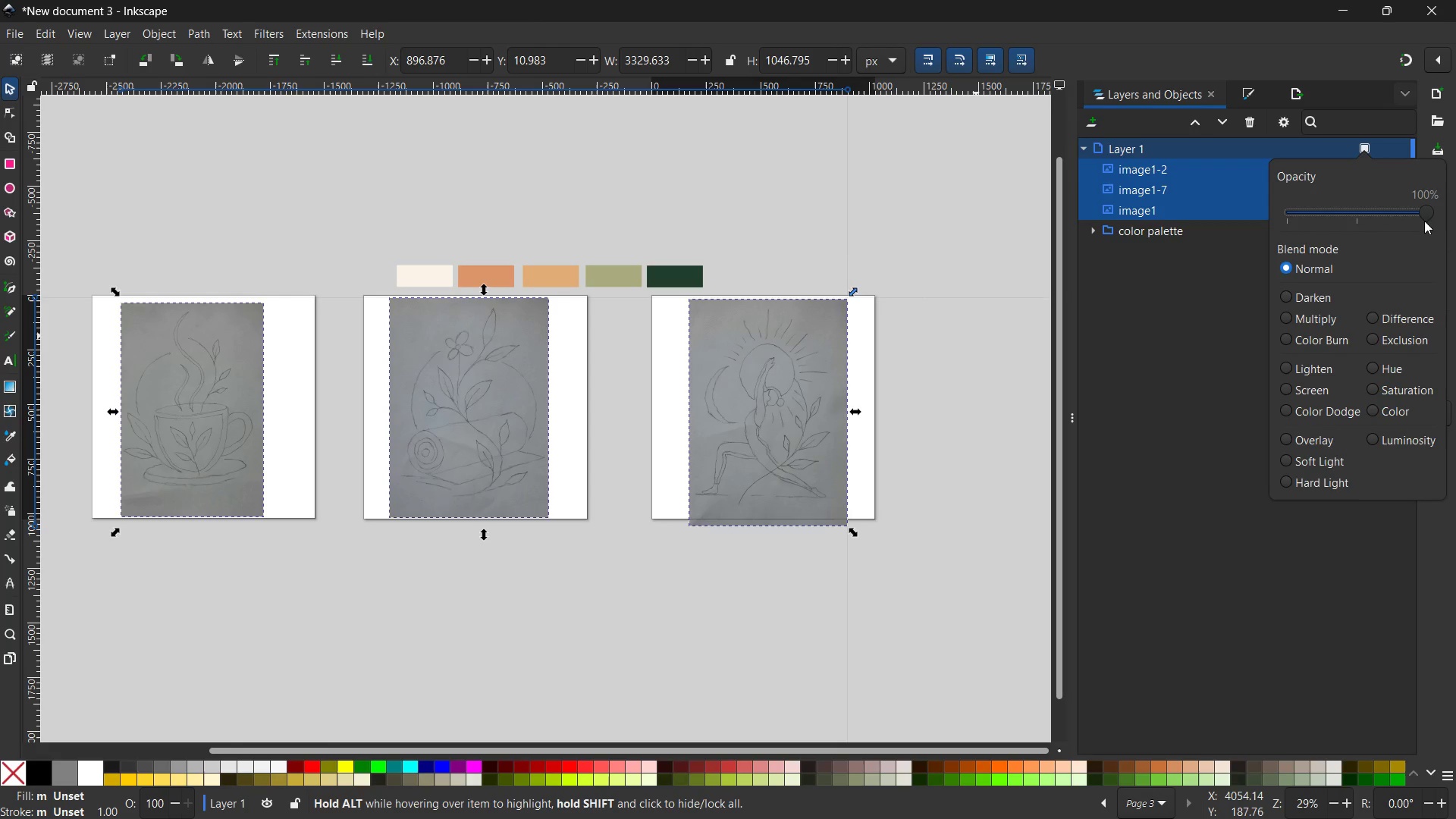 
left_click_drag(start_coordinate=[1429, 216], to_coordinate=[1358, 220])
 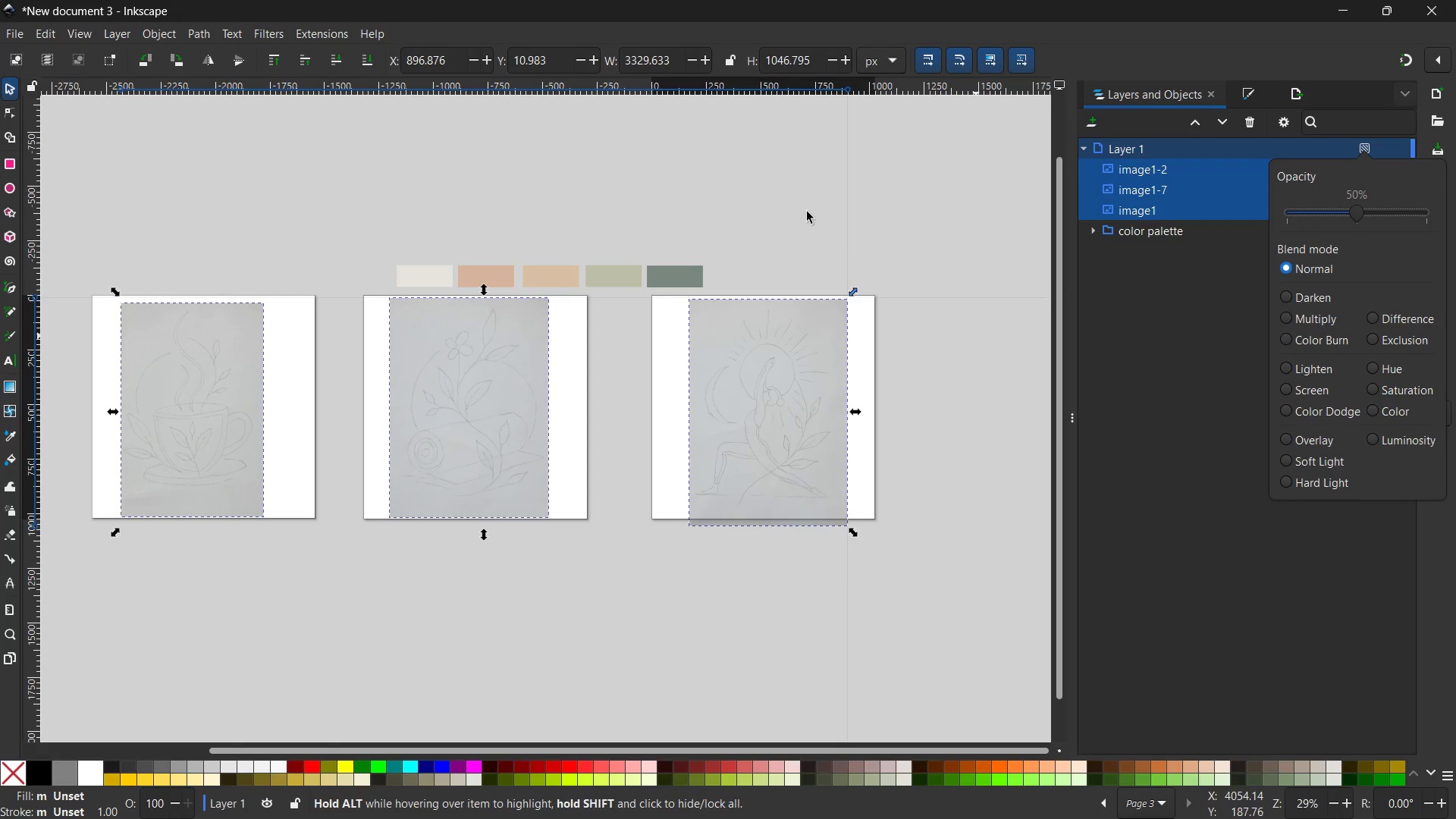 
left_click([827, 207])
 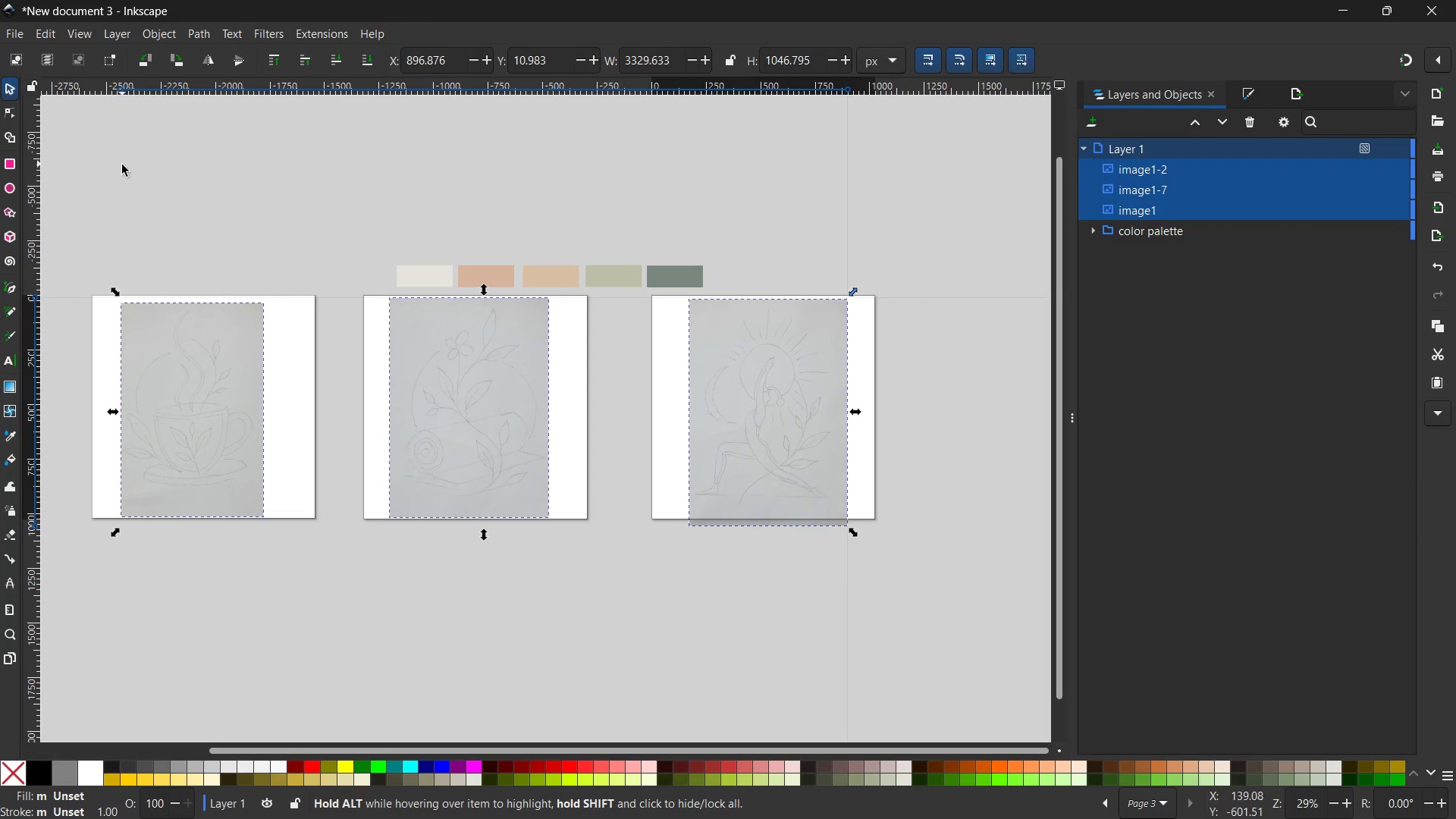 
left_click([134, 180])
 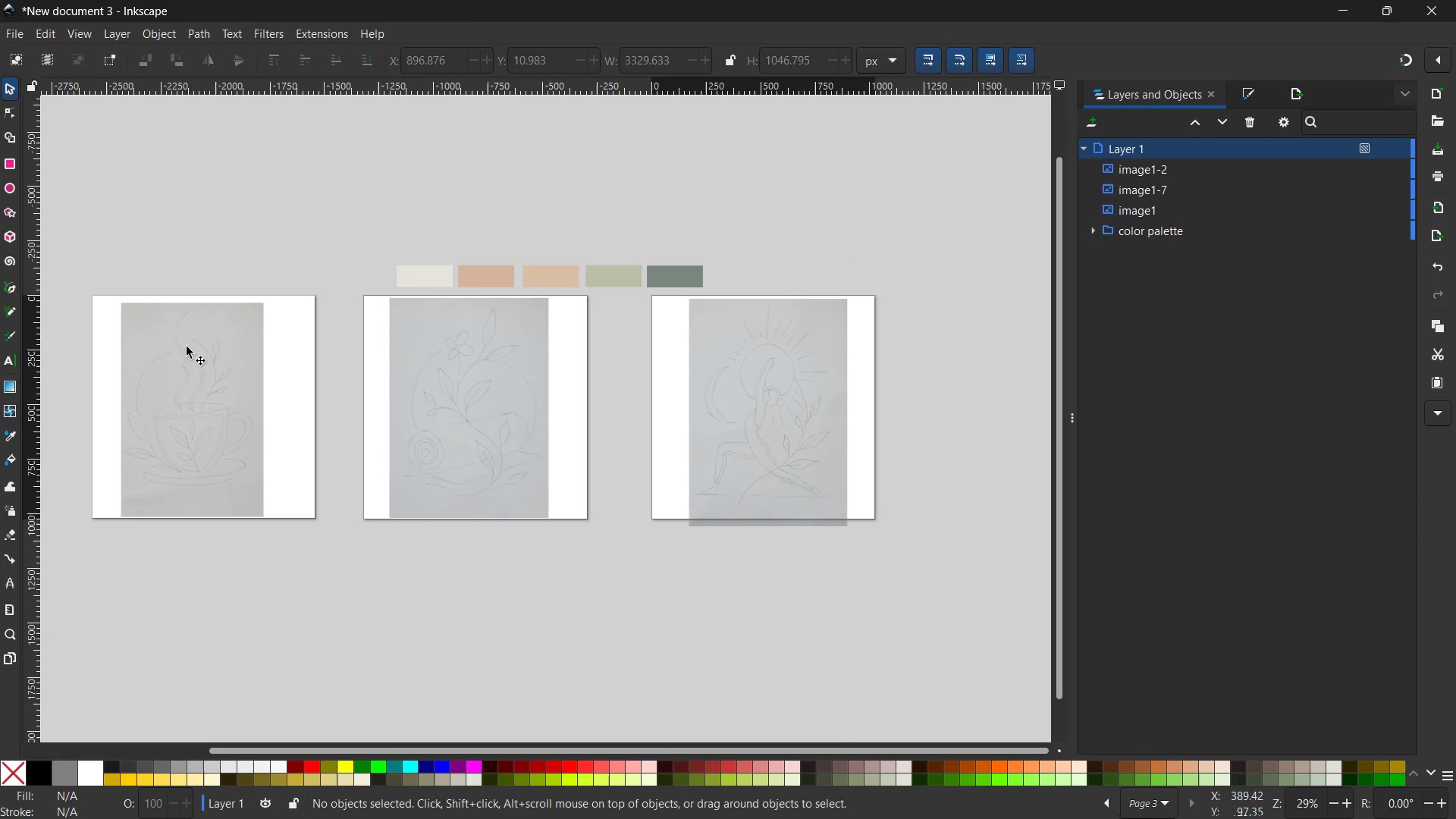 
double_click([198, 428])
 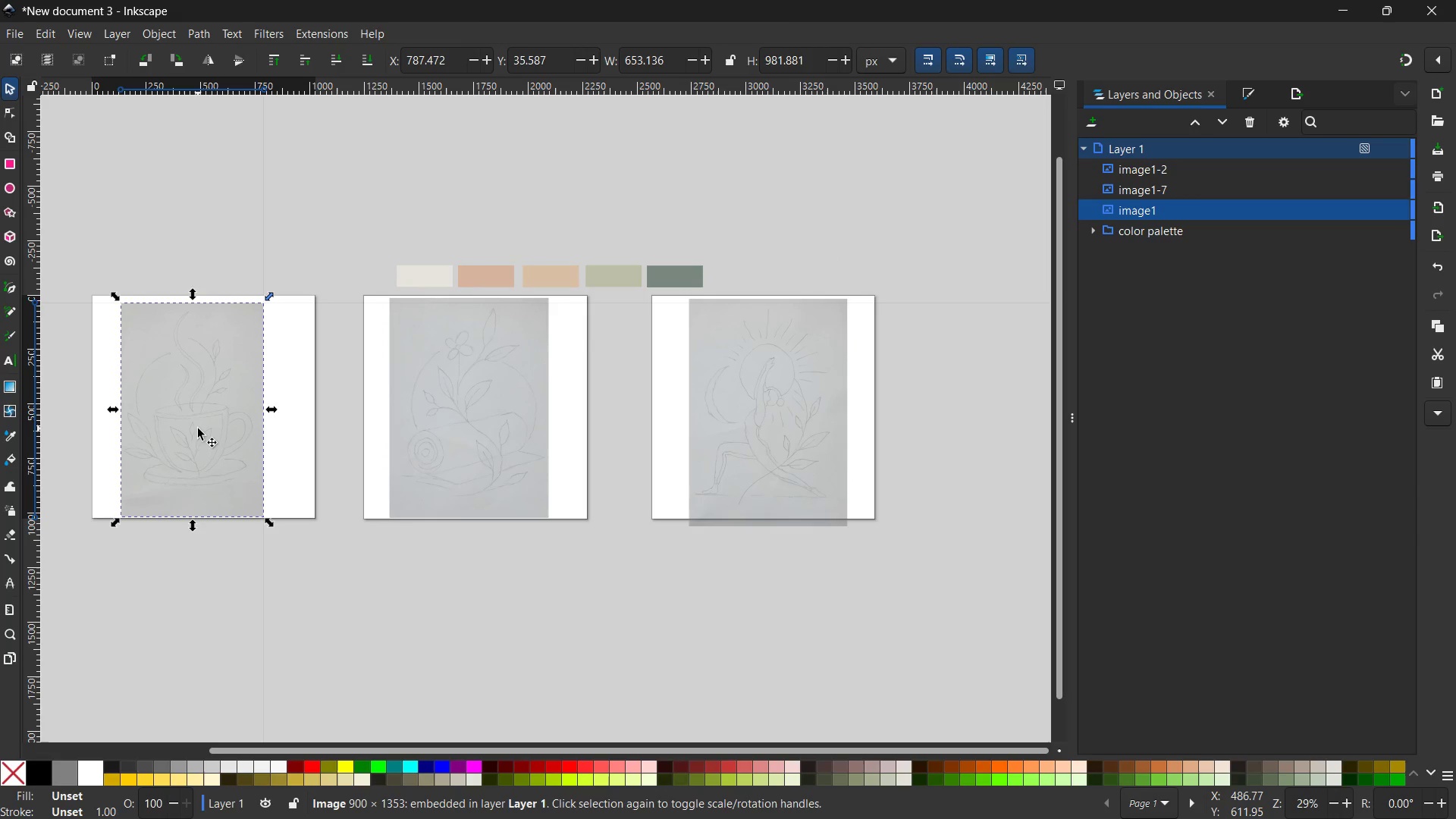 
hold_key(key=ControlLeft, duration=1.08)
scroll: coordinate [198, 428], scroll_direction: up, amount: 1.0
 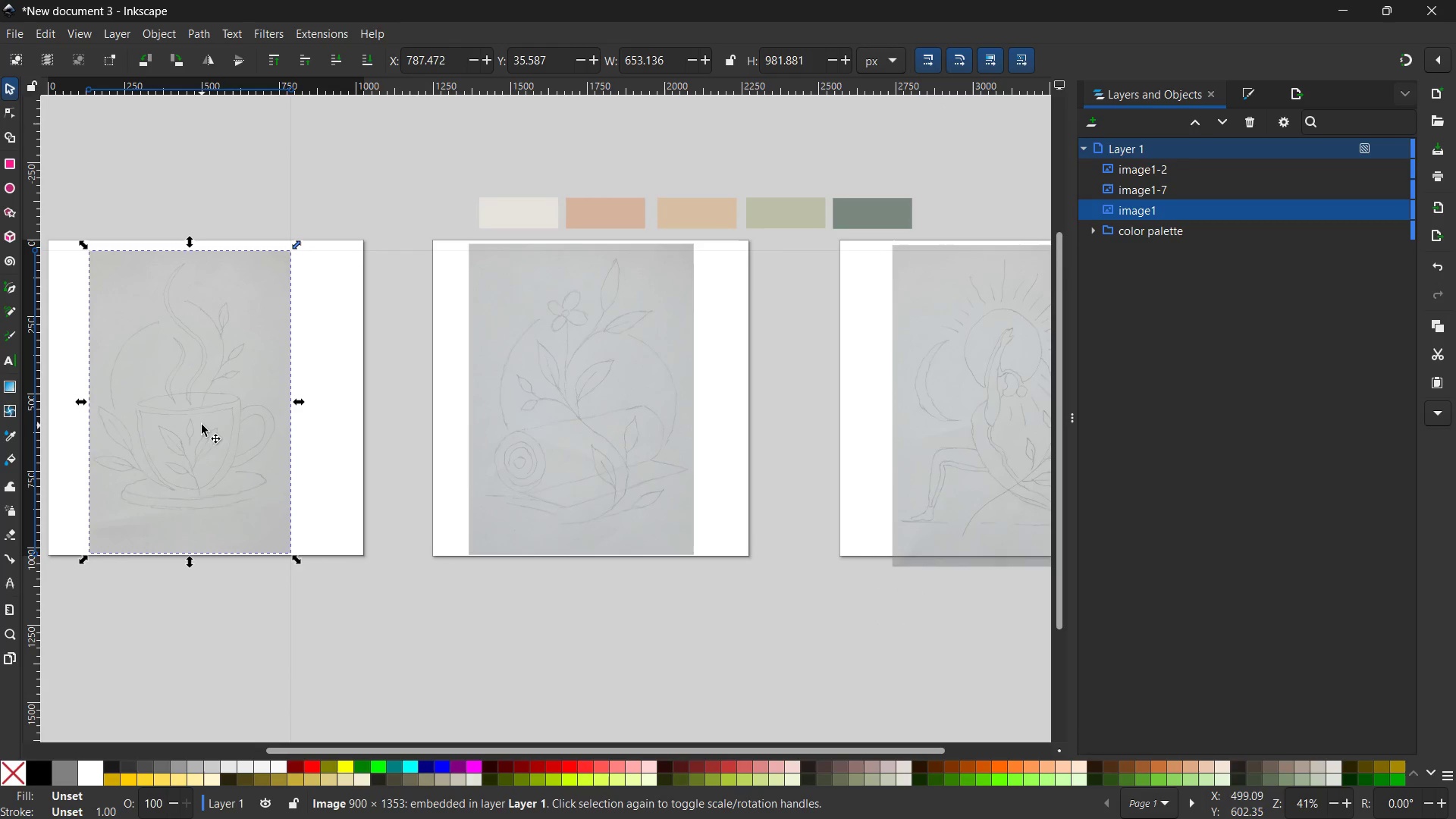 
hold_key(key=Space, duration=1.2)
 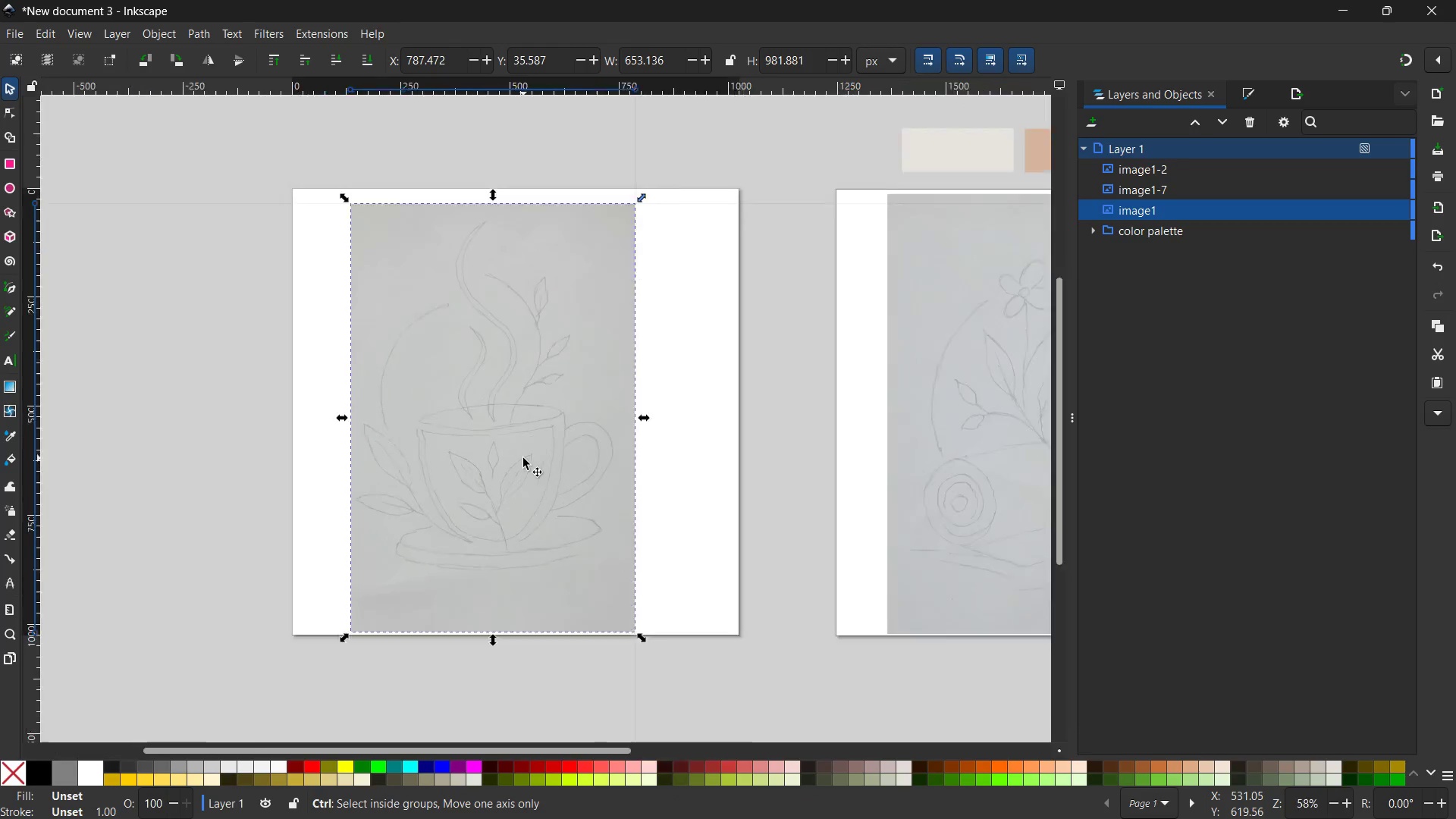 
left_click_drag(start_coordinate=[221, 438], to_coordinate=[529, 469])
 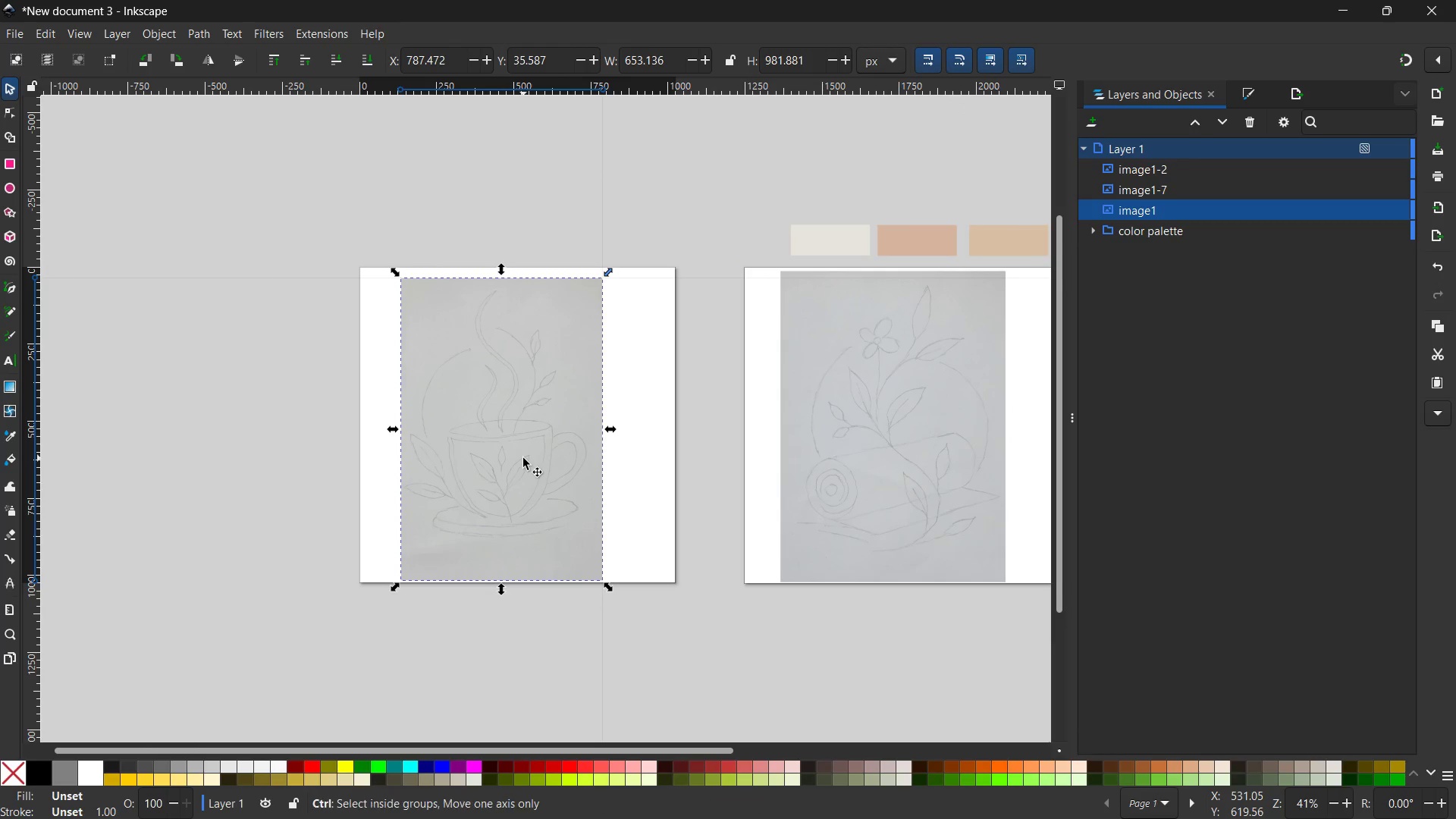 
hold_key(key=ControlLeft, duration=0.75)
scroll: coordinate [523, 458], scroll_direction: up, amount: 3.0
 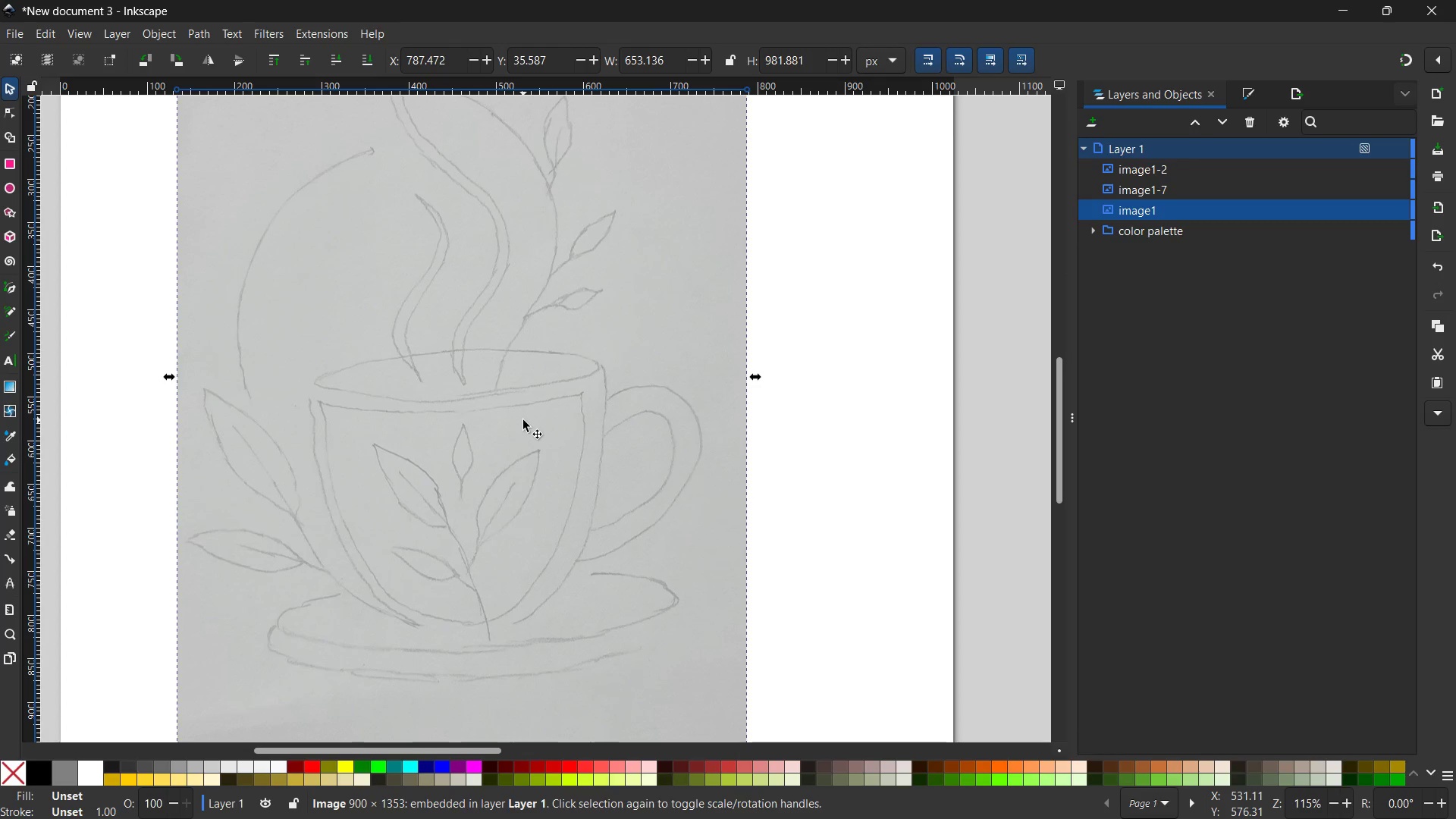 
hold_key(key=ControlLeft, duration=0.67)
 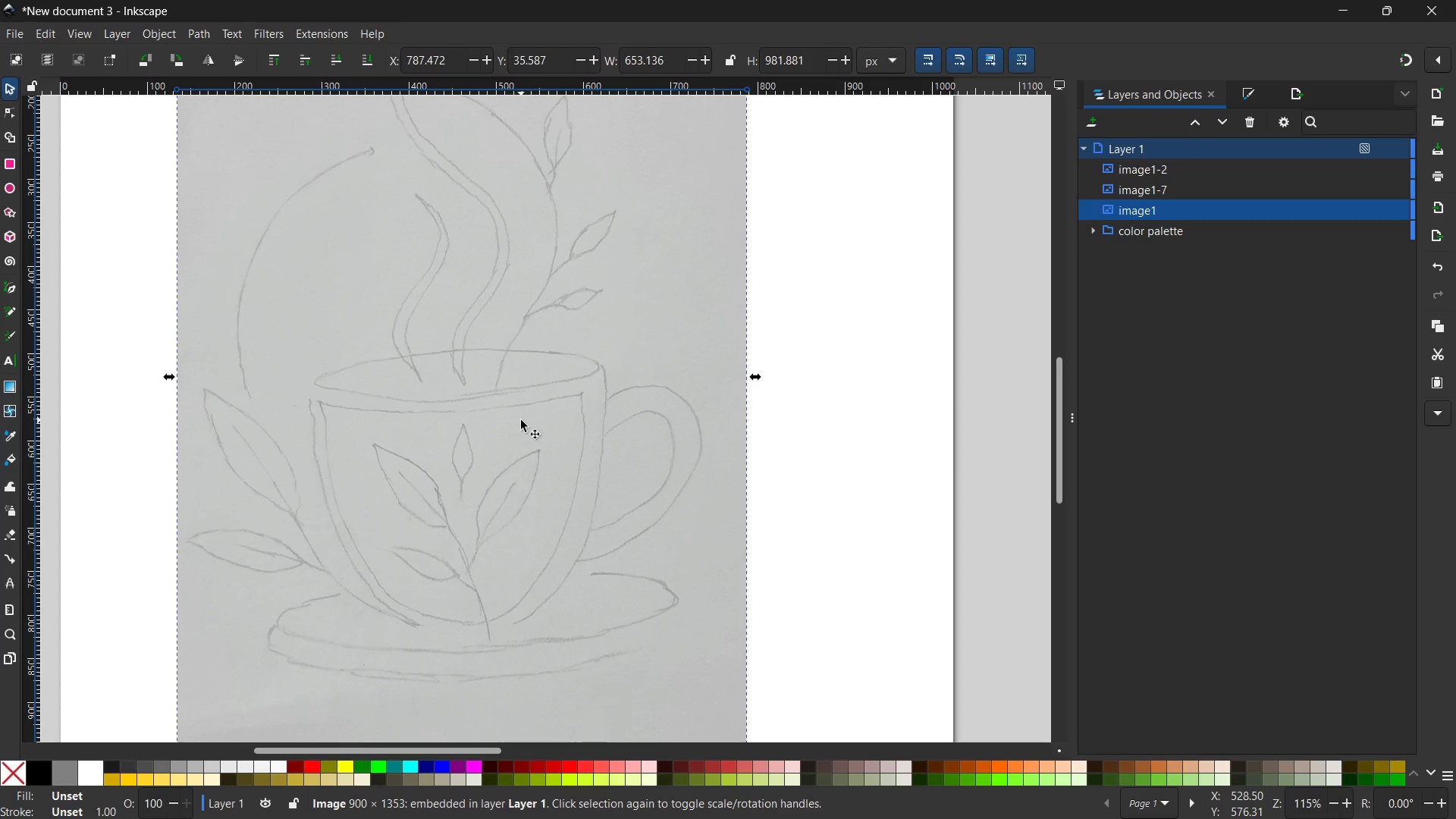 
hold_key(key=ControlLeft, duration=2.8)
scroll: coordinate [521, 420], scroll_direction: down, amount: 2.0
 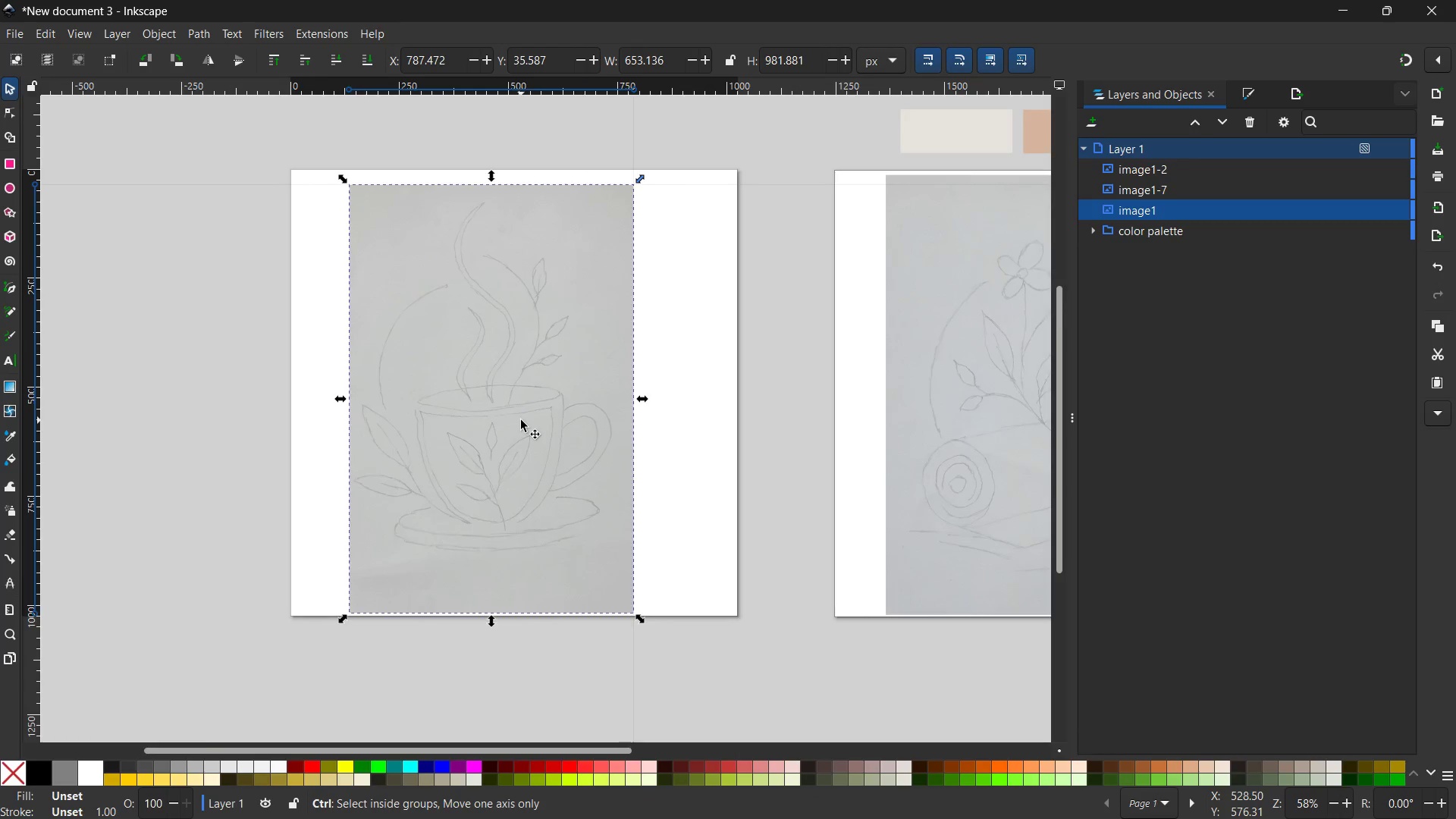 
scroll: coordinate [521, 420], scroll_direction: up, amount: 1.0
 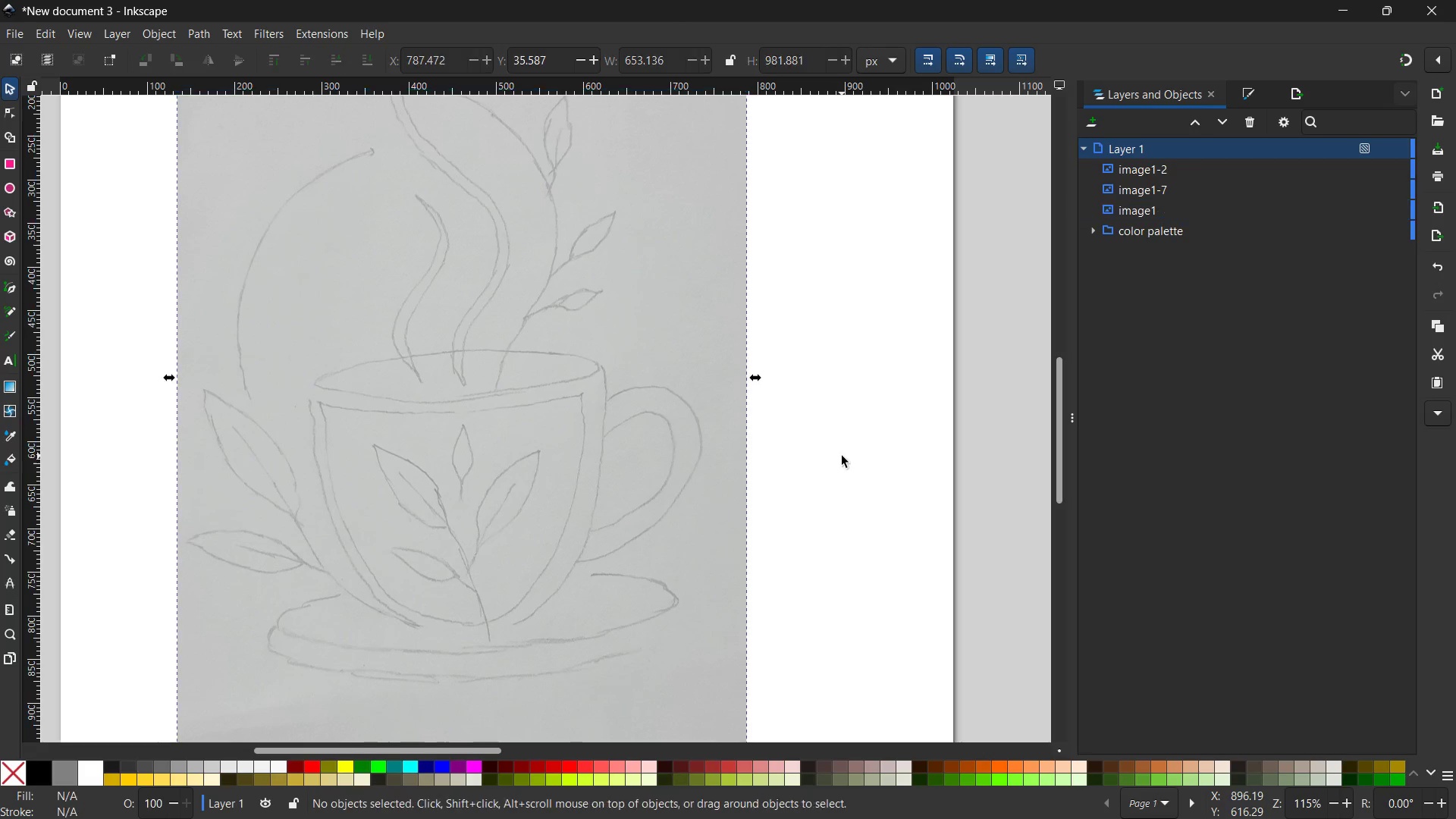 
left_click([686, 367])
 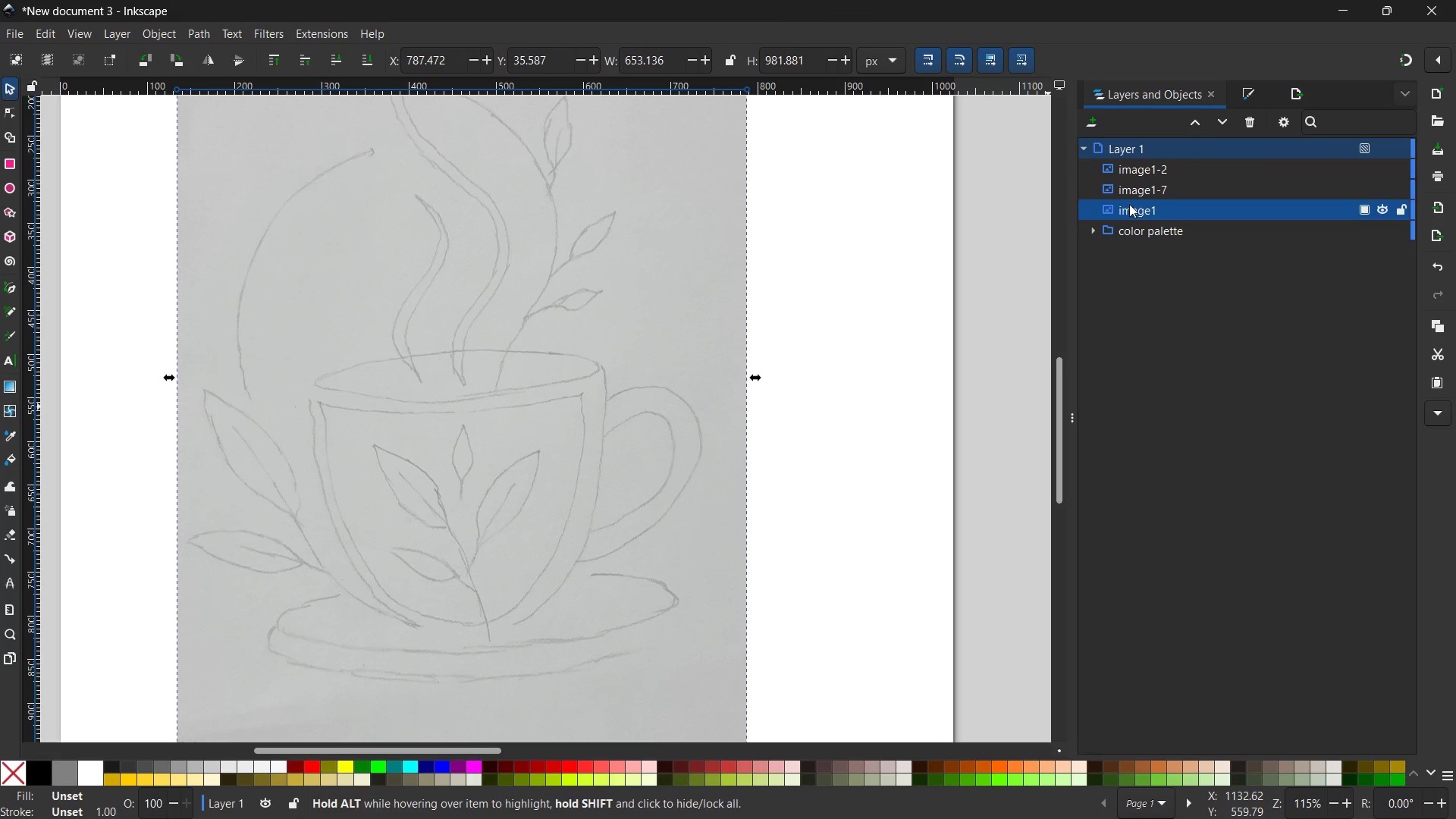 
left_click([1150, 187])
 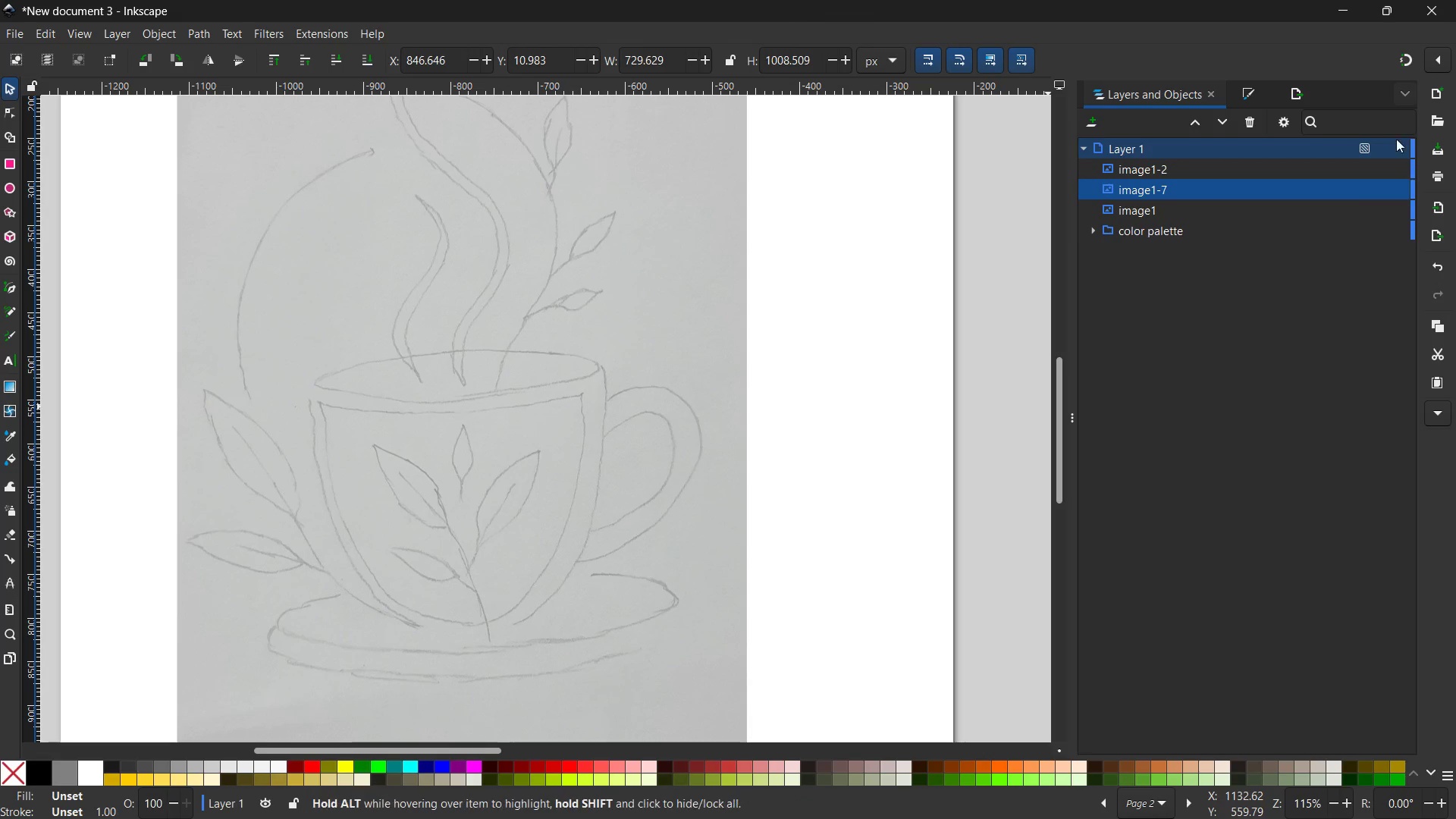 
left_click([1316, 147])
 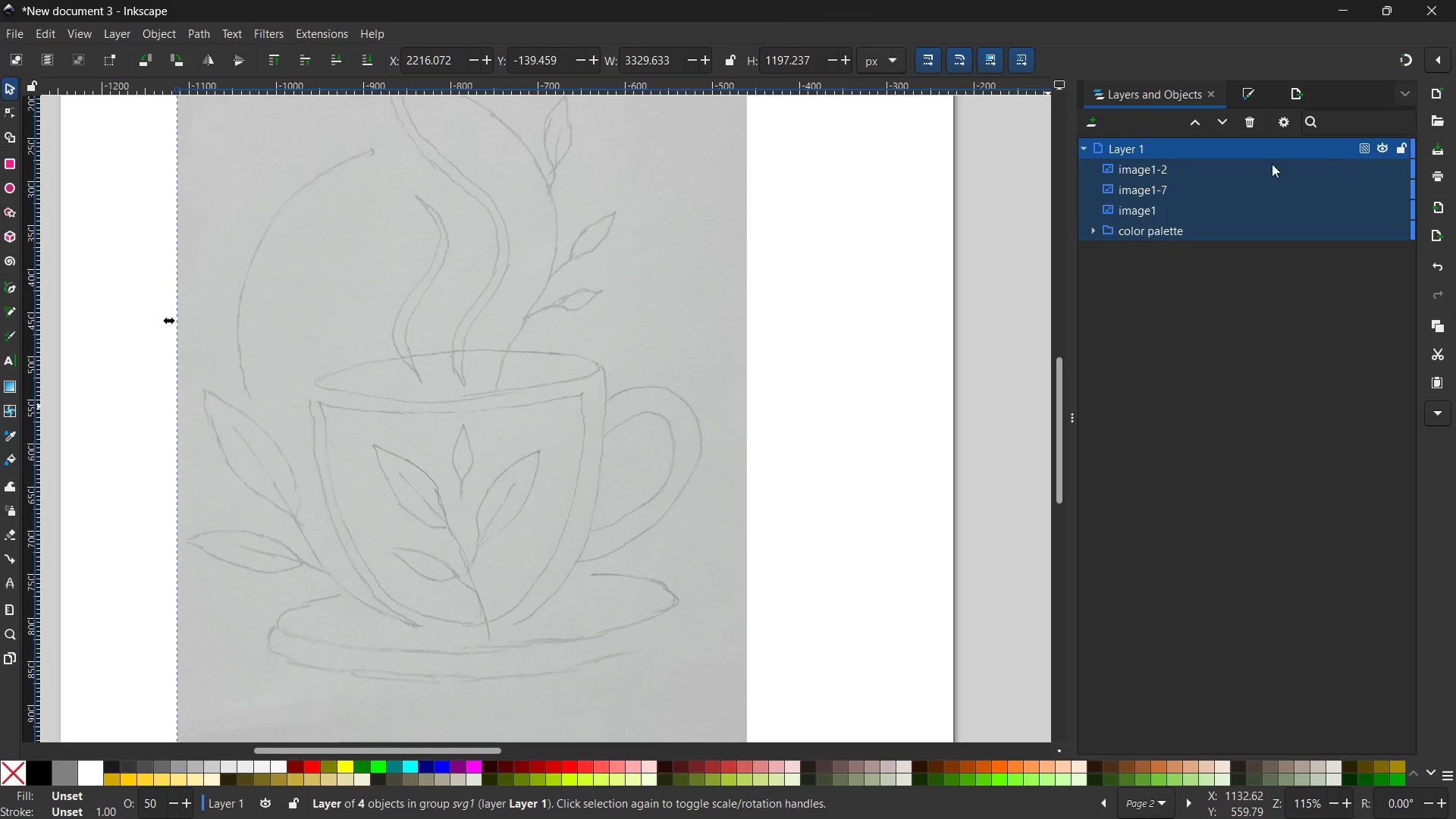 
hold_key(key=ShiftLeft, duration=3.05)
left_click([1099, 228])
 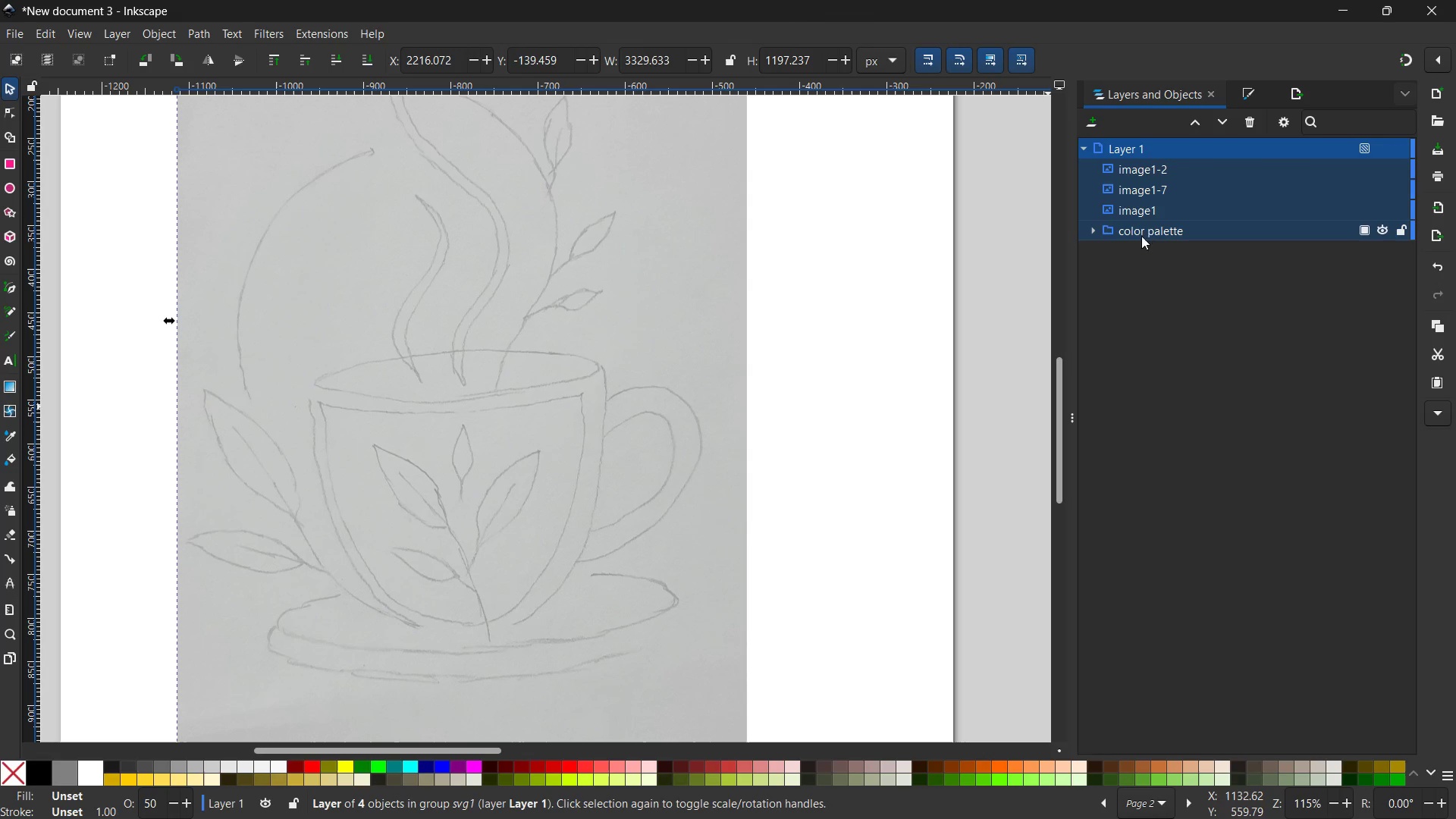 
left_click([1166, 235])
 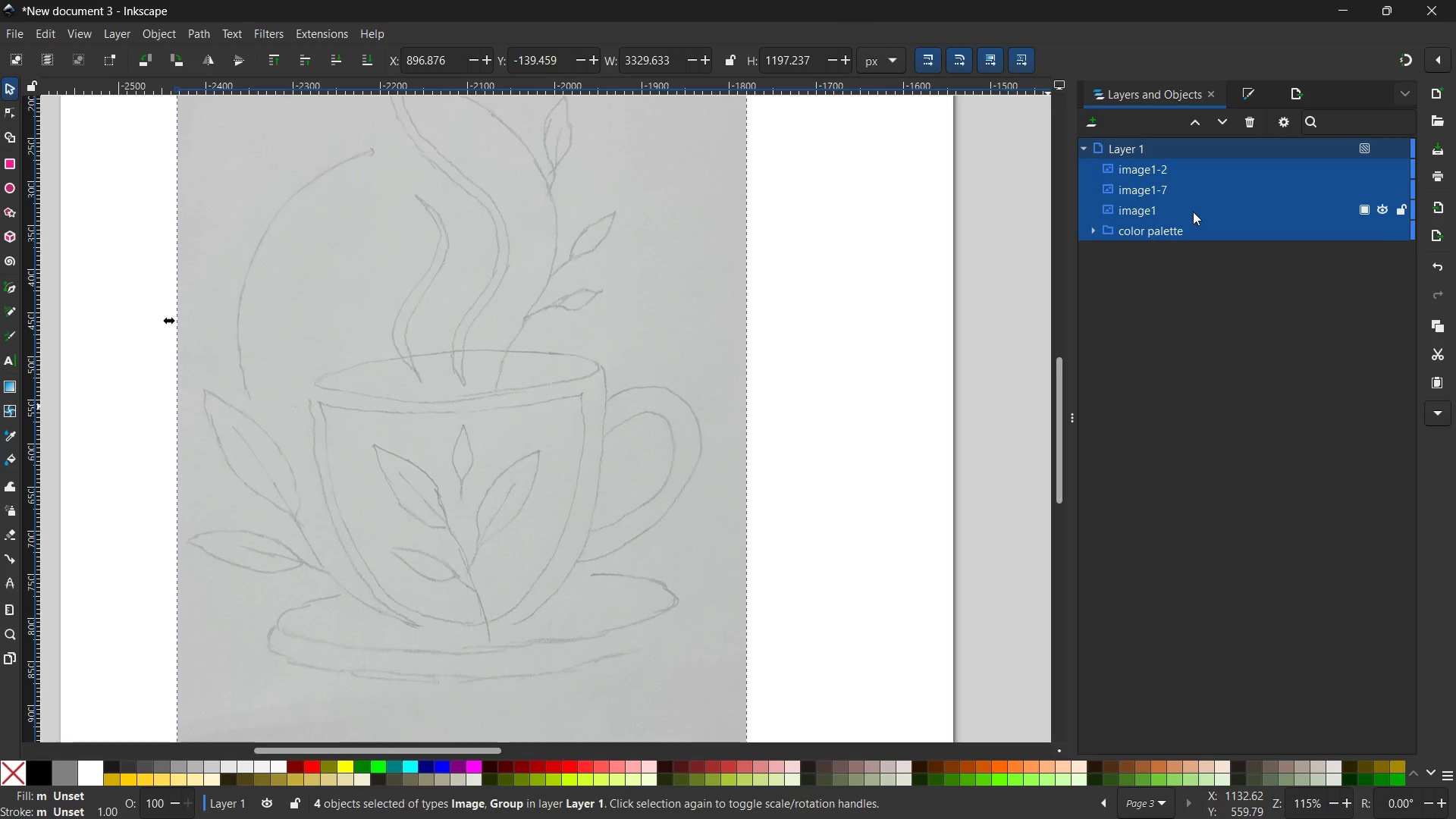 
left_click([1188, 232])
 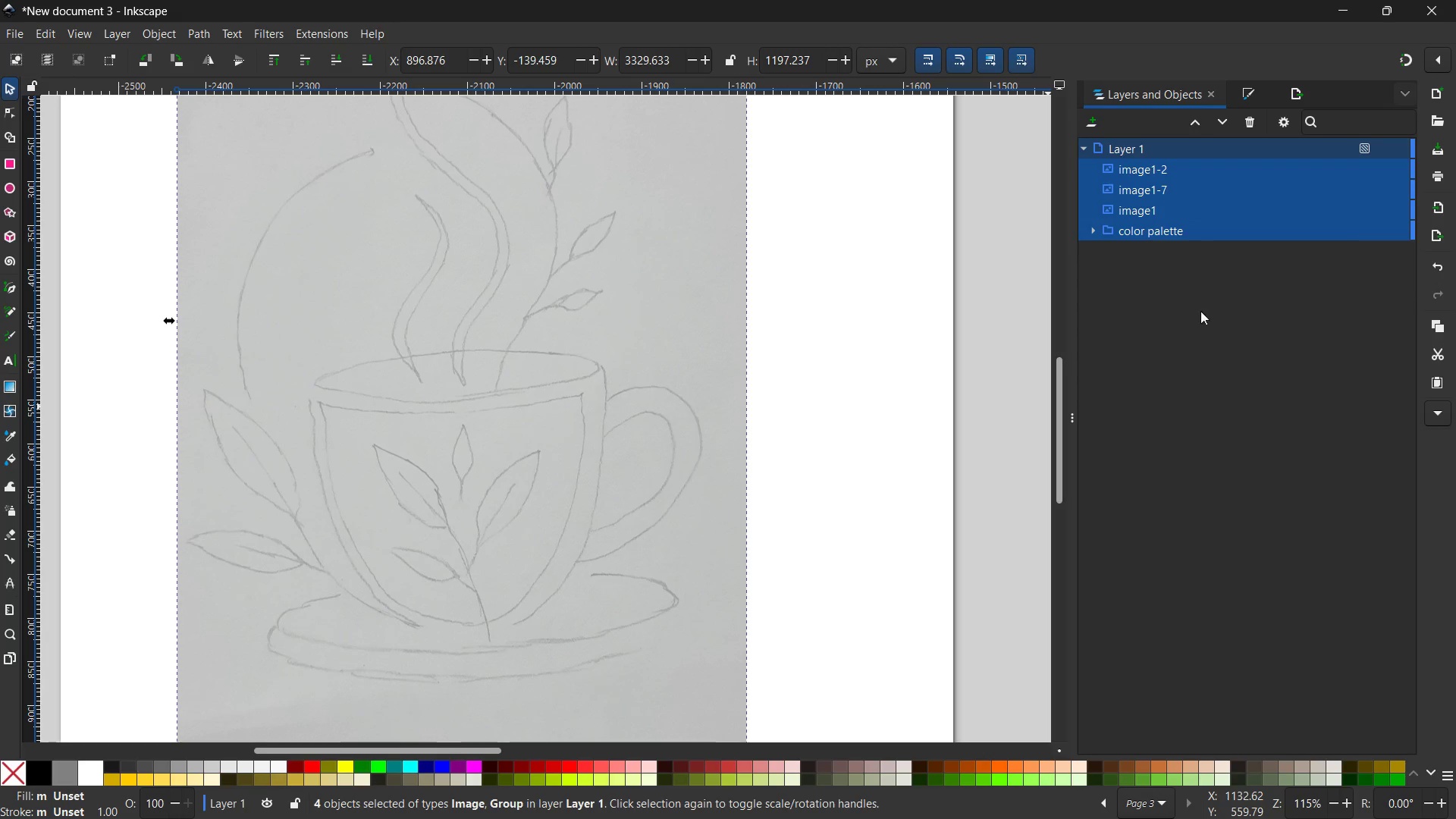 
left_click([1200, 319])
 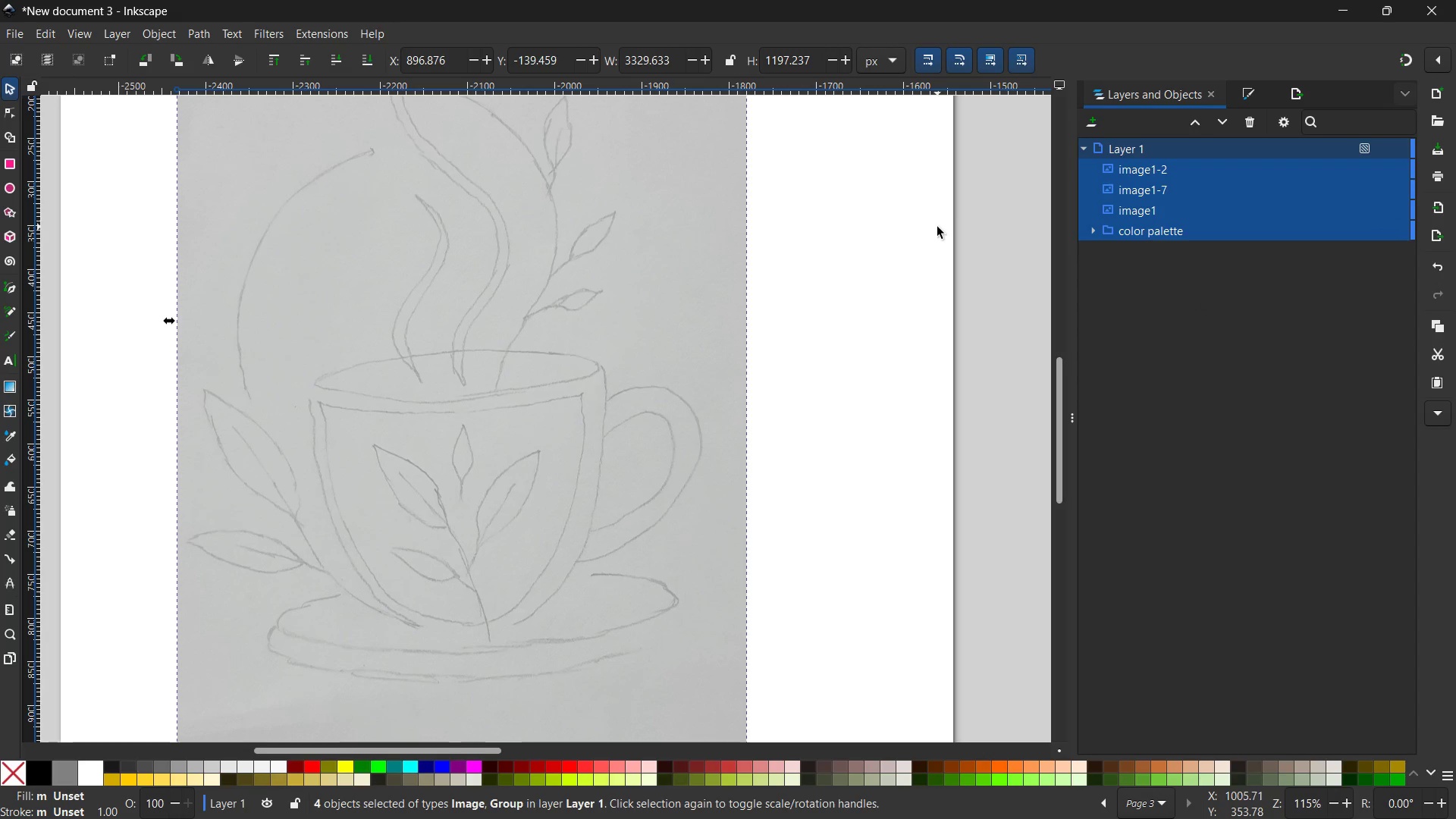 
double_click([937, 227])
 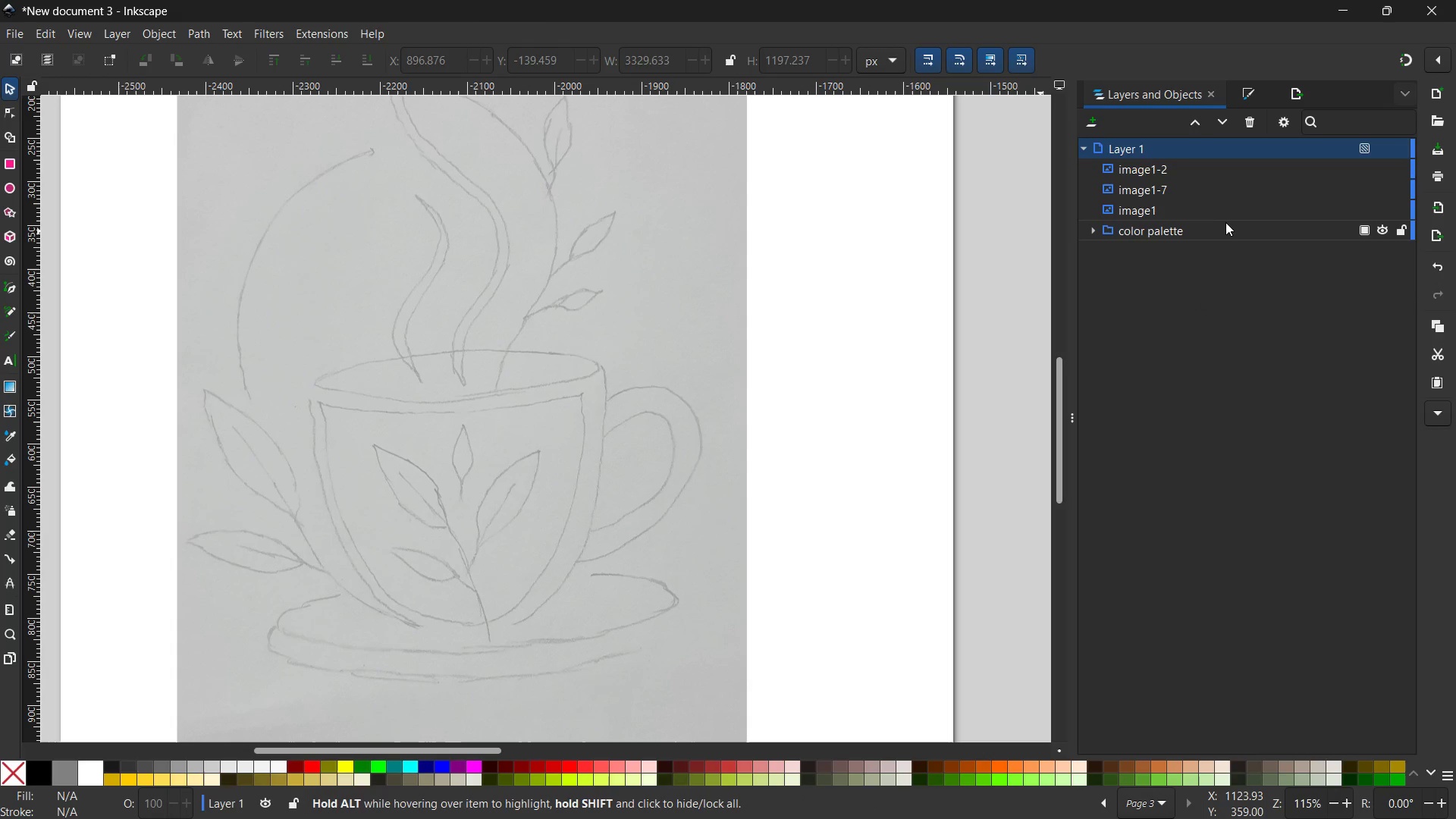 
left_click([1237, 211])
 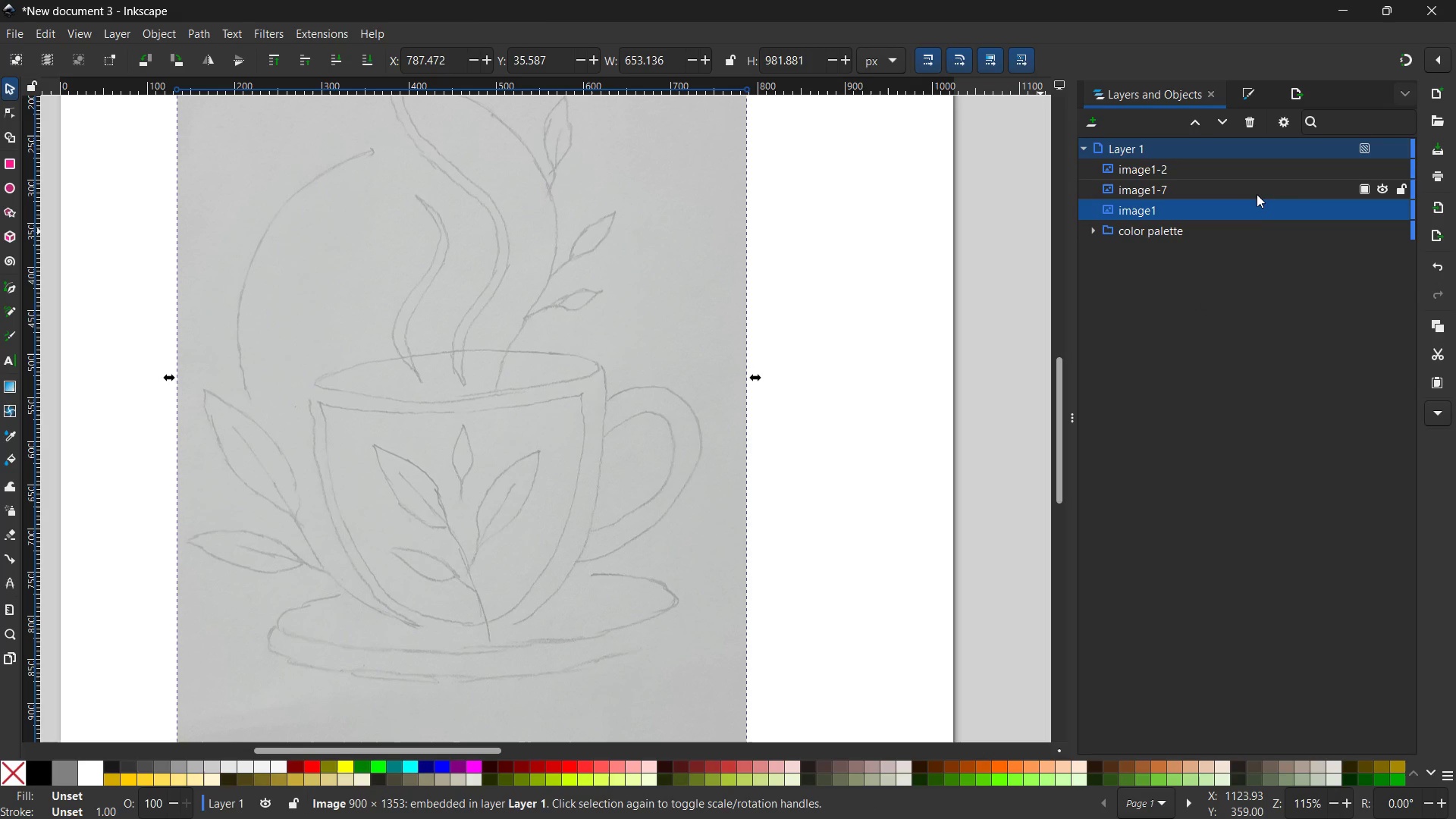 
hold_key(key=ShiftLeft, duration=1.76)
left_click([1262, 190])
 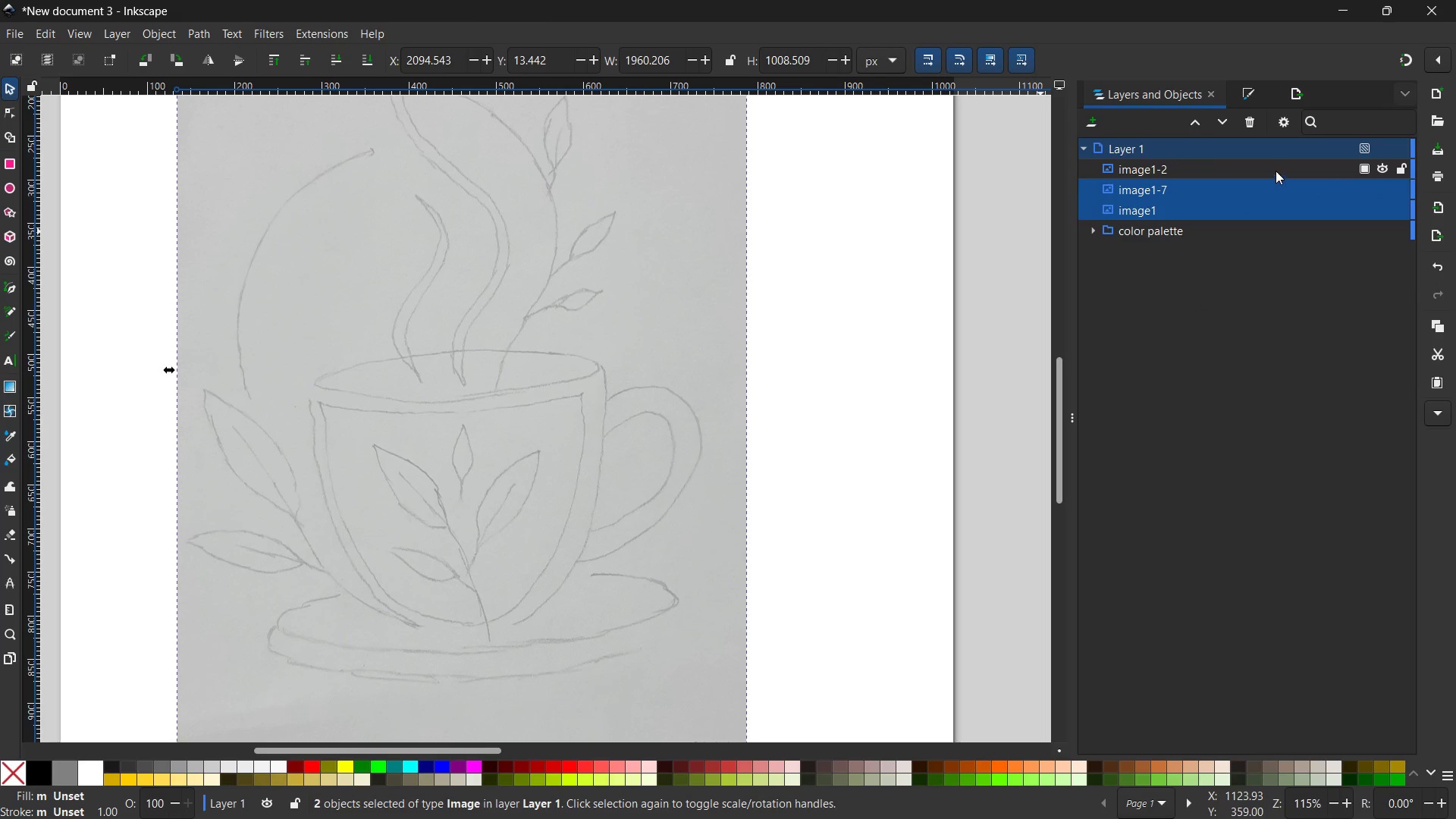 
double_click([1284, 162])
 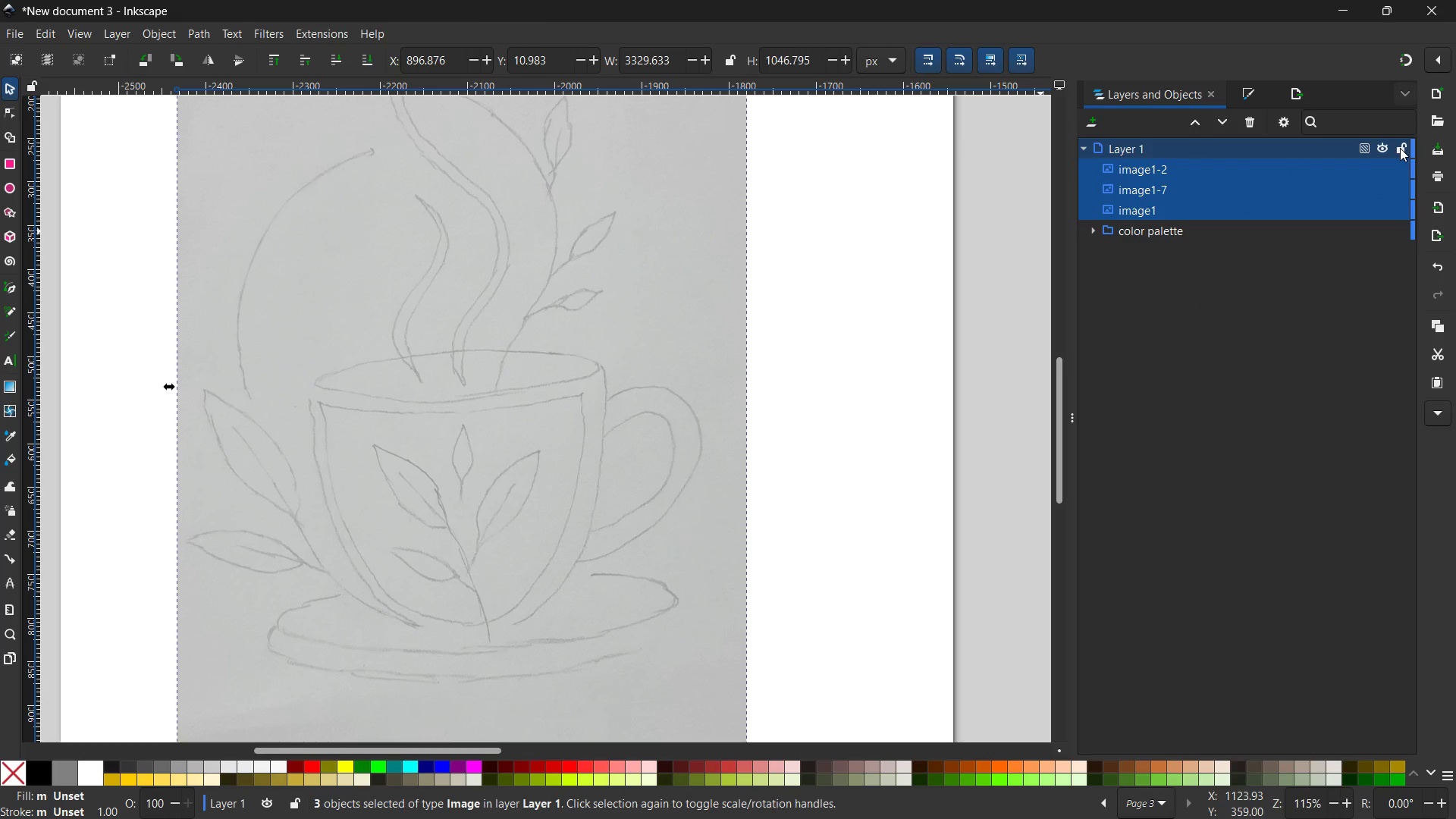 
left_click([1400, 148])
 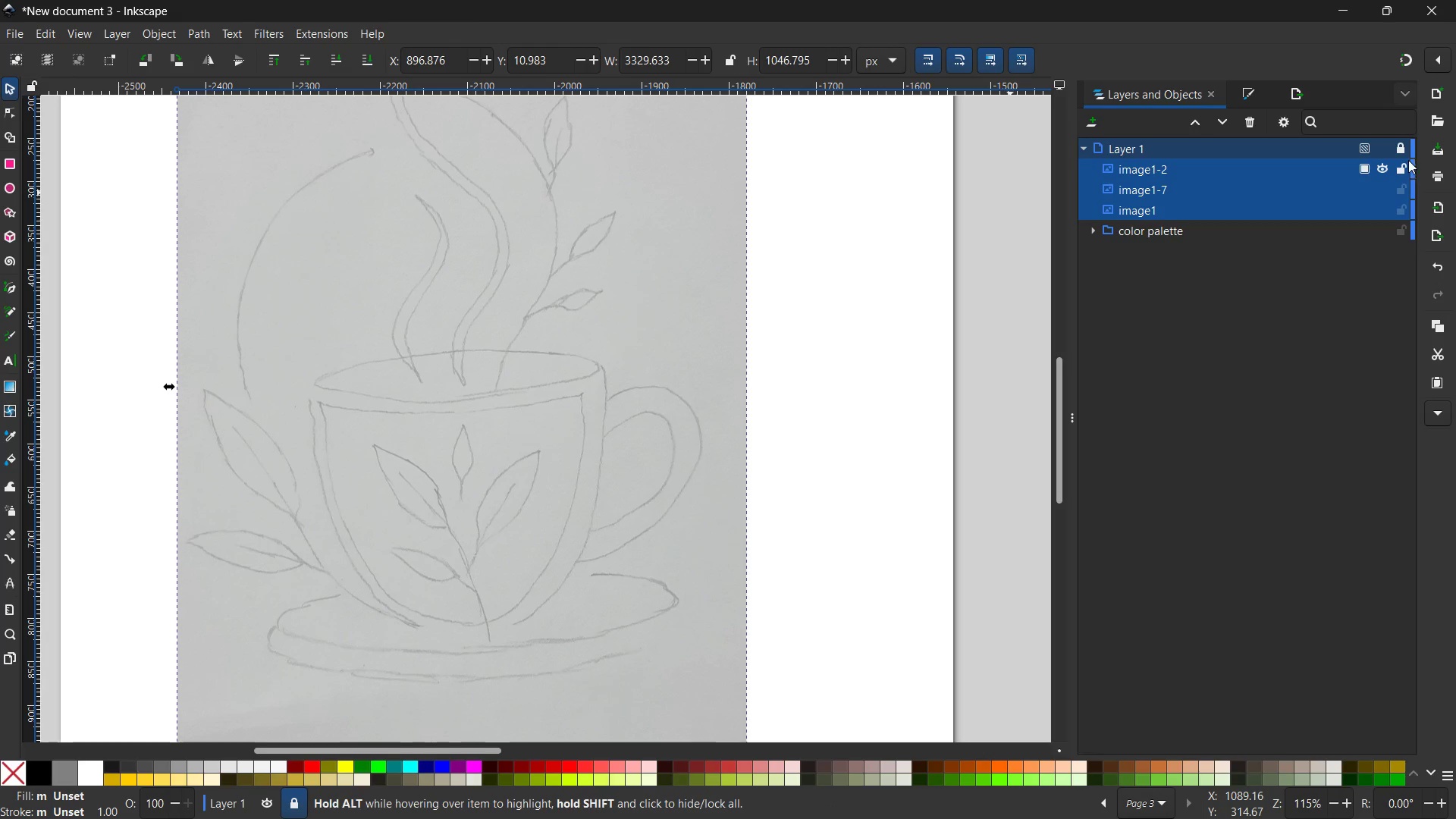 
left_click([1404, 146])
 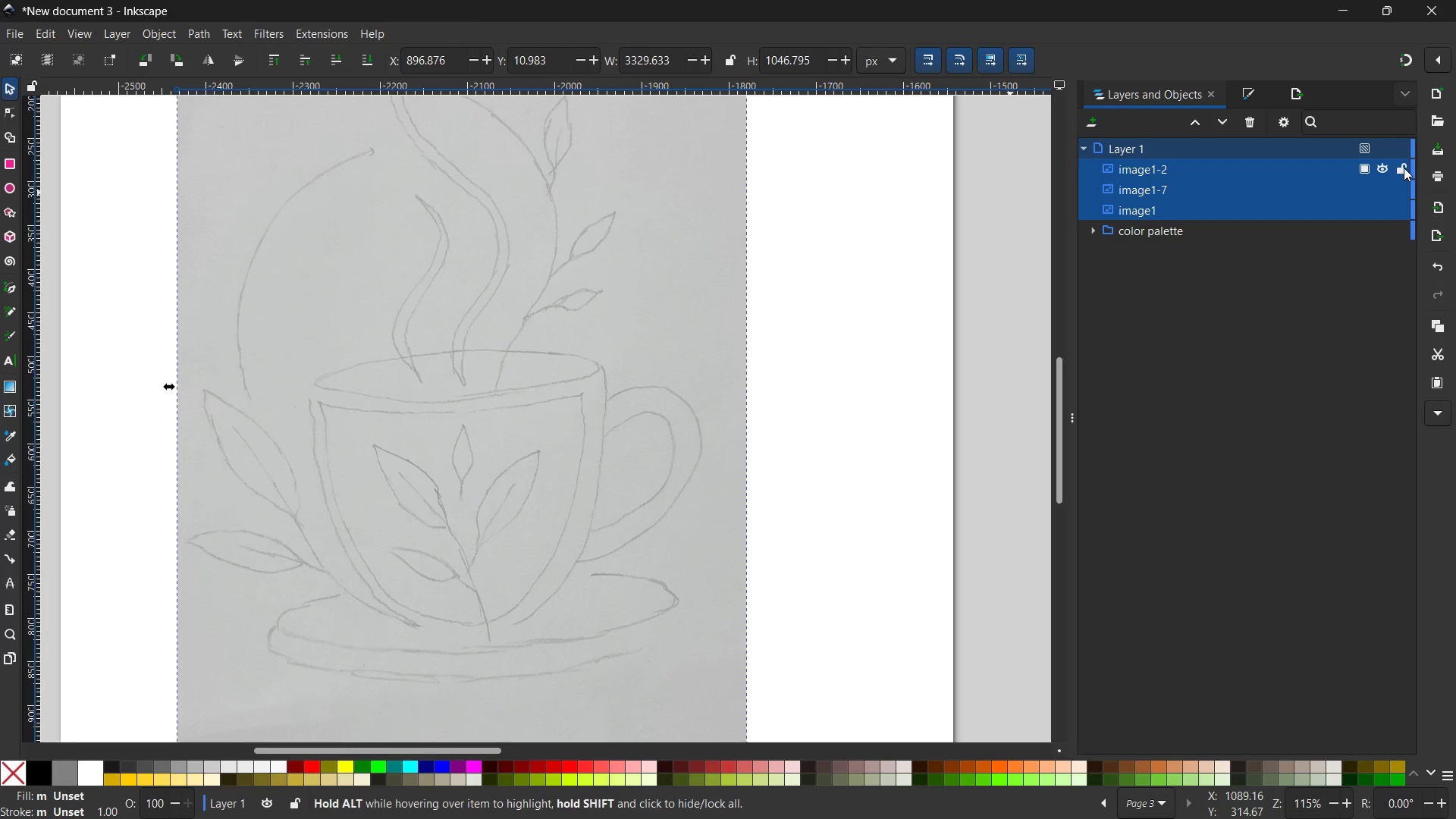 
left_click([1404, 168])
 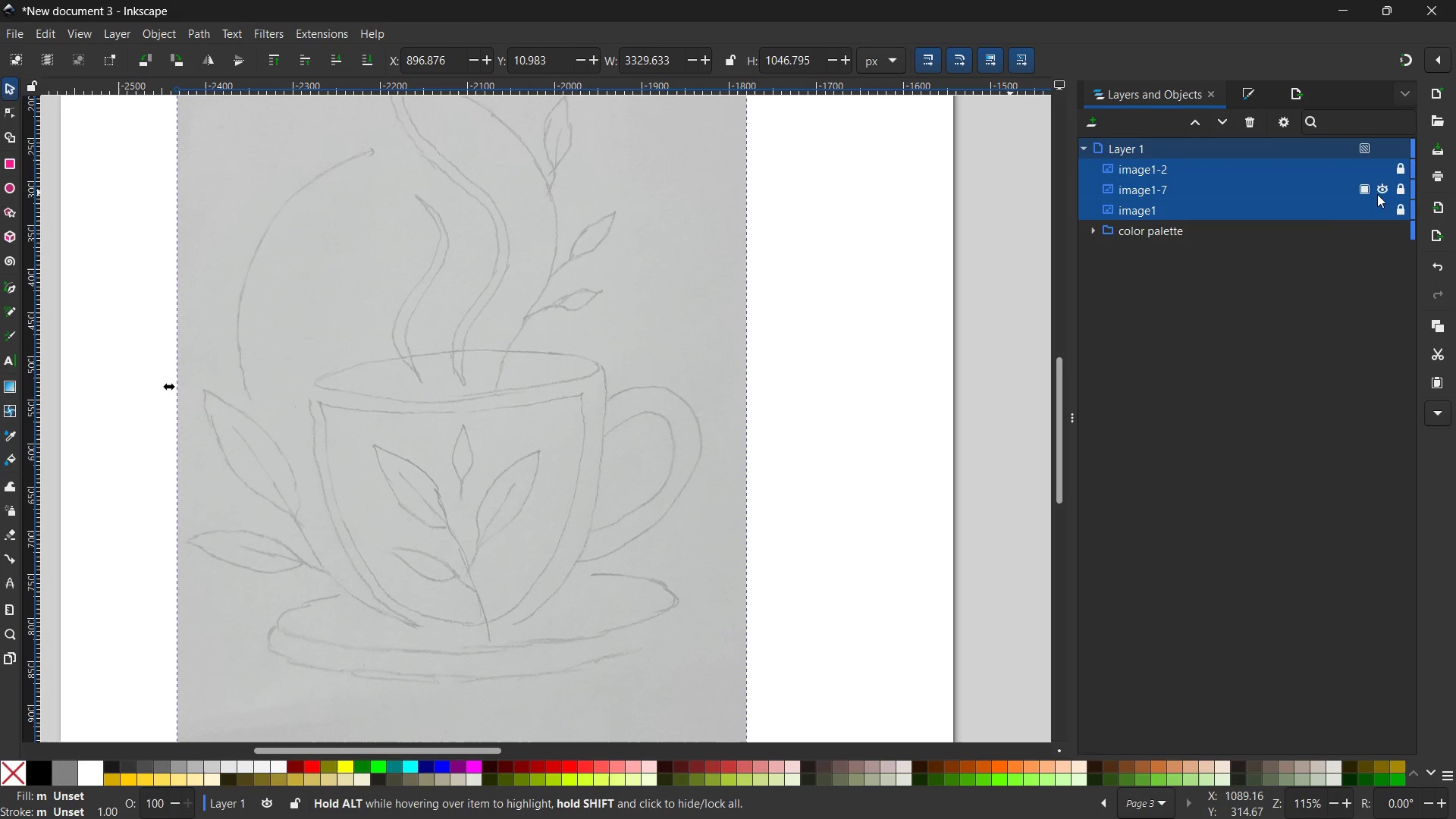 
left_click([1019, 213])
 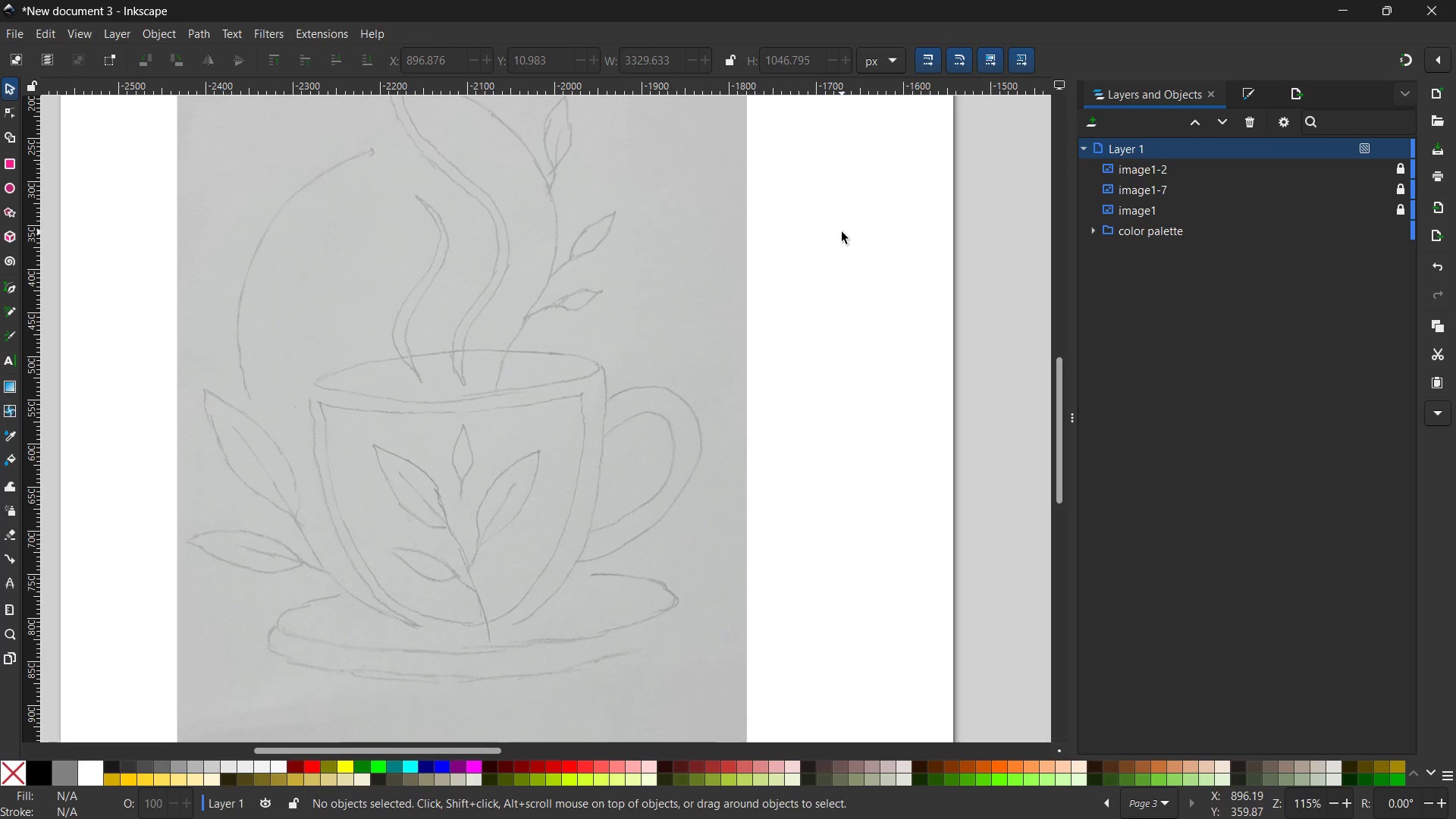 
left_click([544, 271])
 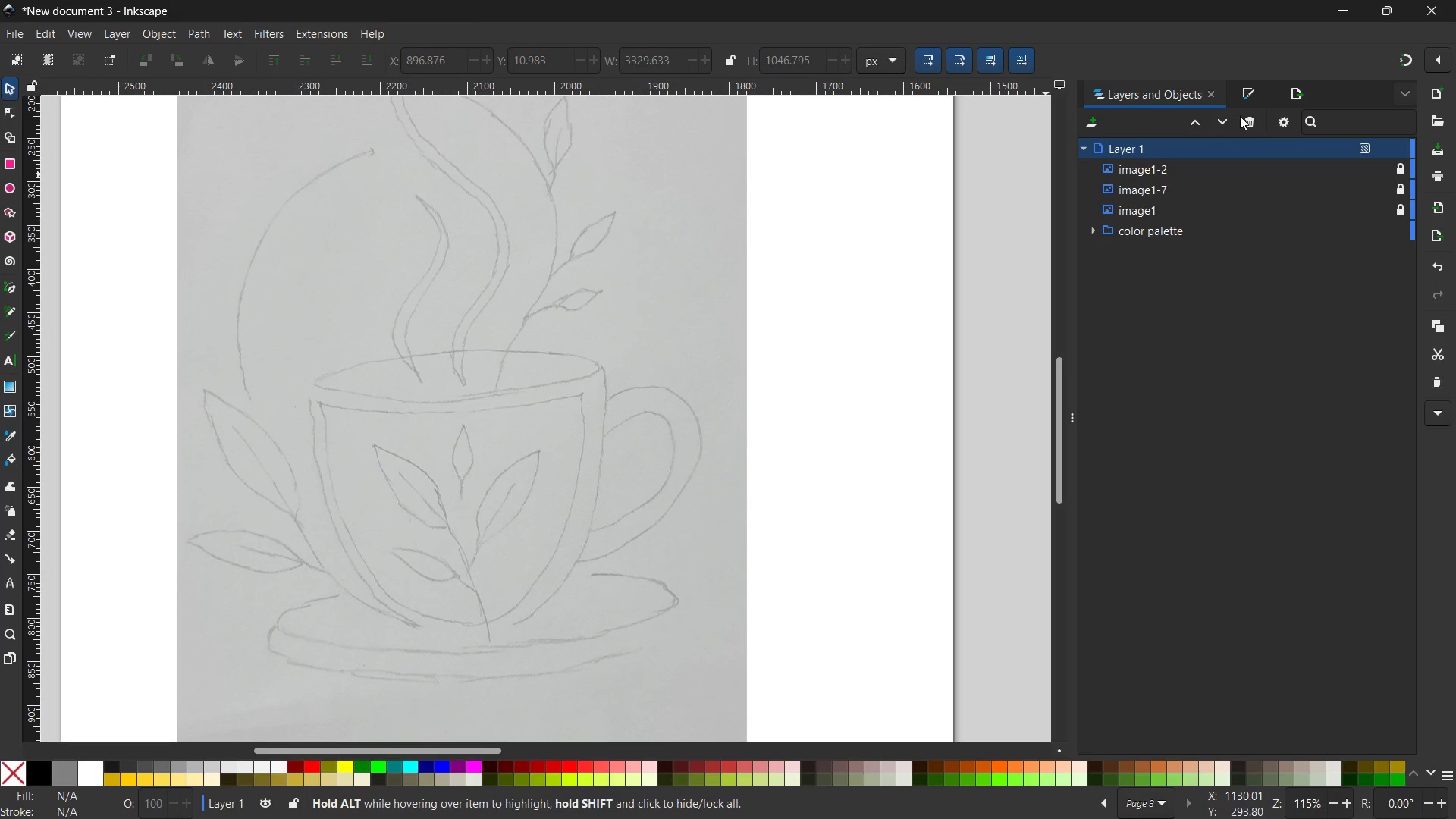 
left_click([1253, 93])
 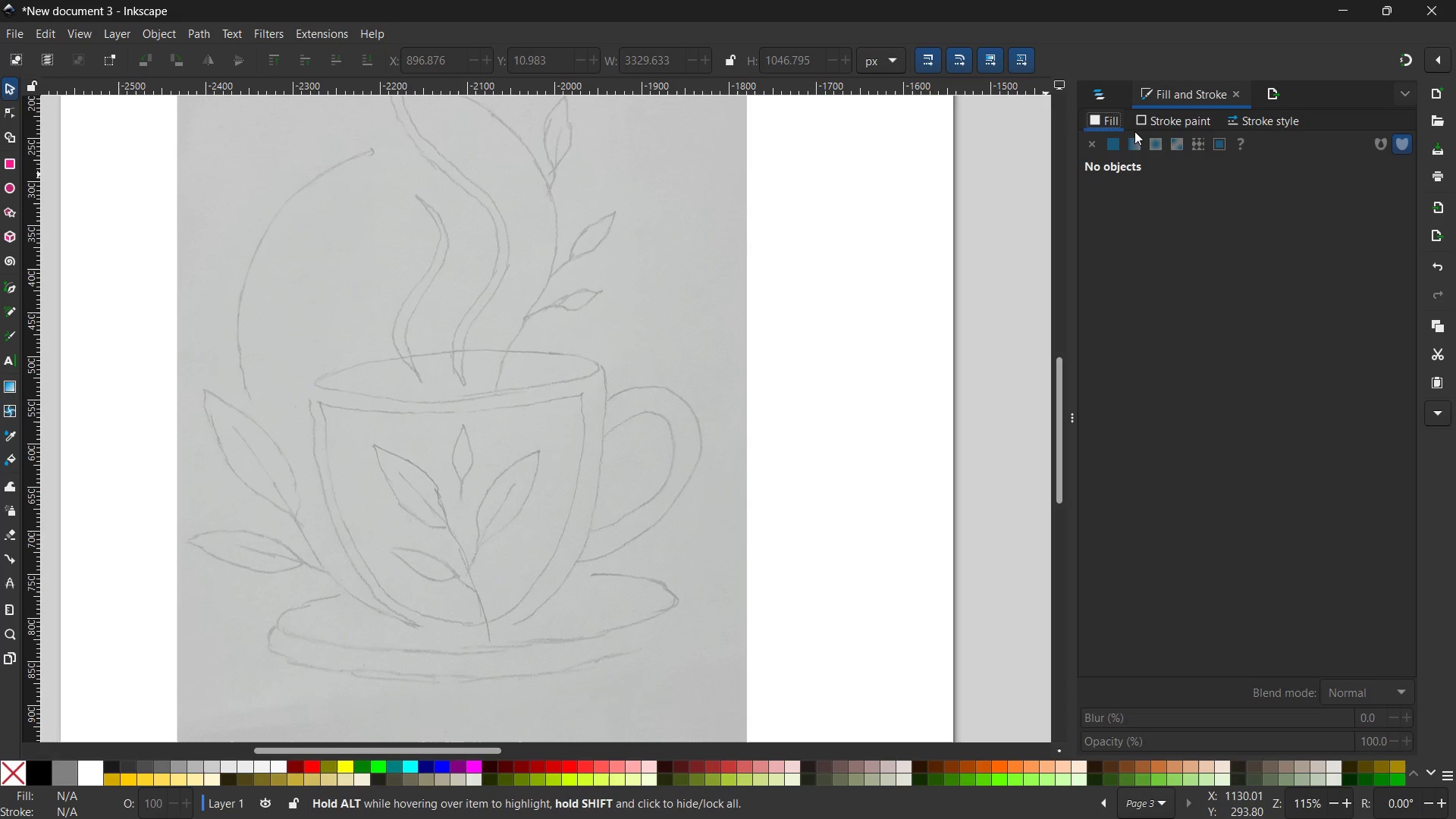 
left_click([1144, 123])
 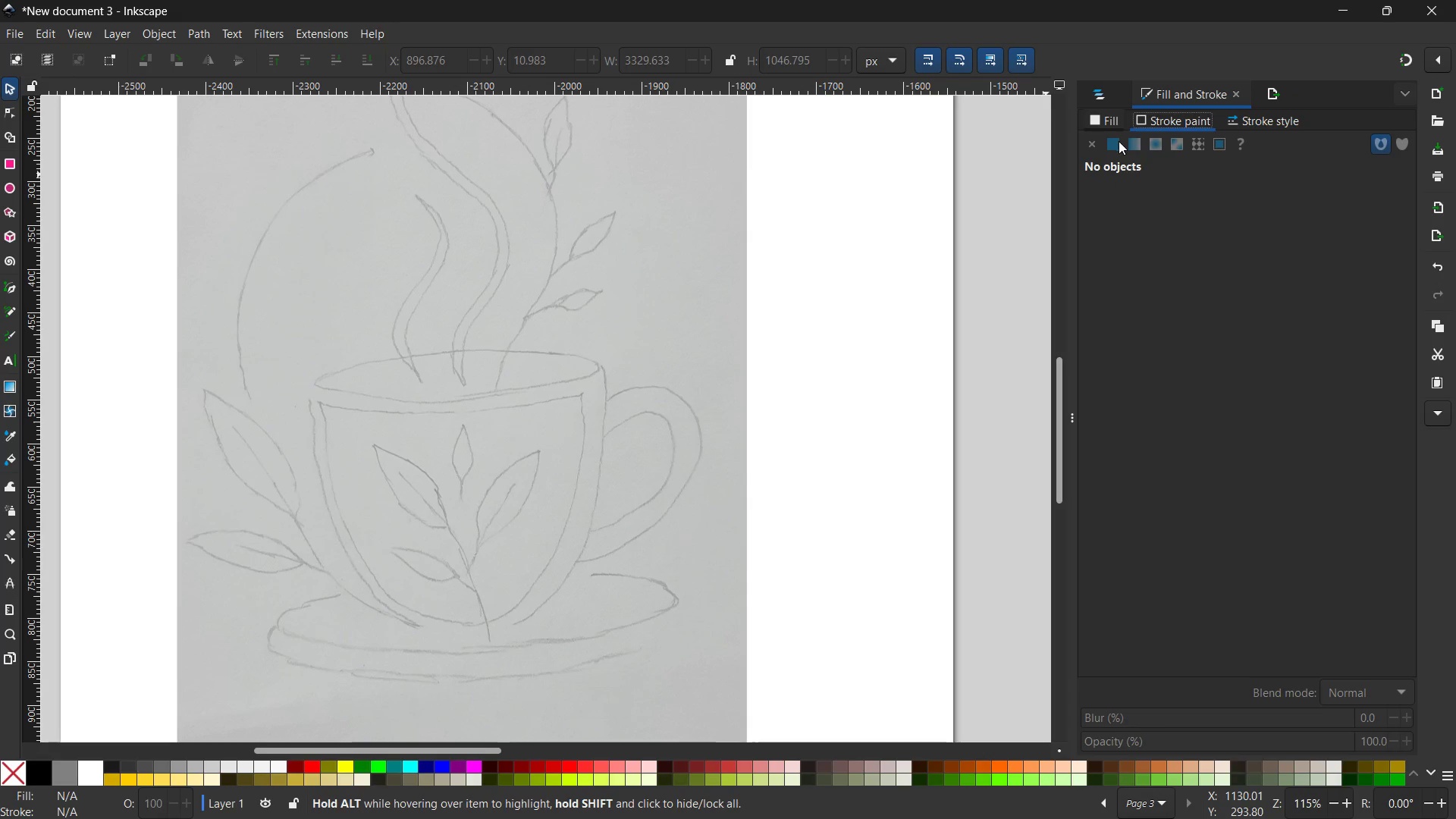 
double_click([1119, 141])
 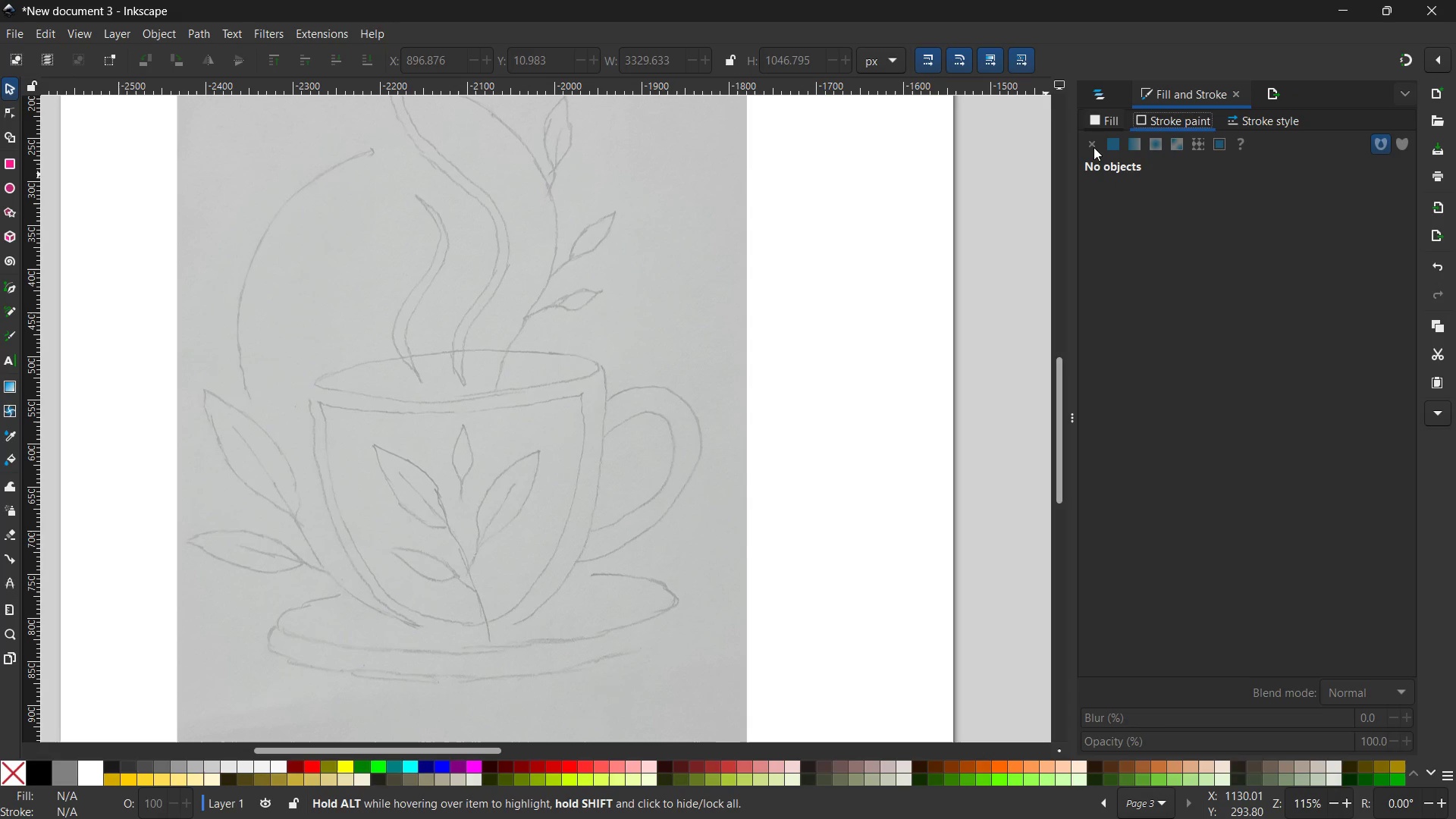 
left_click([1094, 147])
 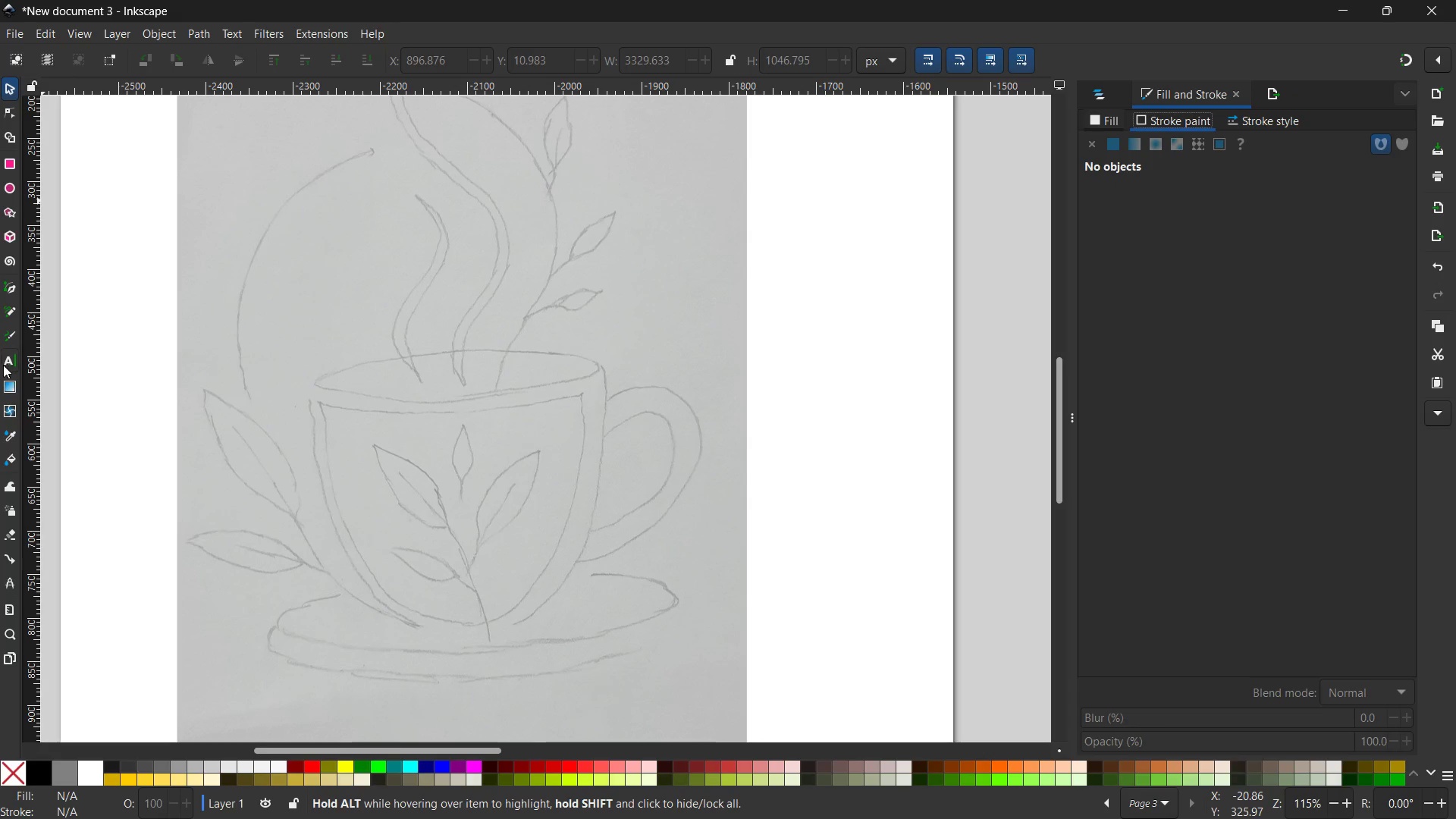 
left_click([5, 314])
 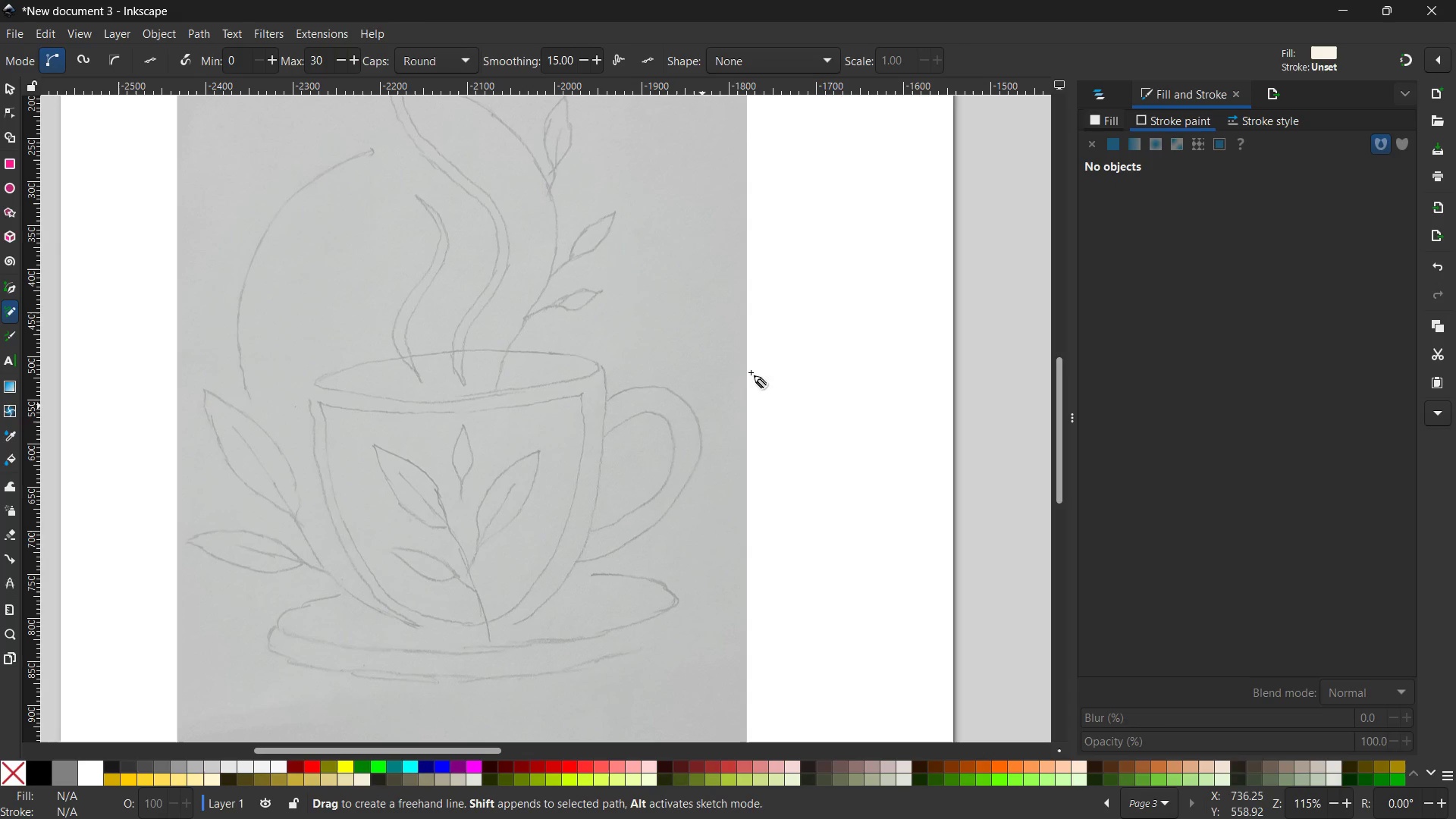 
left_click([1112, 118])
 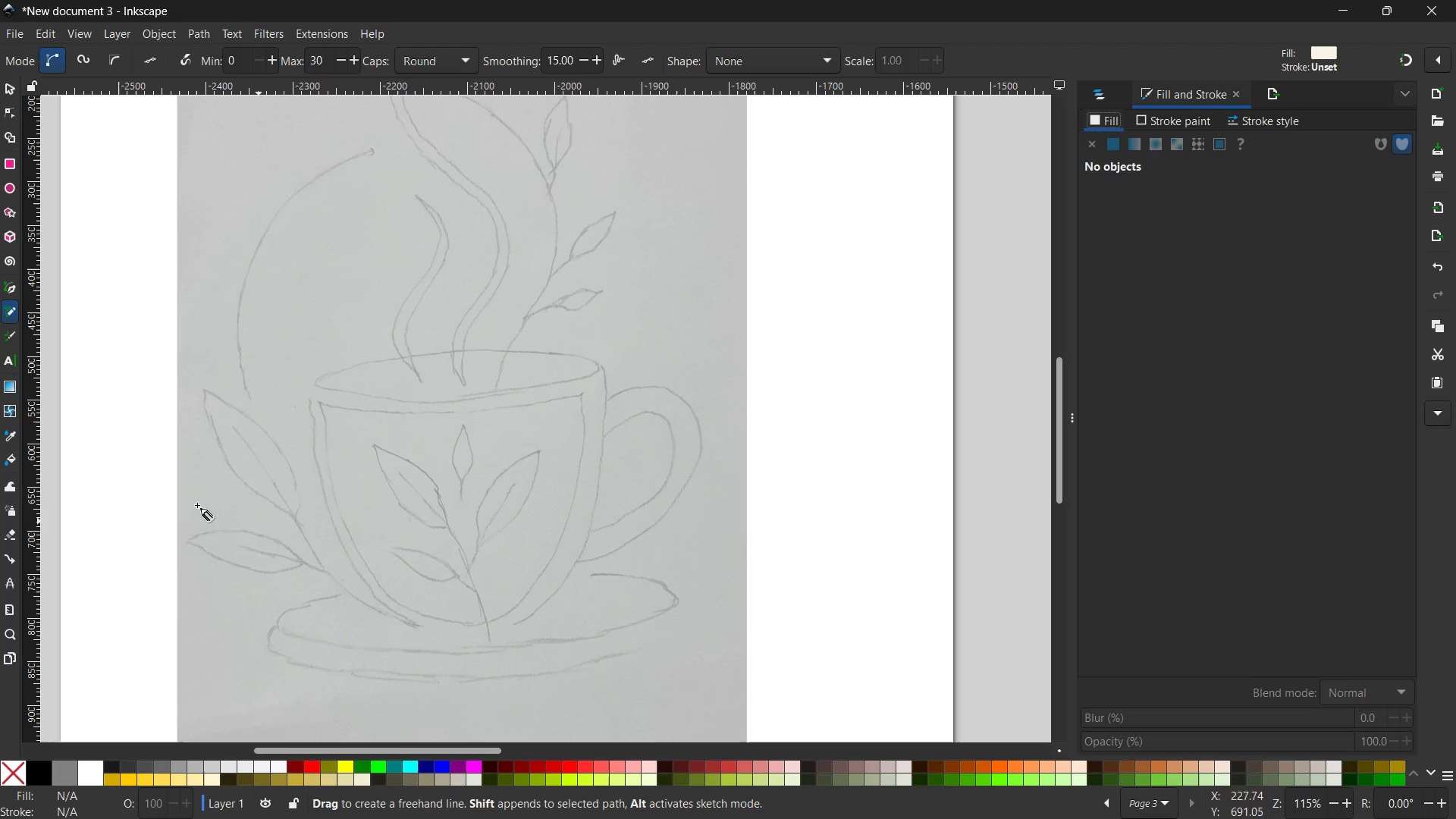 
left_click([8, 283])
 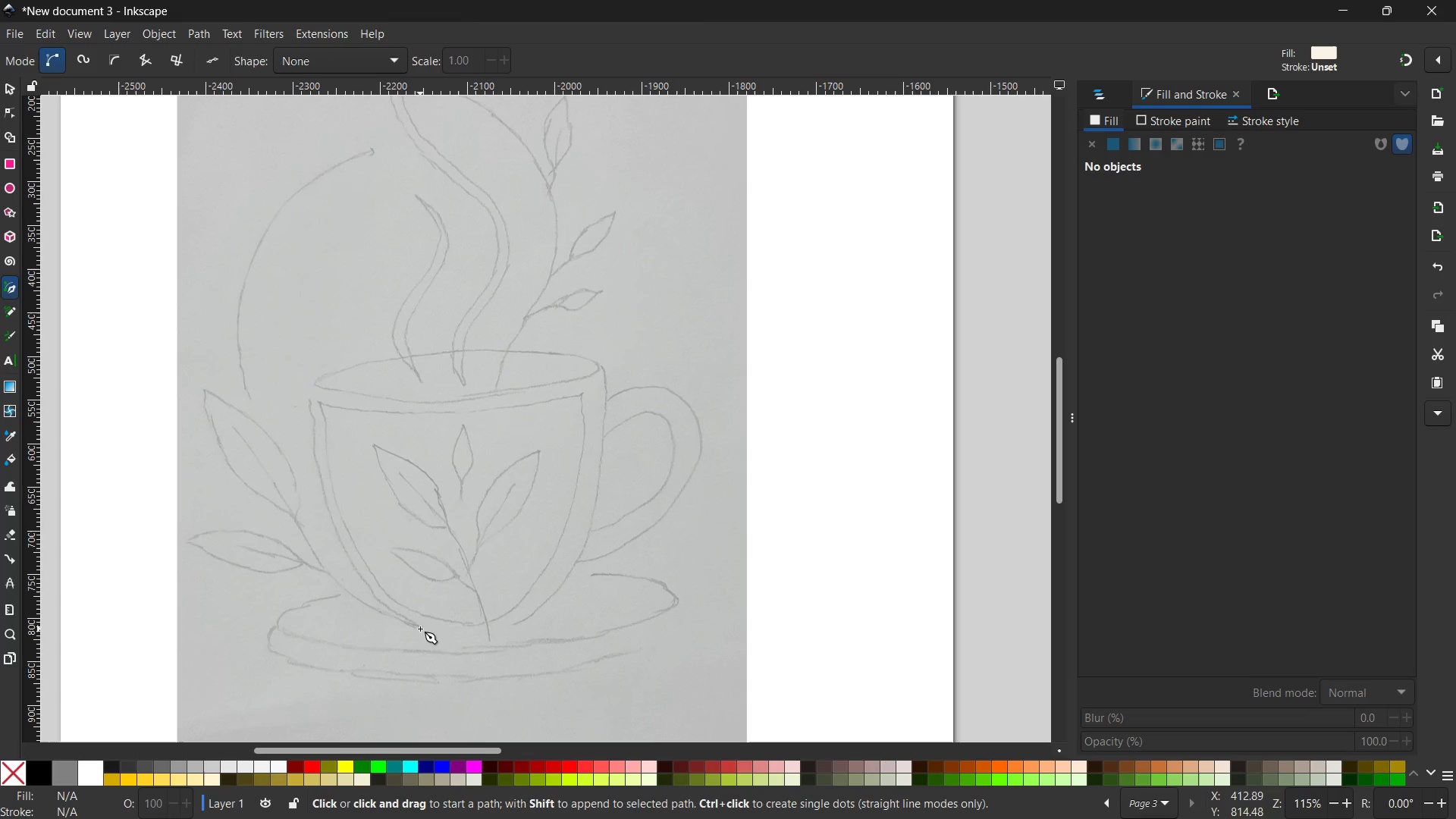 
left_click([419, 627])
 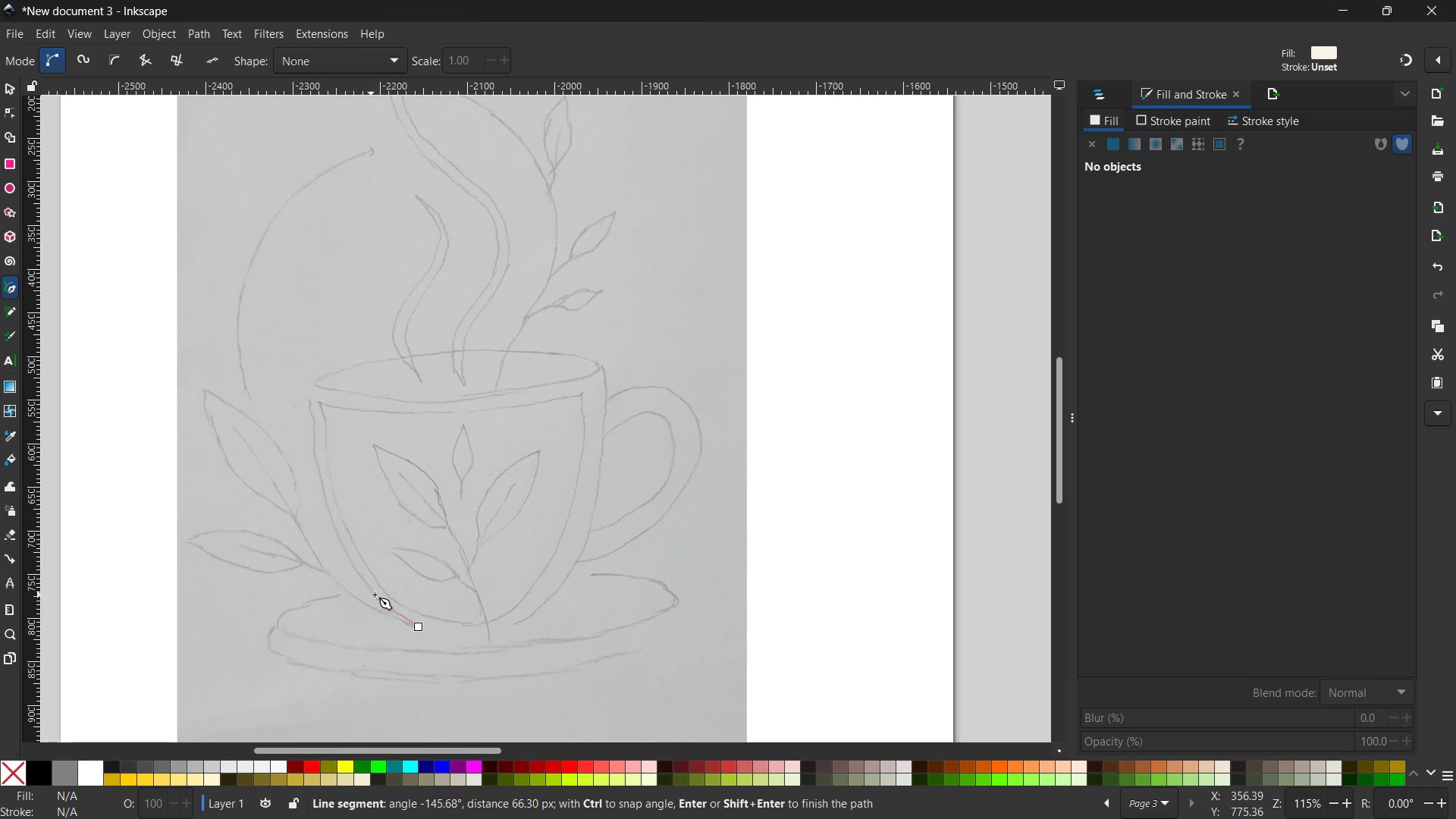 
left_click([375, 595])
 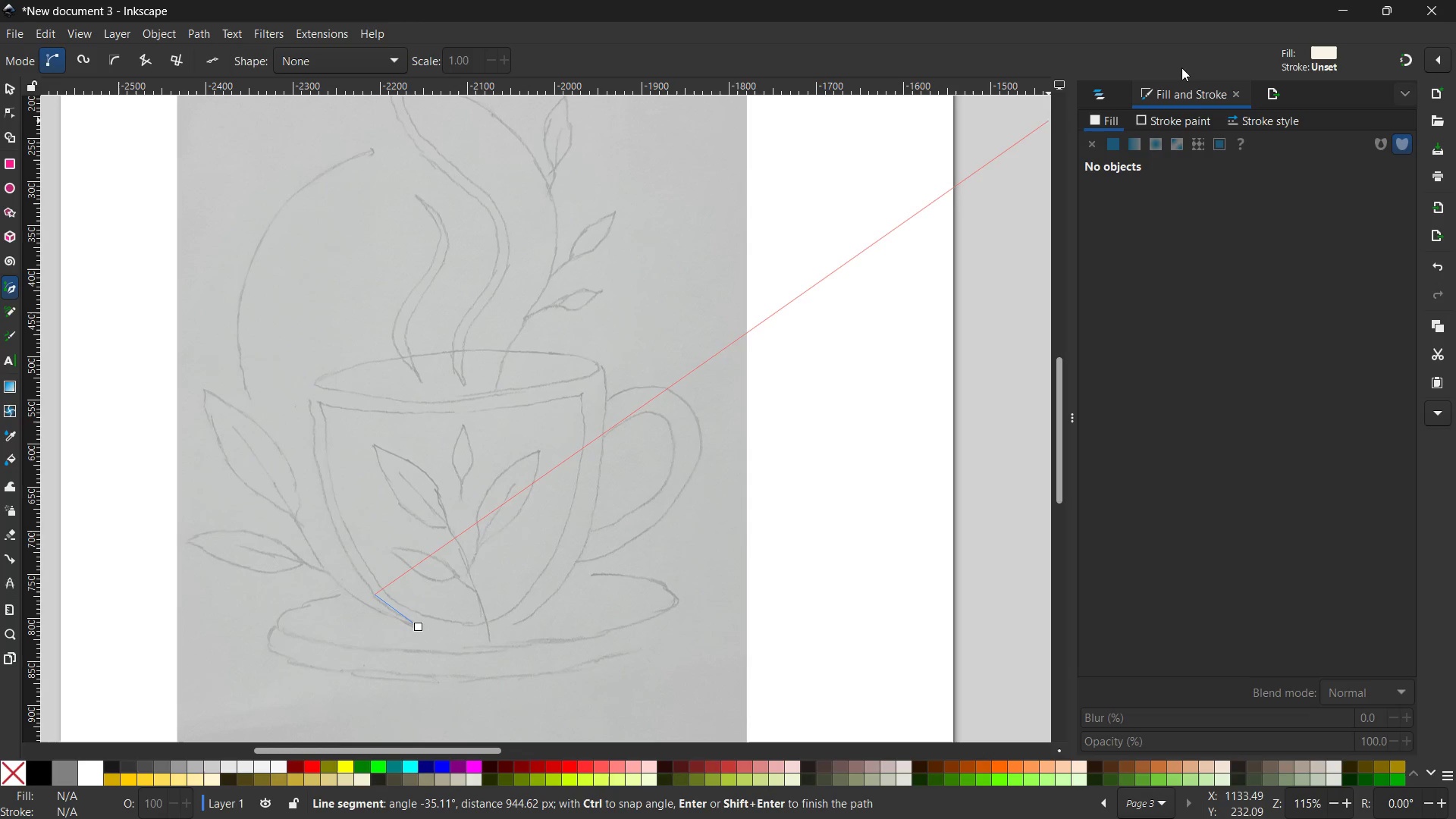 
left_click([1154, 118])
 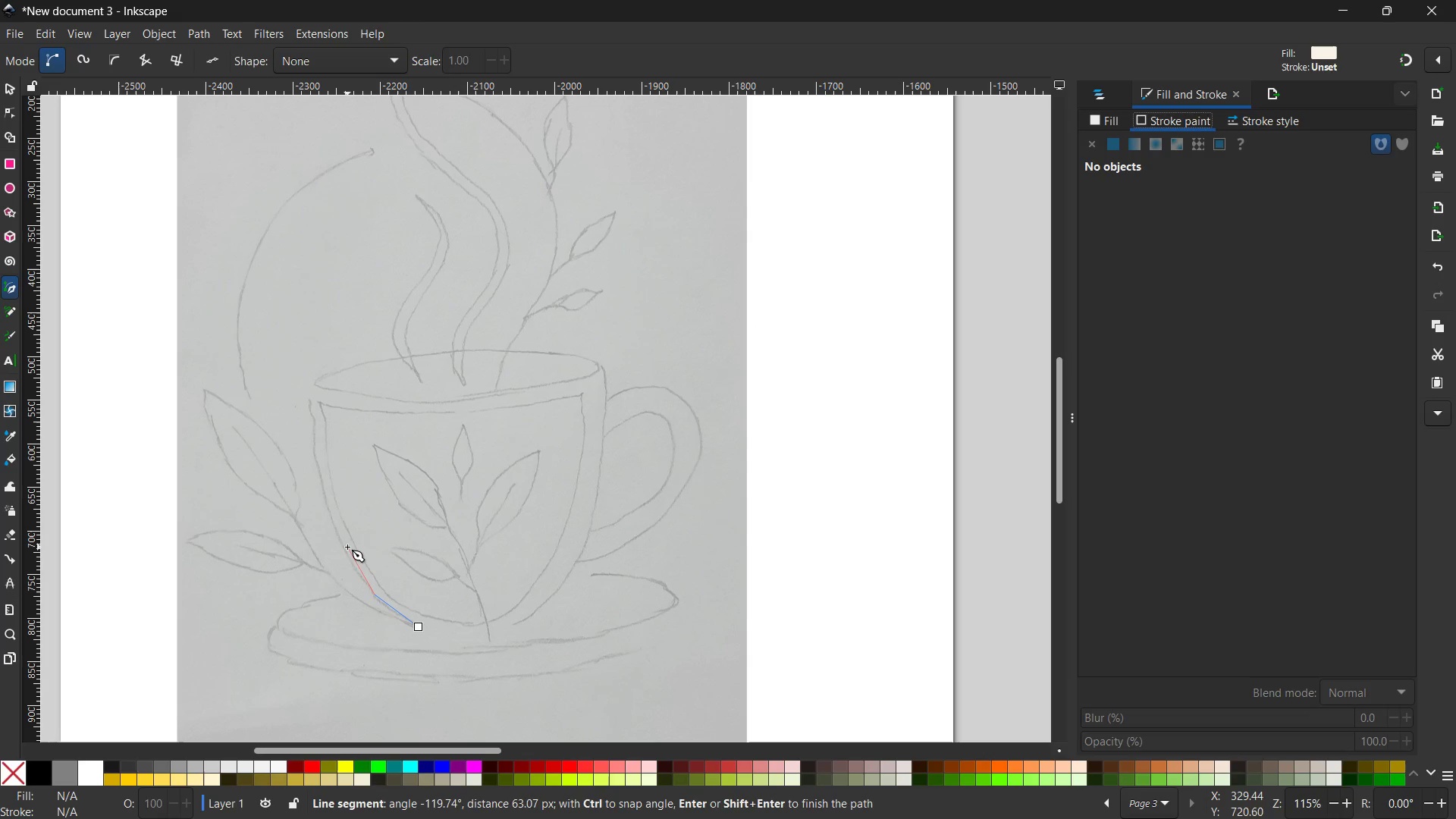 
wait(5.23)
 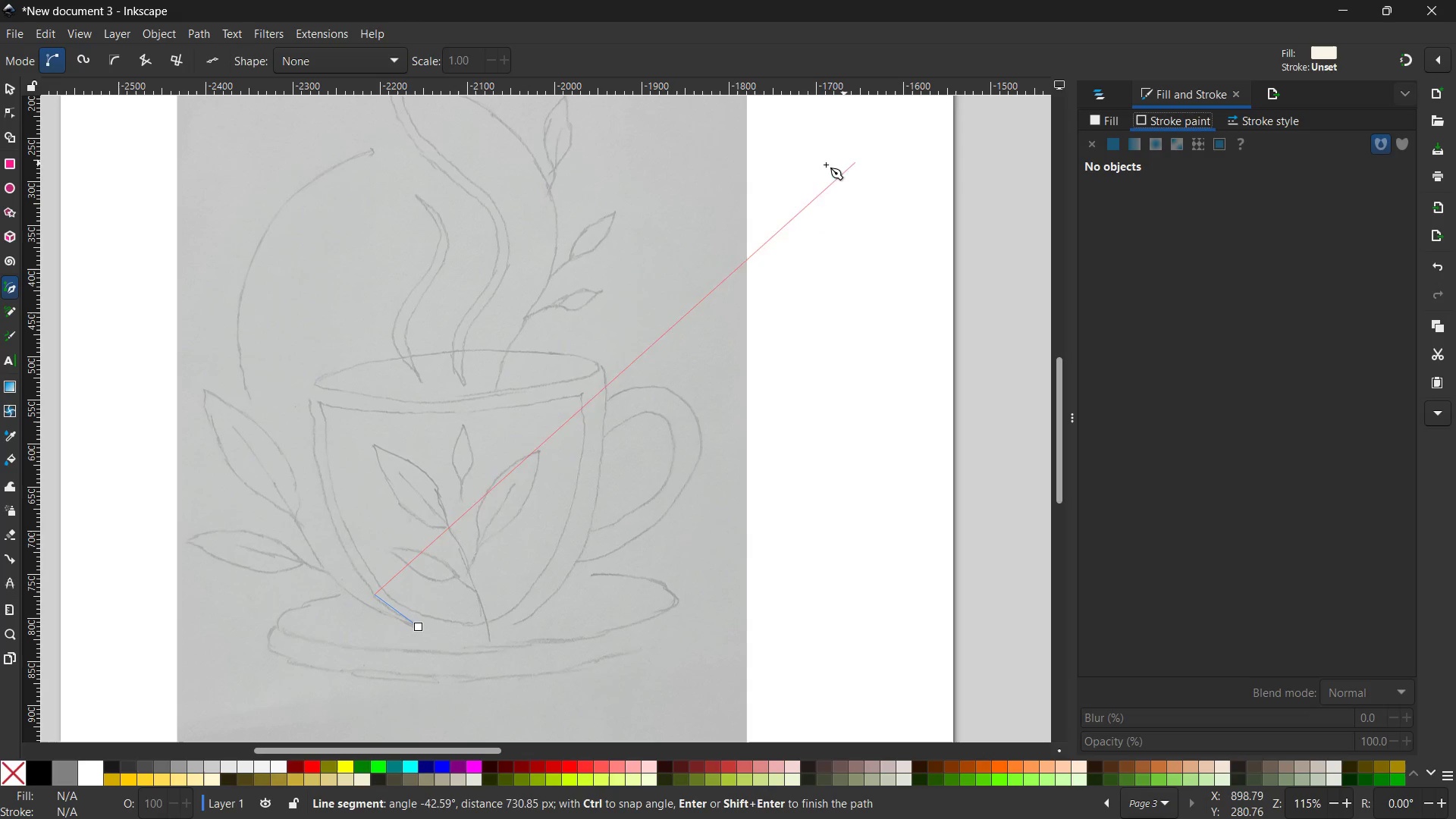 
left_click([339, 541])
 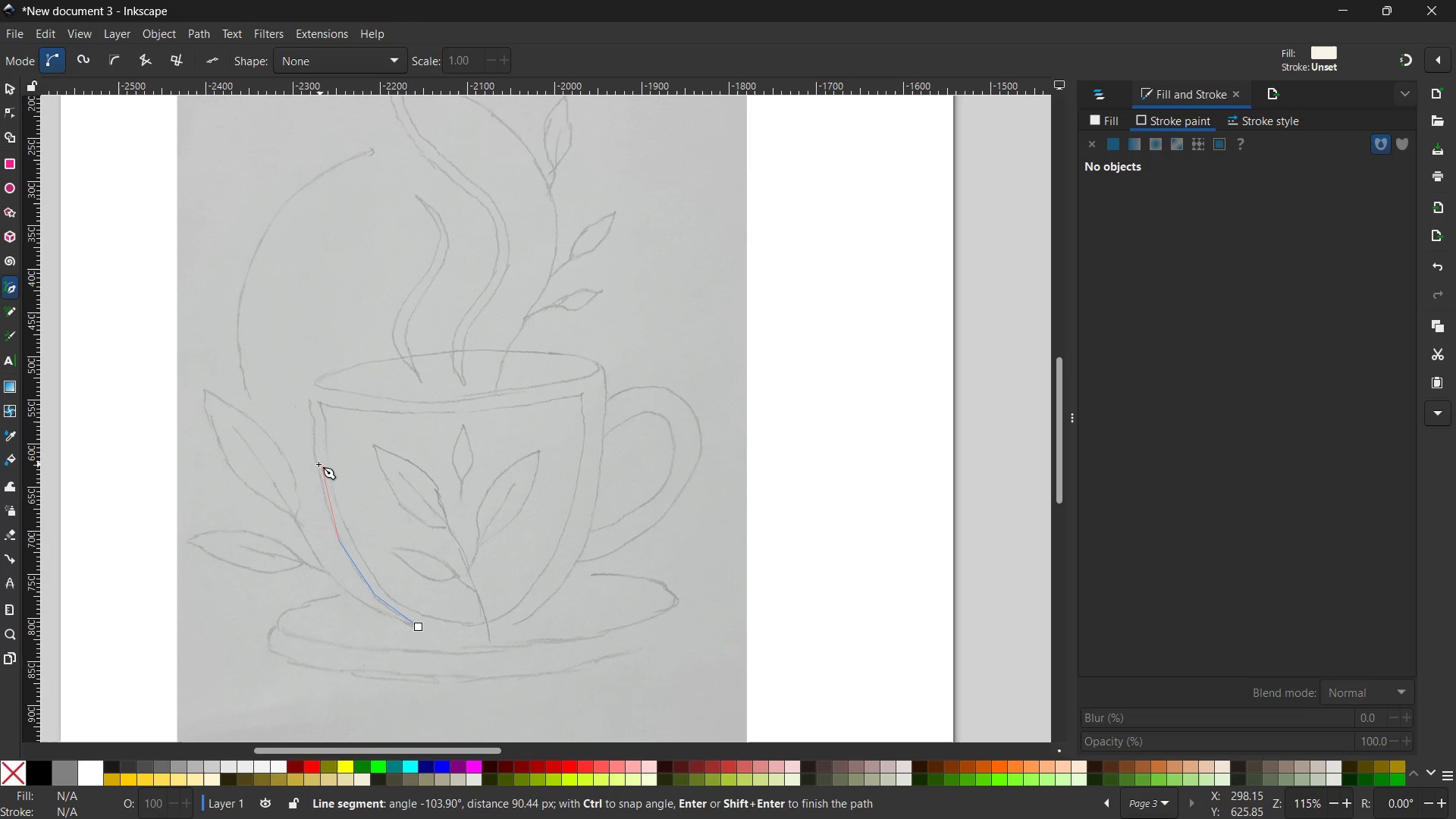 
left_click([318, 464])
 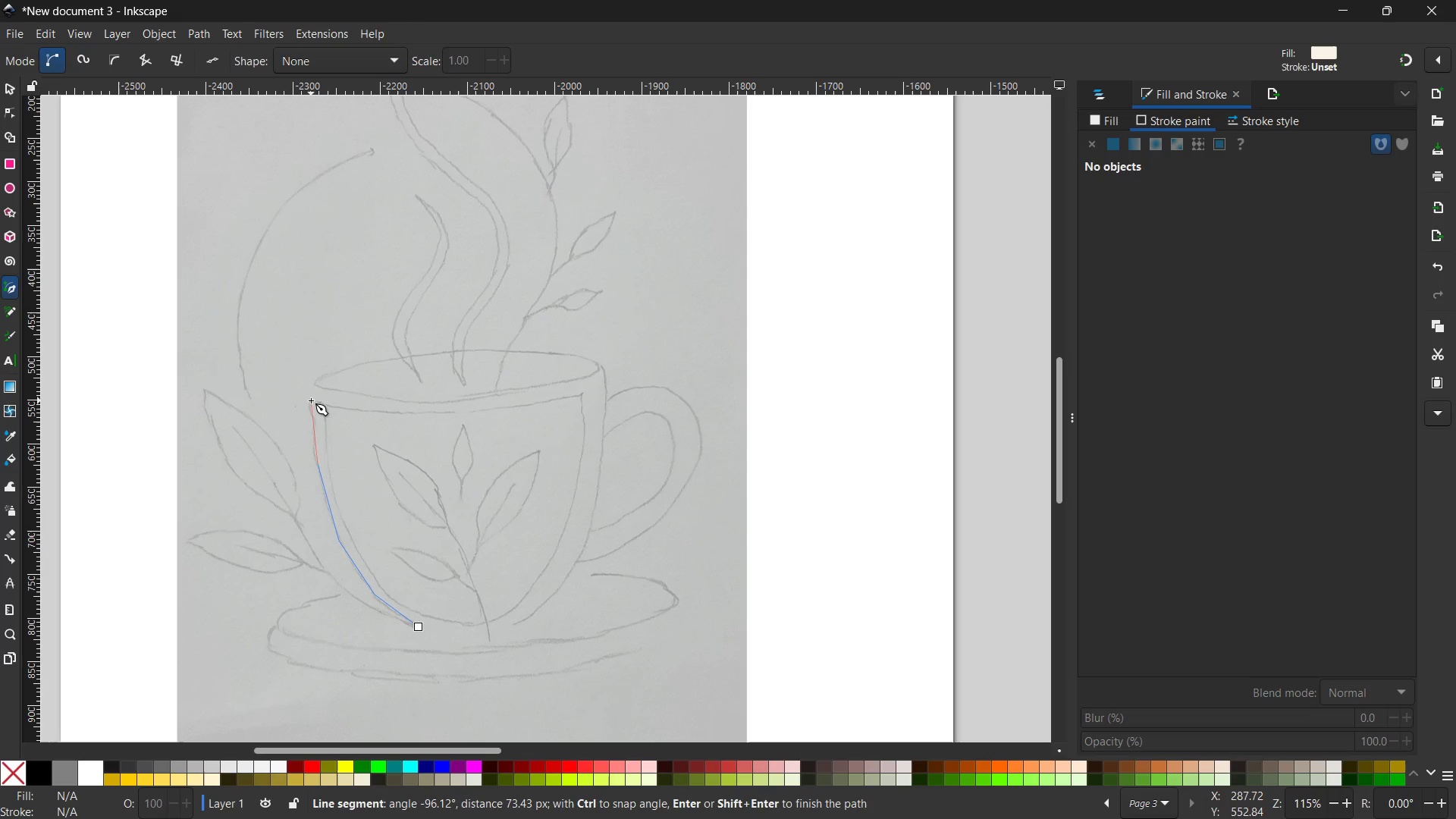 
left_click([309, 400])
 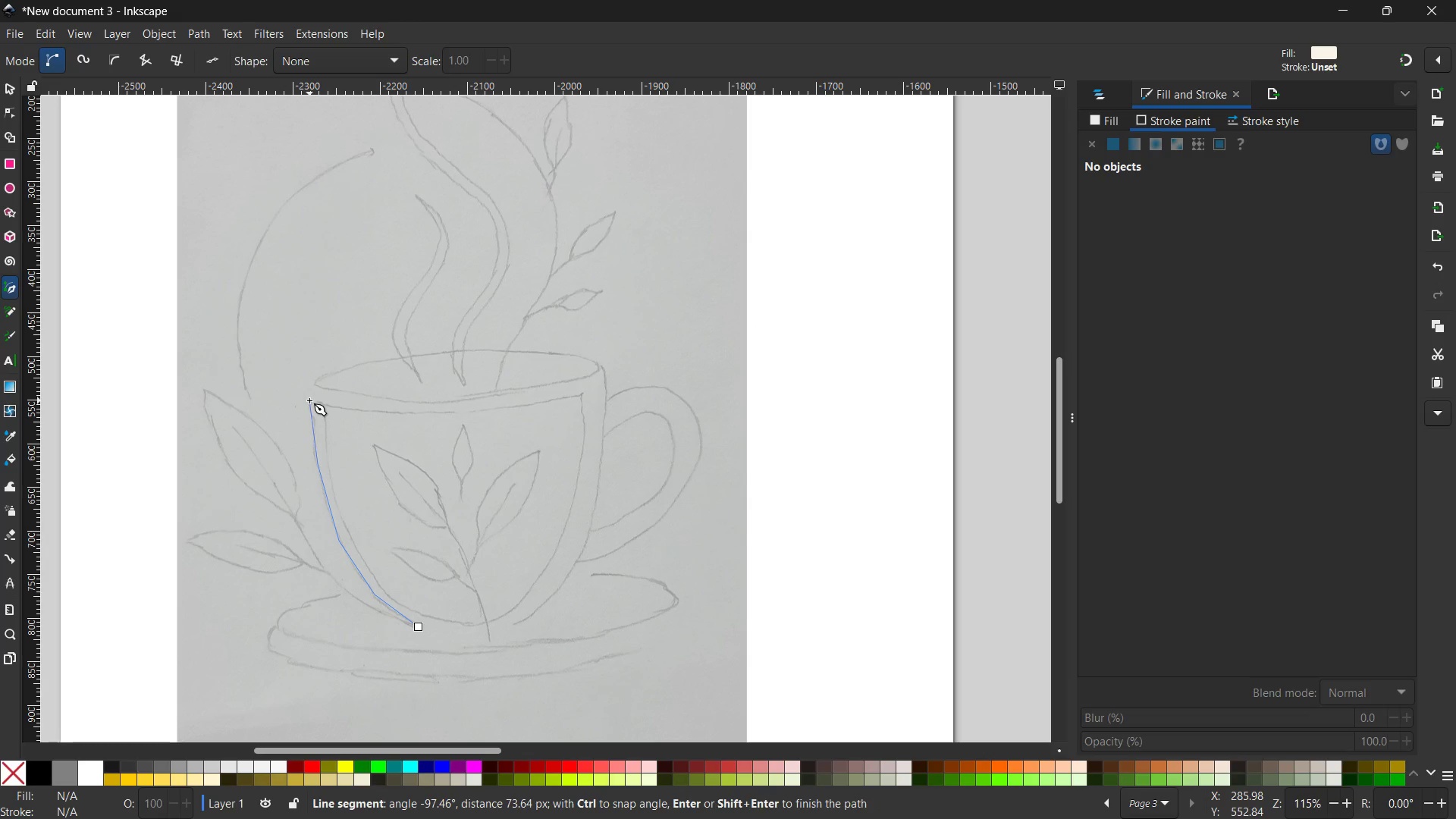 
key(Space)
 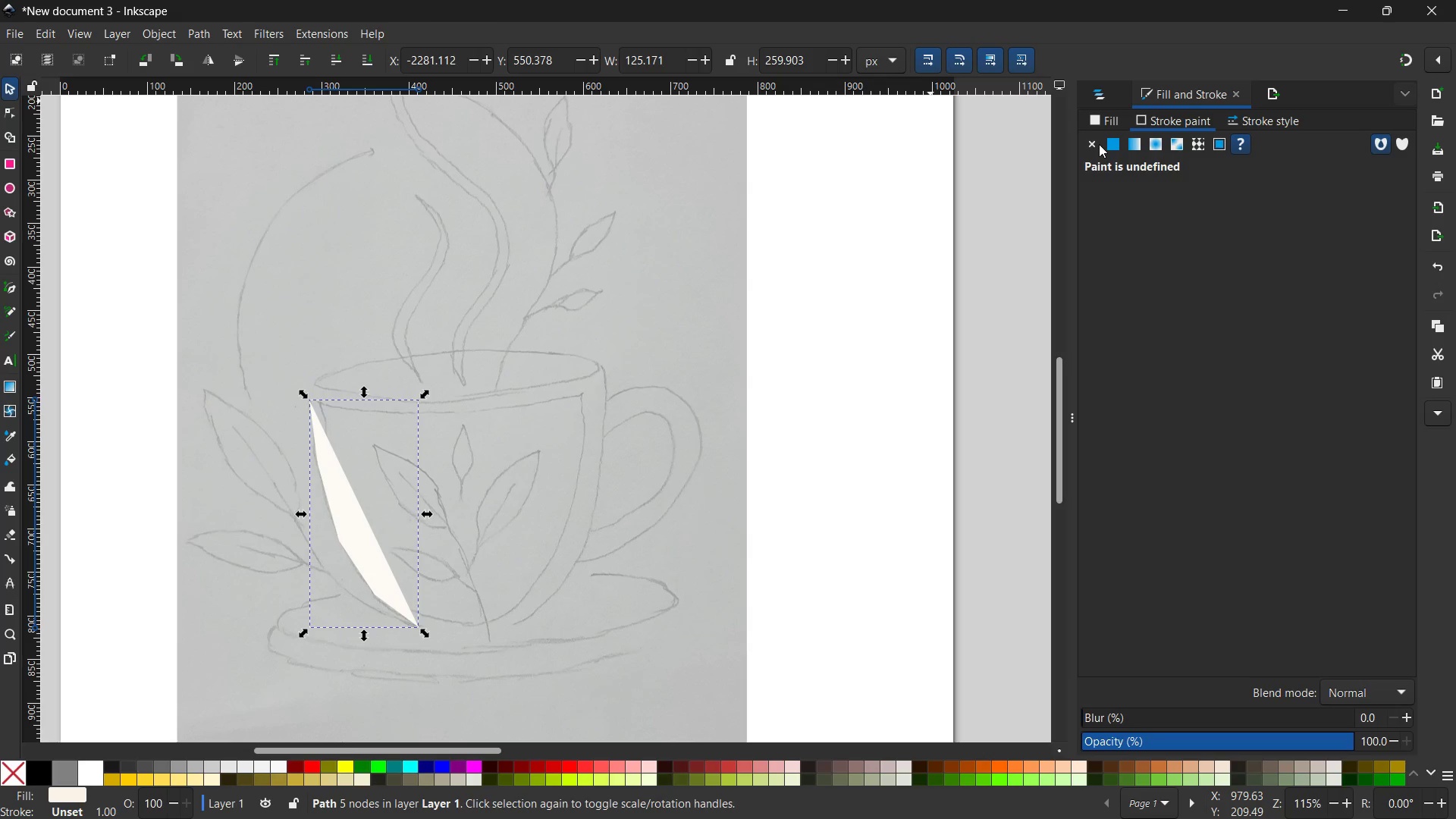 
left_click([1113, 138])
 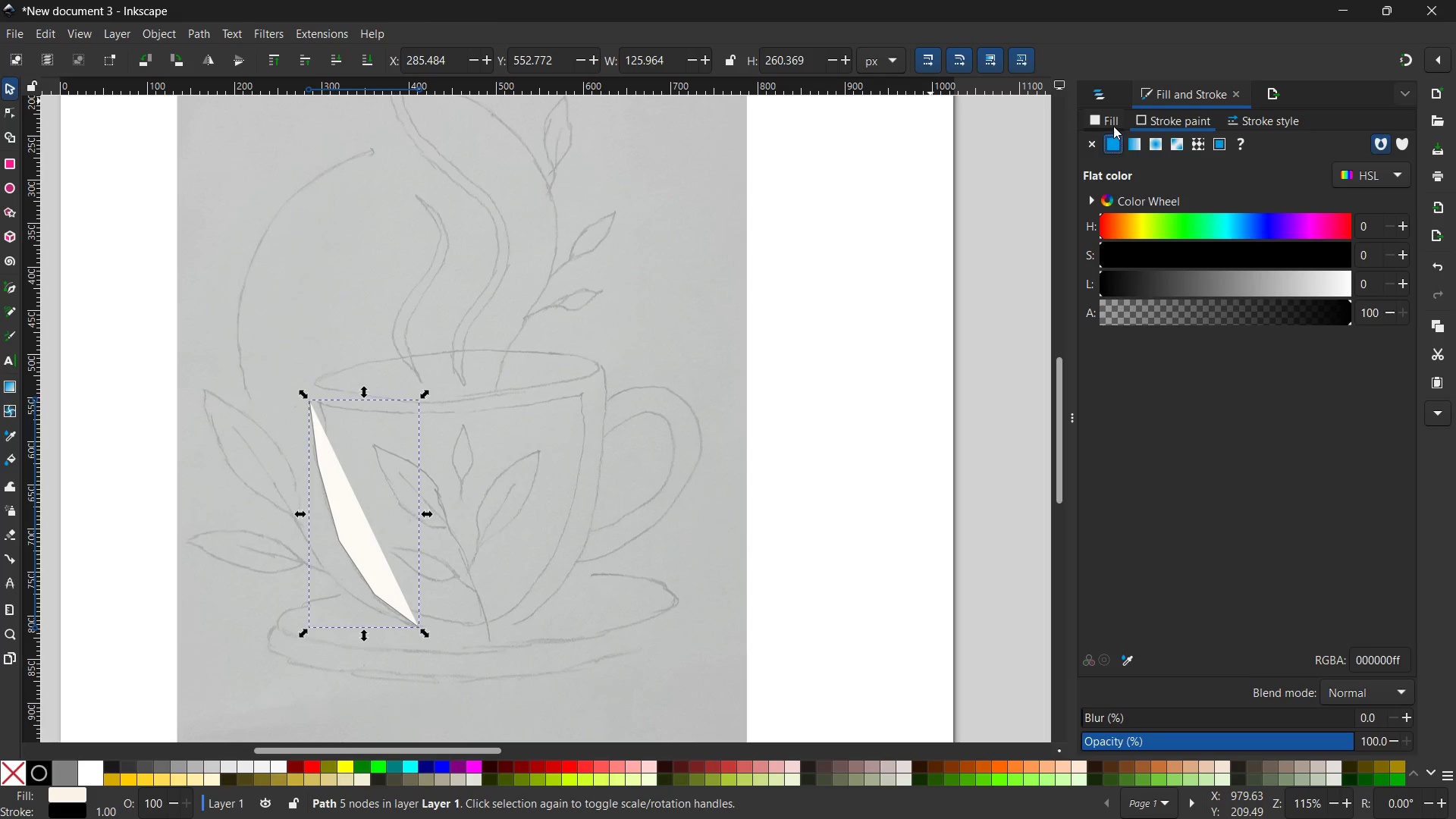 
left_click([1113, 124])
 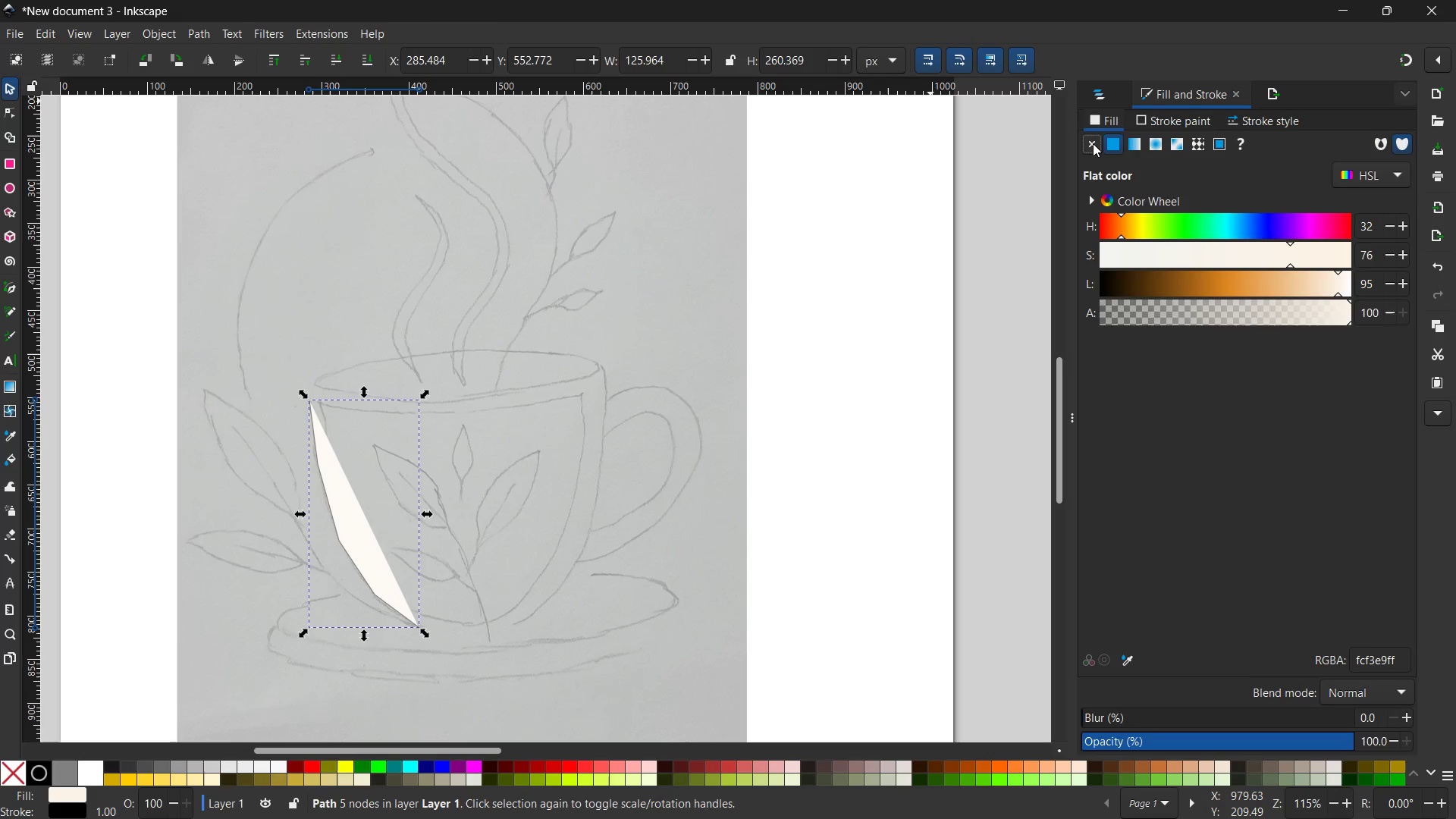 
left_click([1093, 143])
 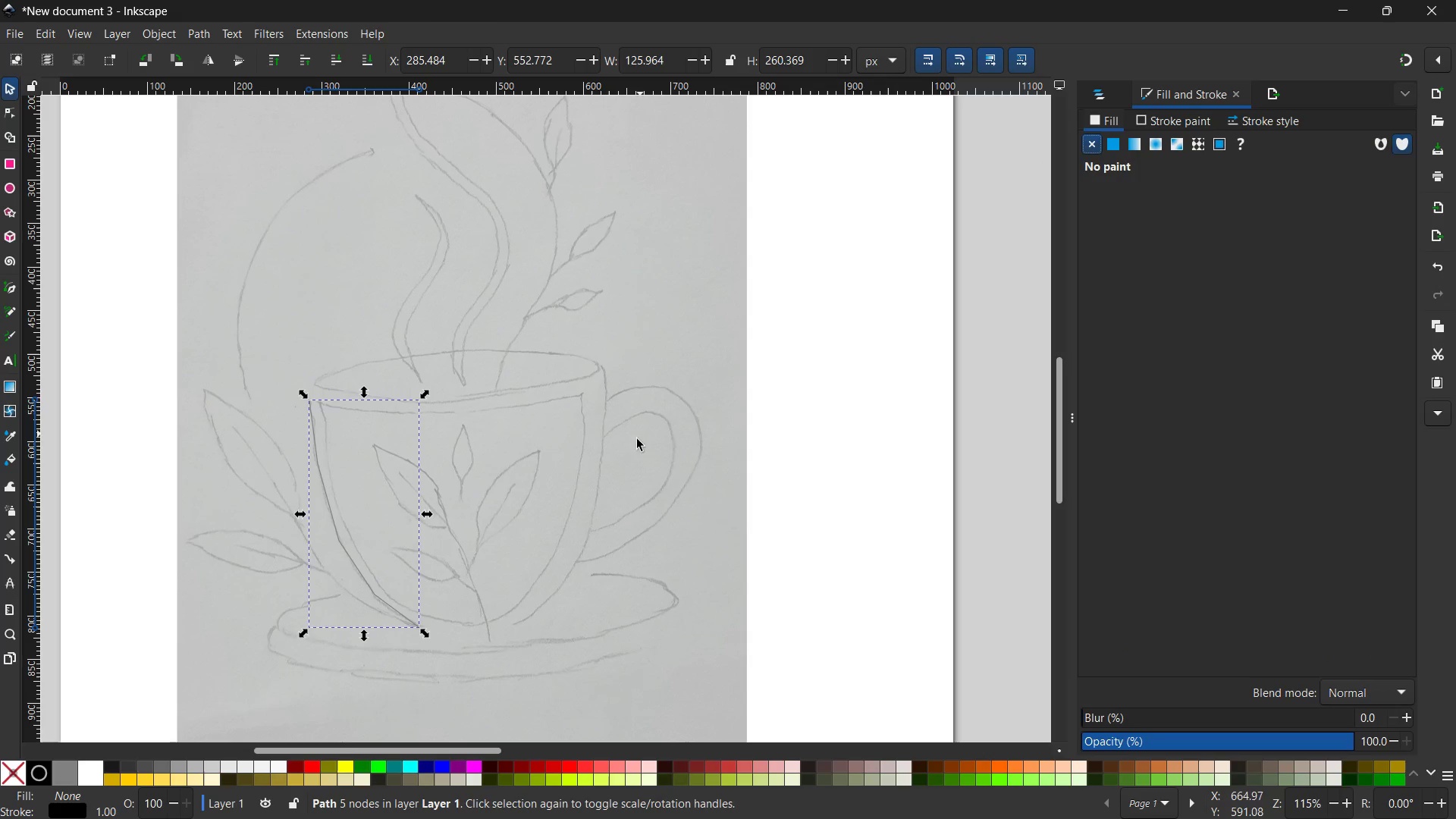 
hold_key(key=ControlLeft, duration=0.48)
scroll: coordinate [476, 420], scroll_direction: up, amount: 5.0
 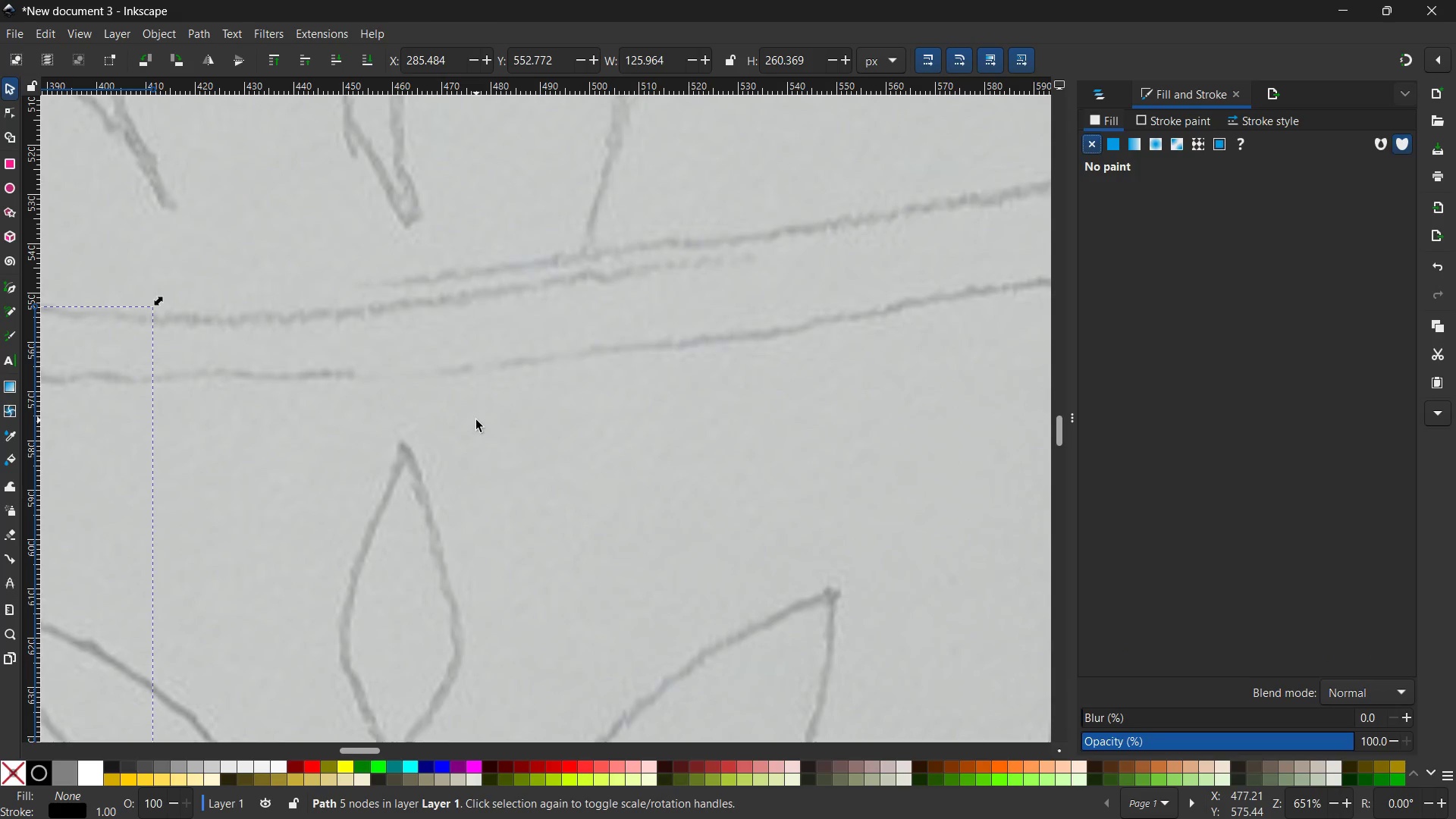 
hold_key(key=ControlLeft, duration=0.36)
scroll: coordinate [476, 420], scroll_direction: down, amount: 2.0
 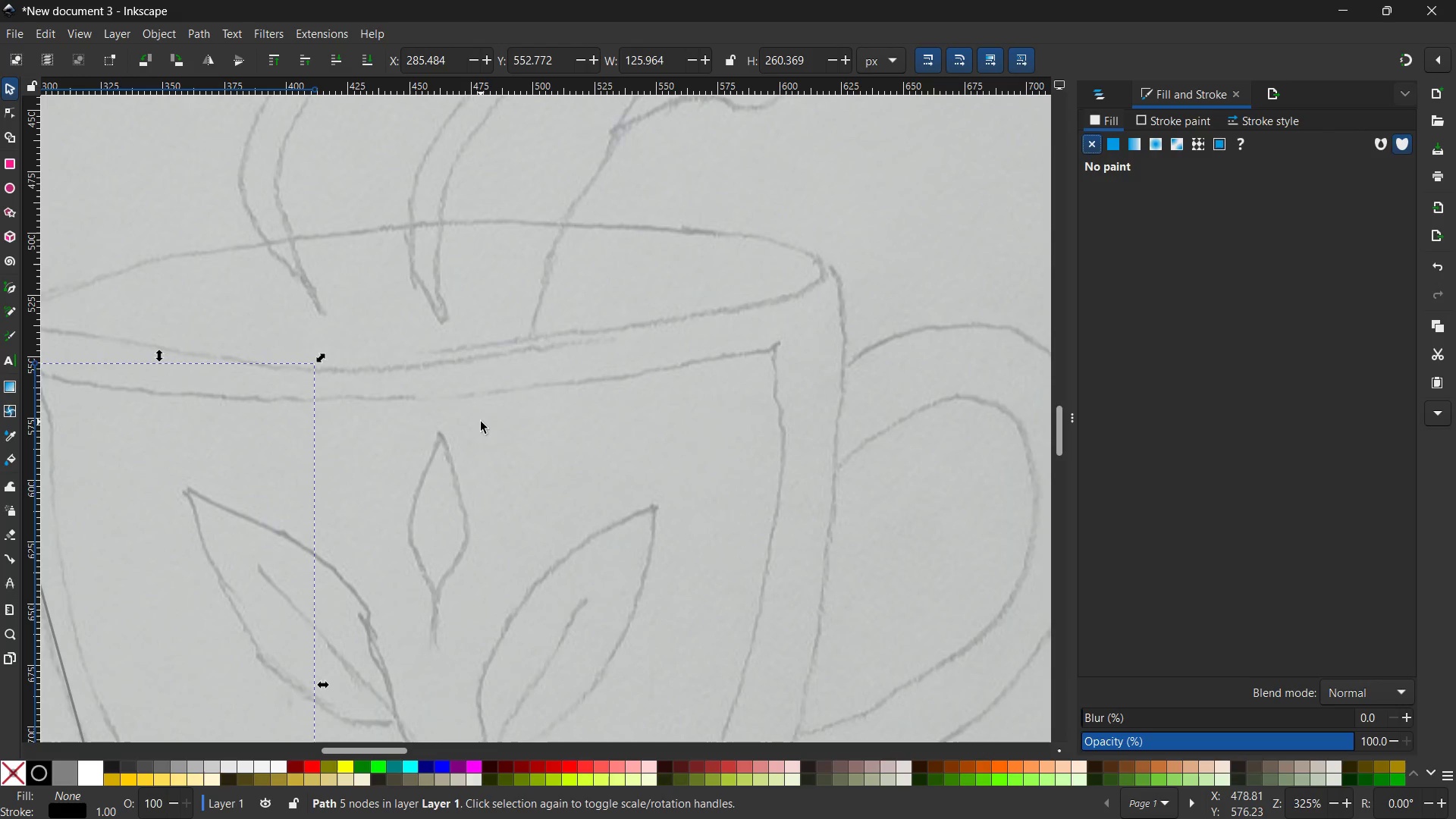 
hold_key(key=ControlLeft, duration=0.5)
scroll: coordinate [481, 422], scroll_direction: down, amount: 1.0
 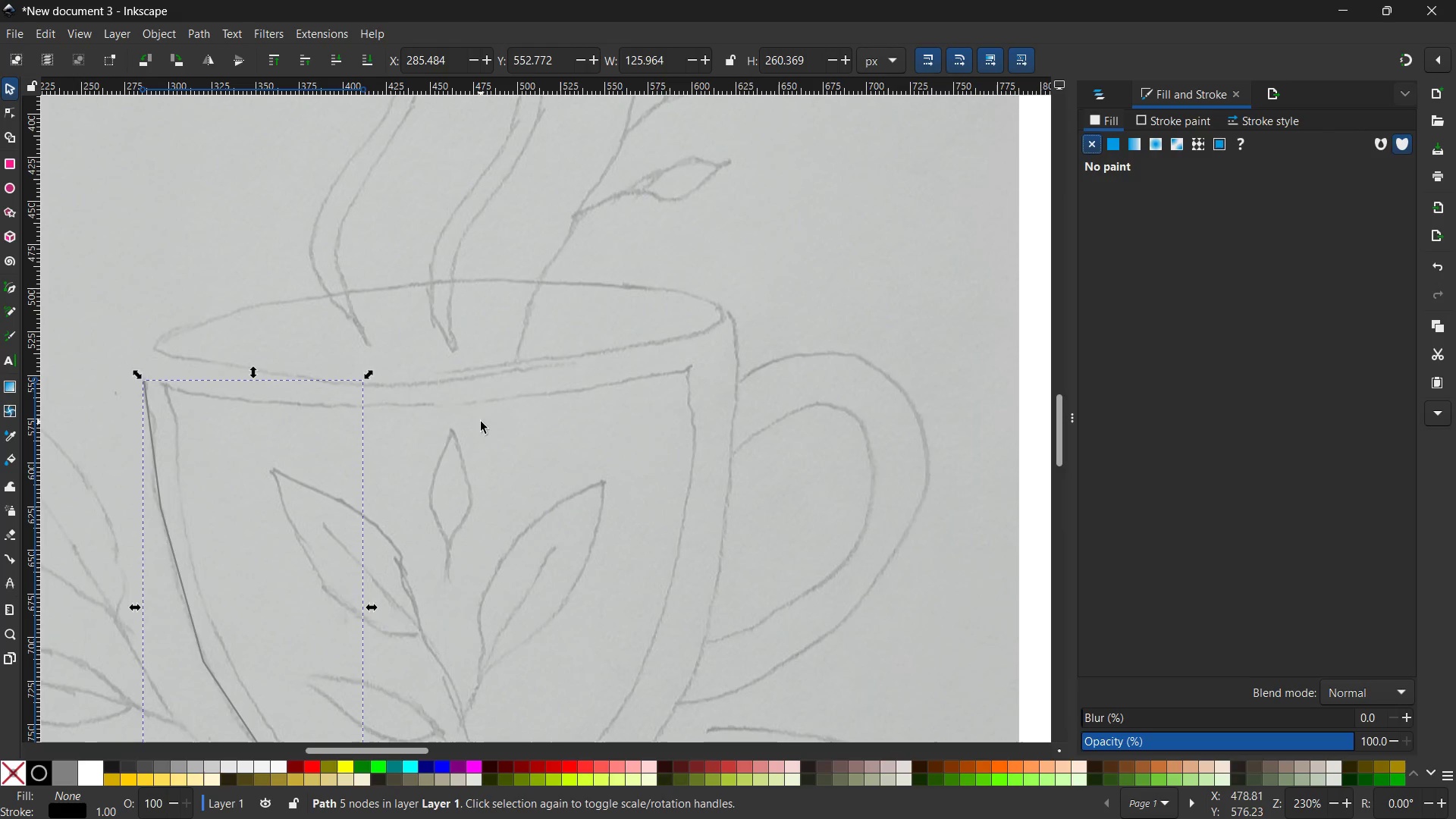 
hold_key(key=Space, duration=1.11)
 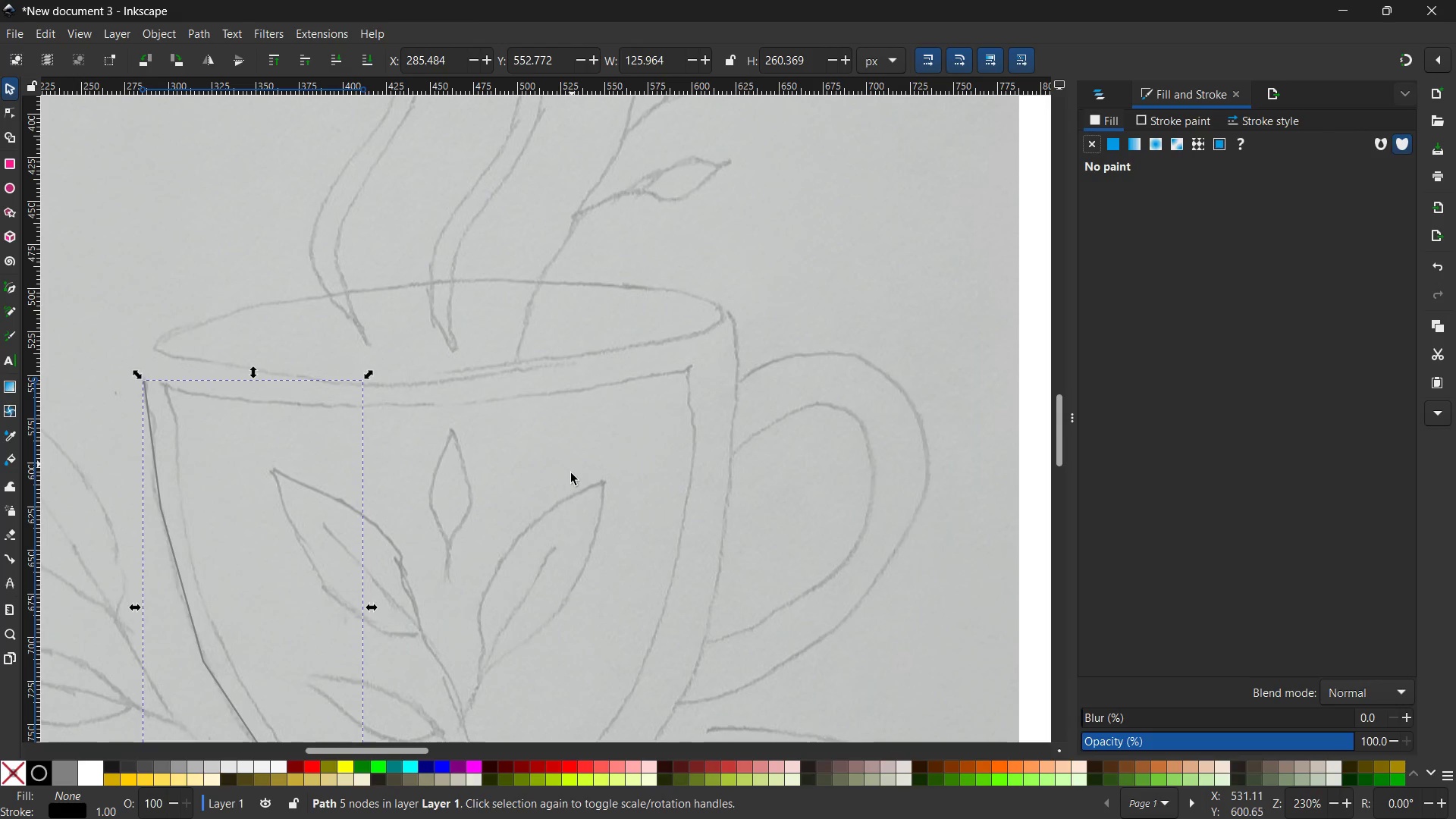 
left_click_drag(start_coordinate=[497, 424], to_coordinate=[543, 271])
 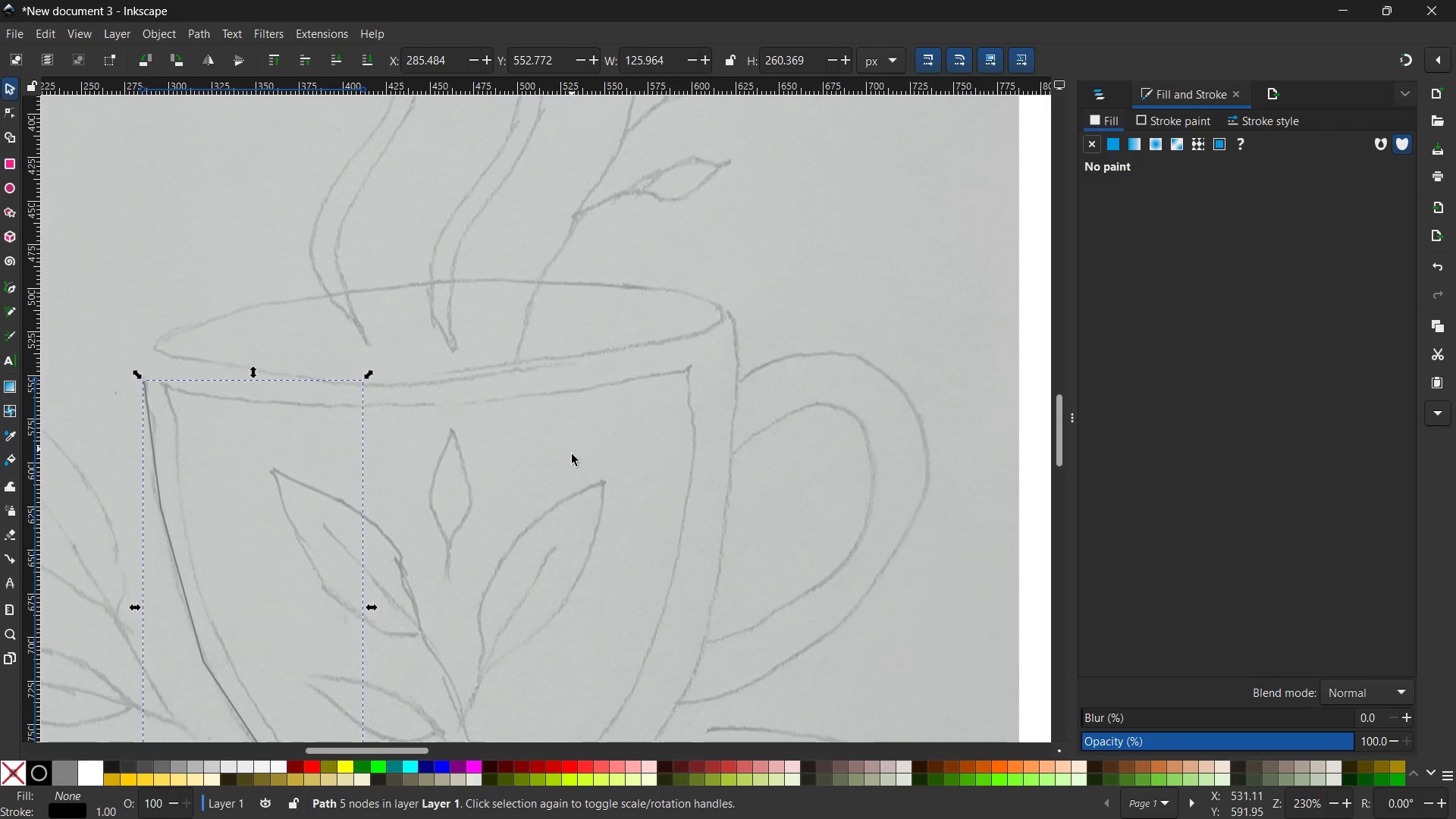 
hold_key(key=Space, duration=1.05)
 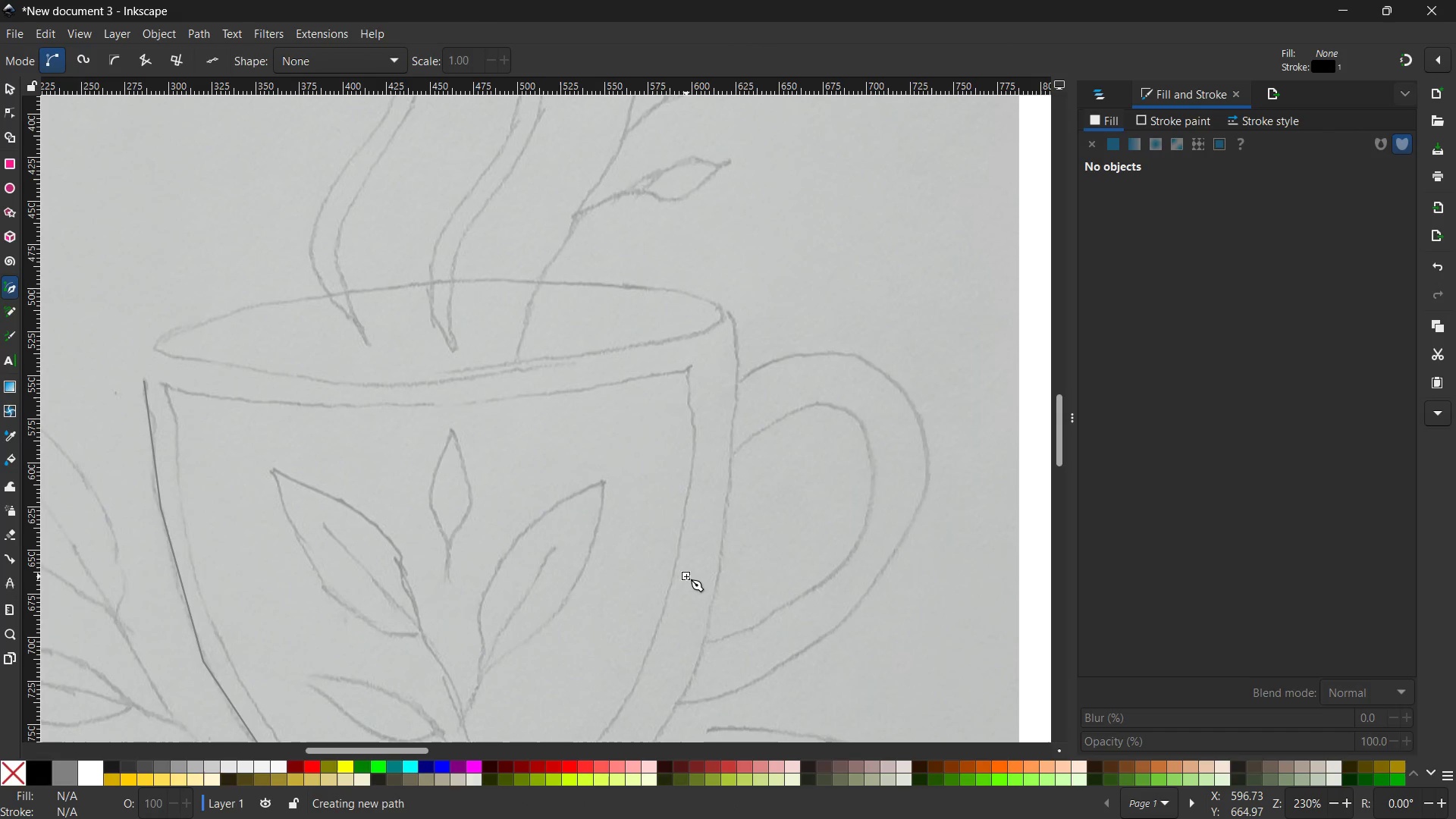 
left_click_drag(start_coordinate=[574, 509], to_coordinate=[579, 482])
 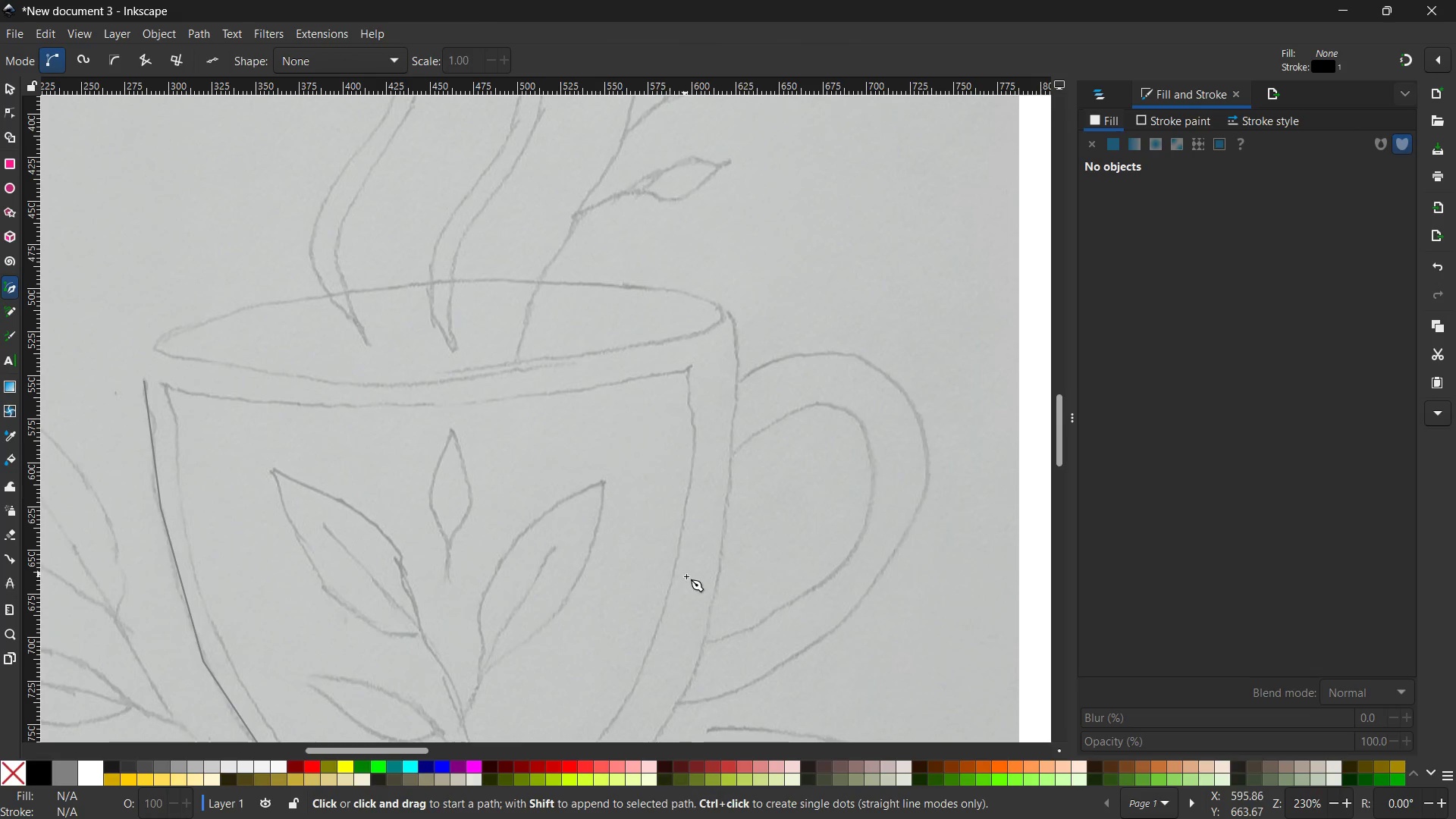 
left_click([686, 576])
 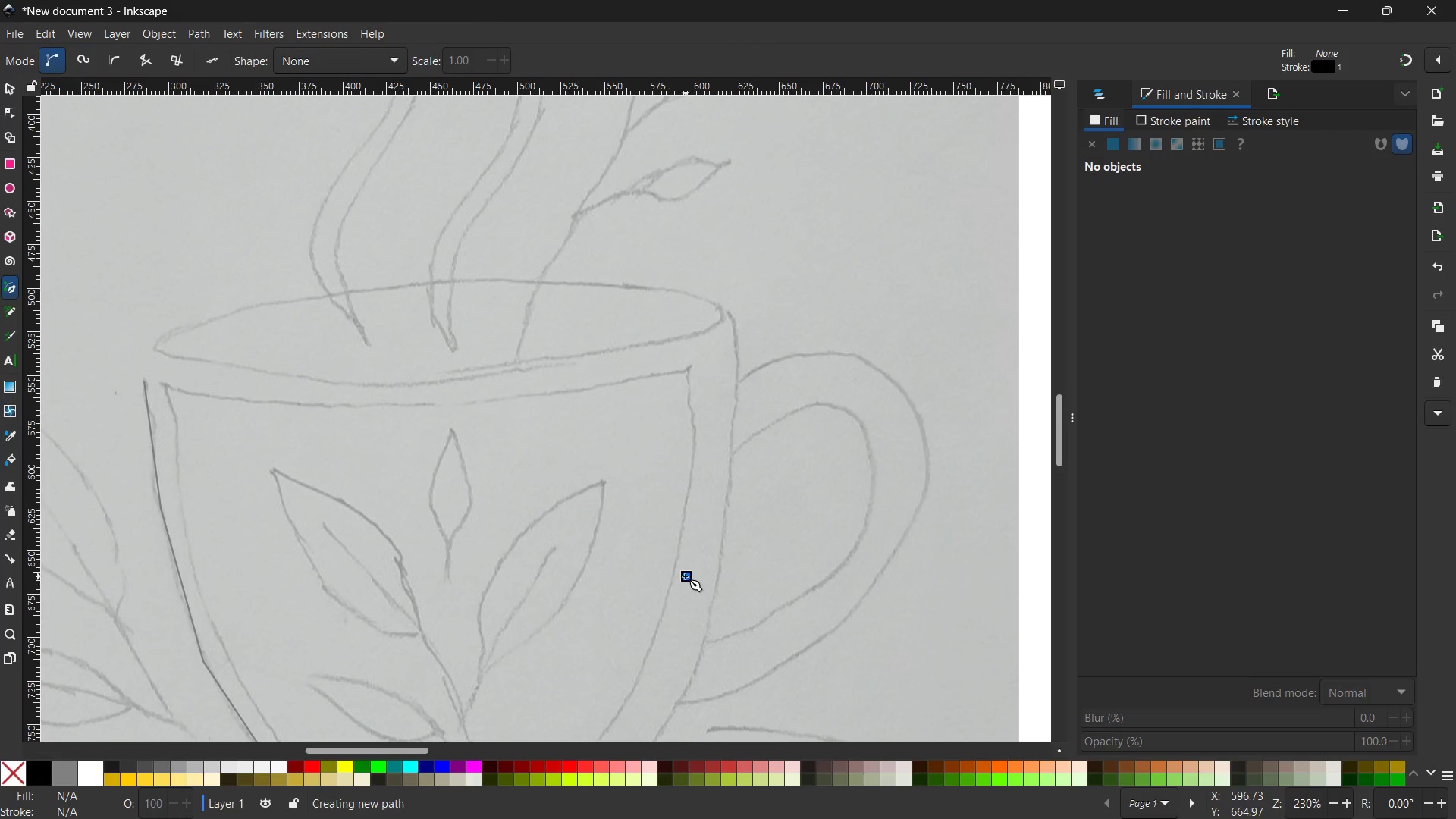 
hold_key(key=Space, duration=0.33)
 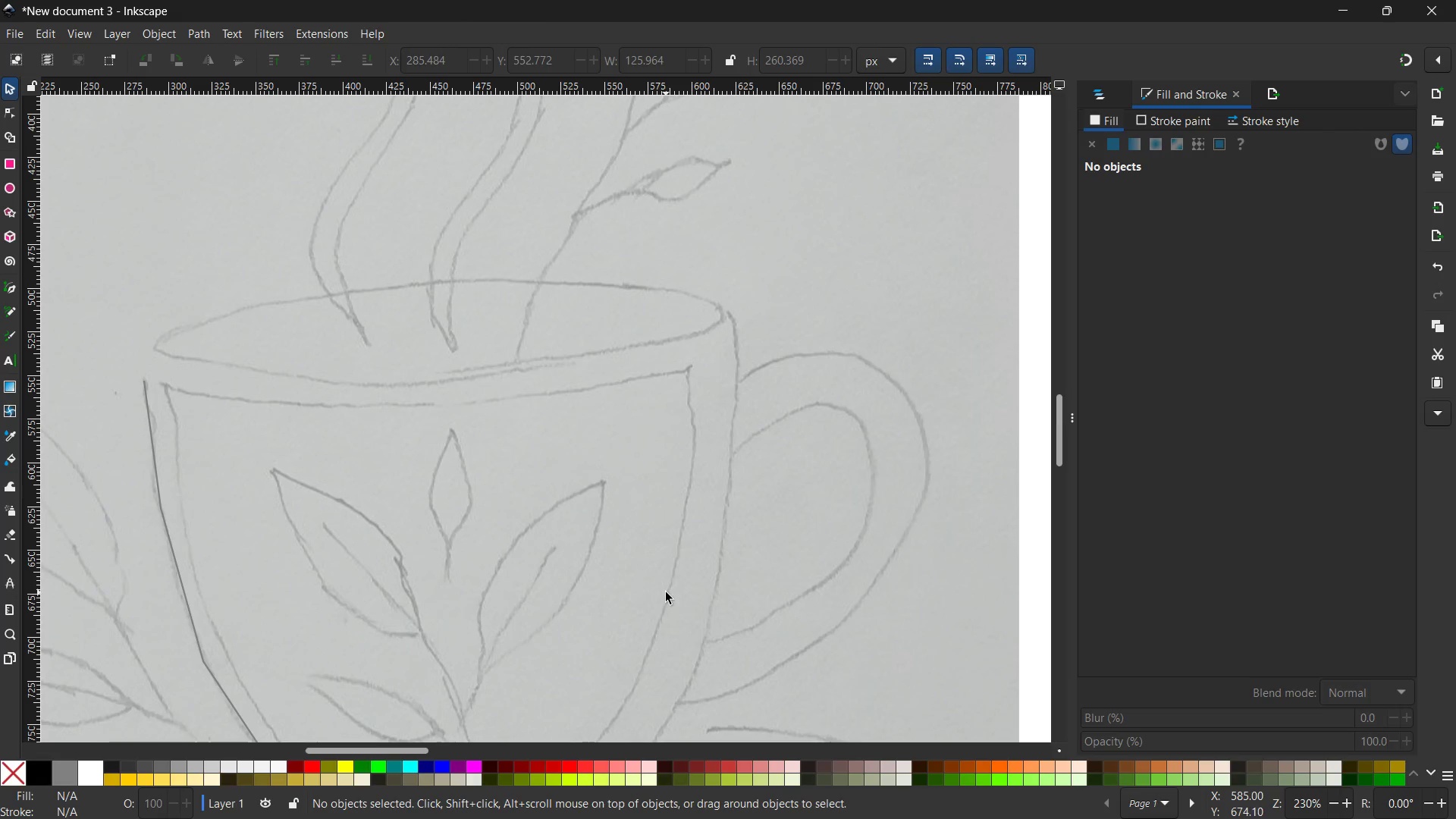 
key(Control+Z)
 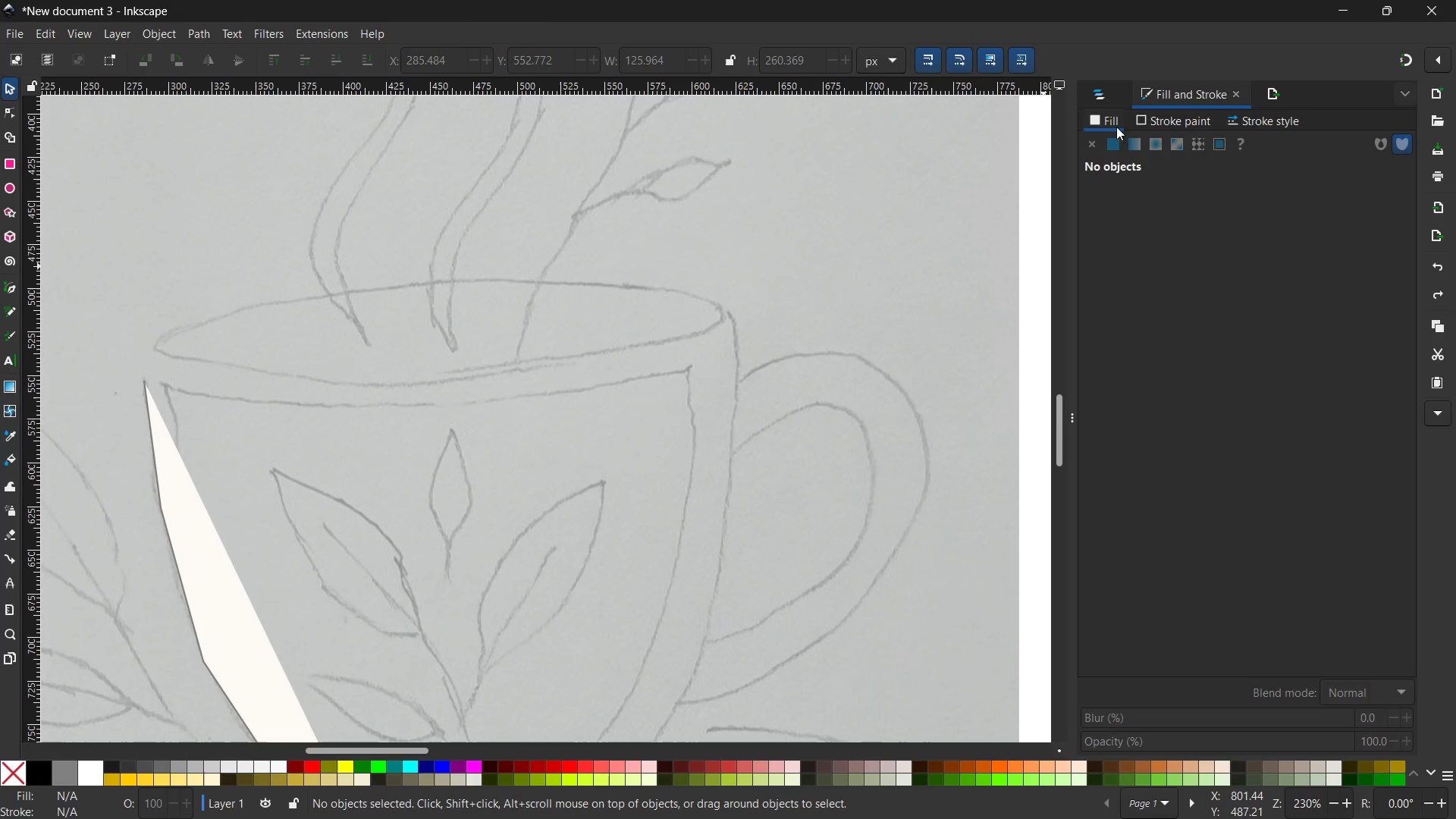 
left_click([1143, 118])
 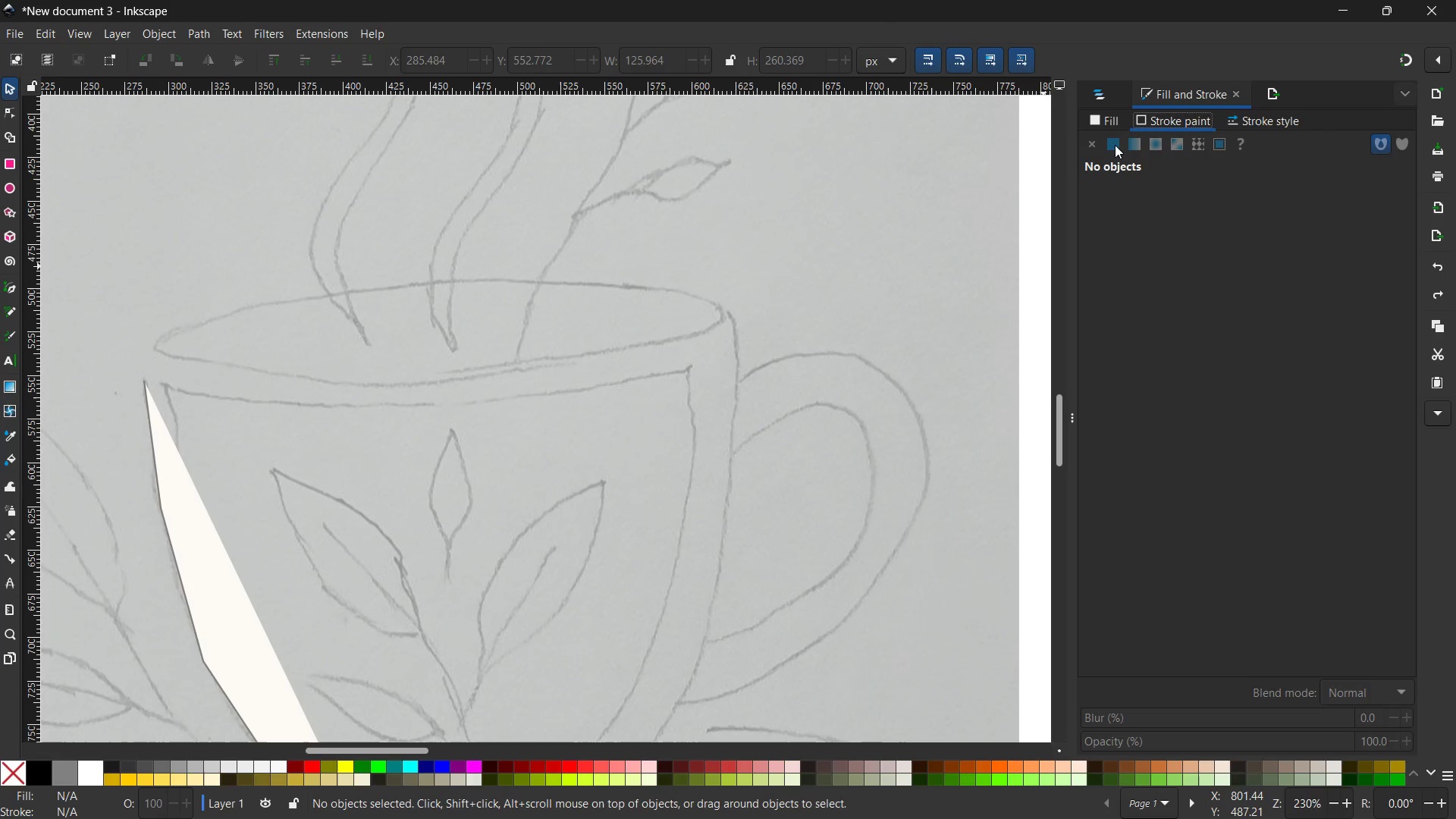 
double_click([1115, 145])
 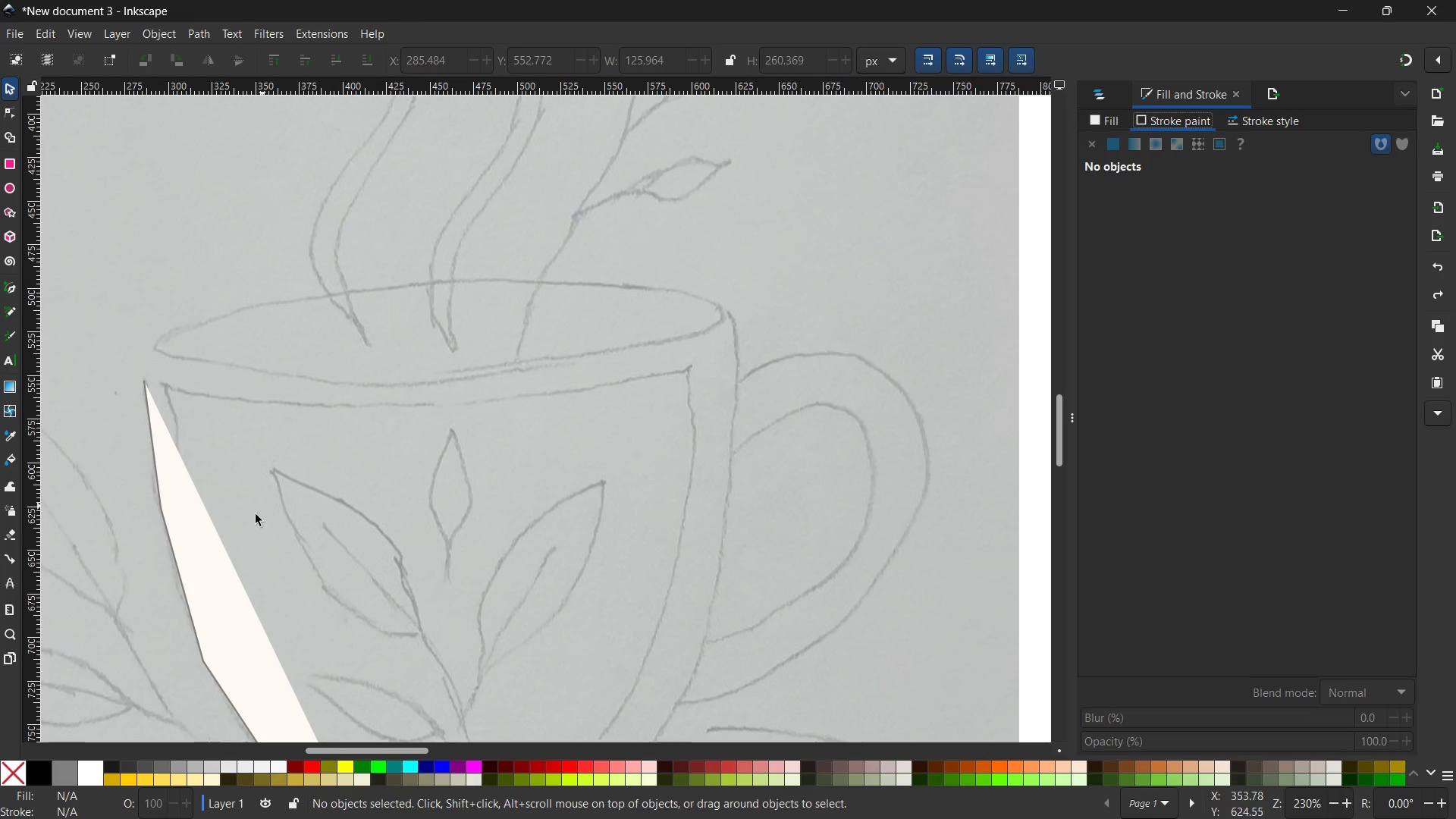 
left_click([206, 547])
 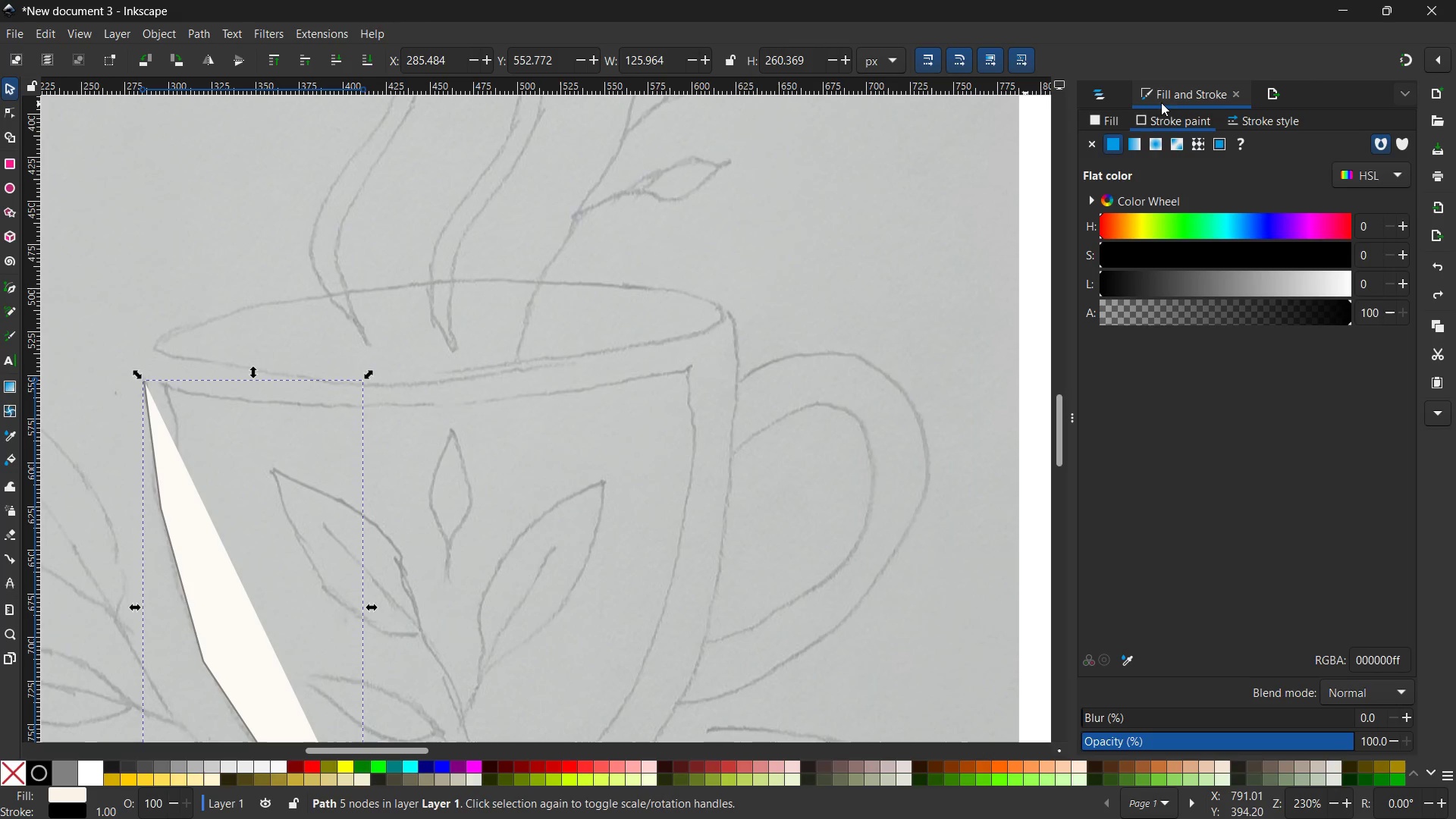 
left_click([1115, 112])
 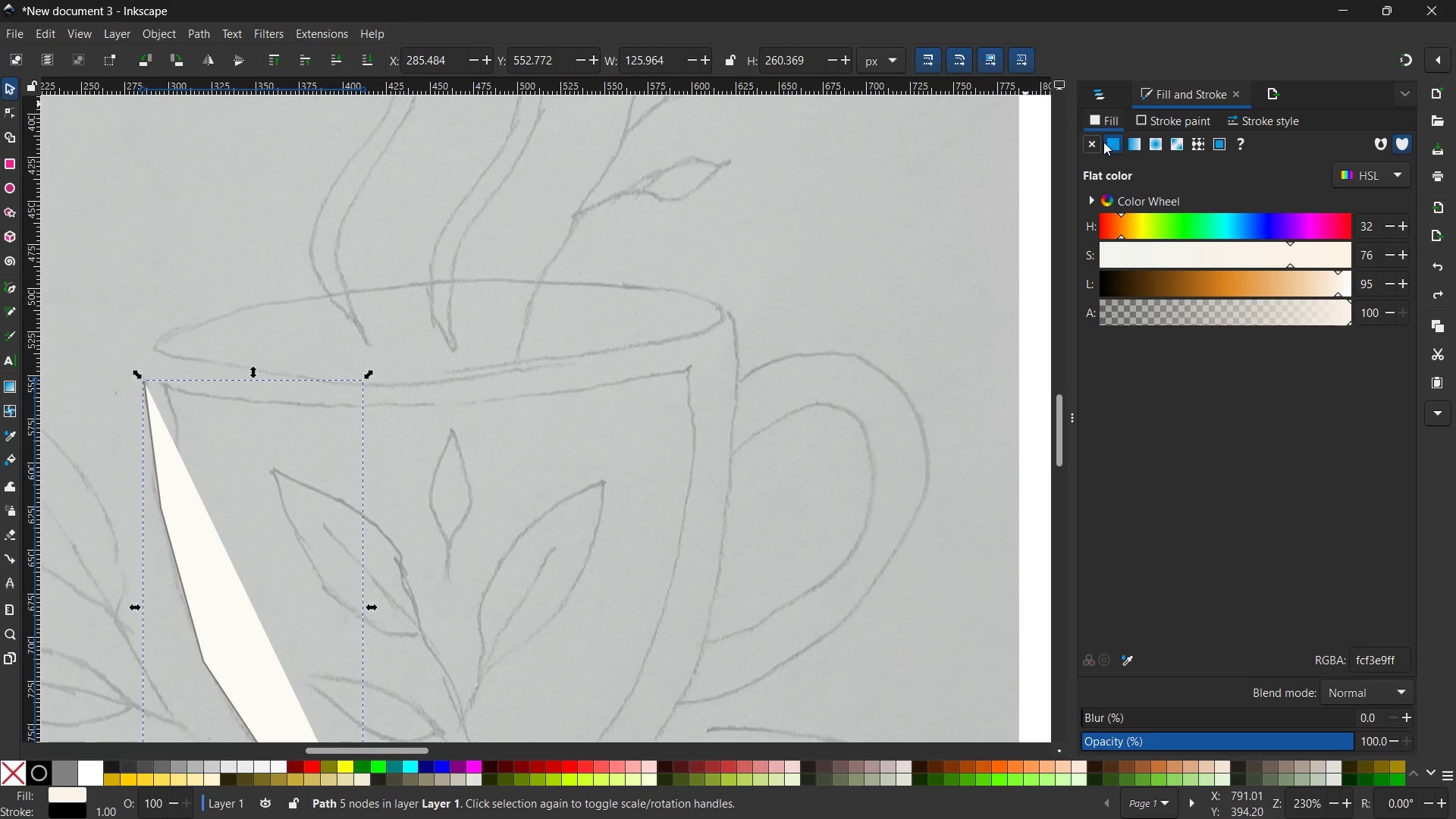 
left_click([1092, 142])
 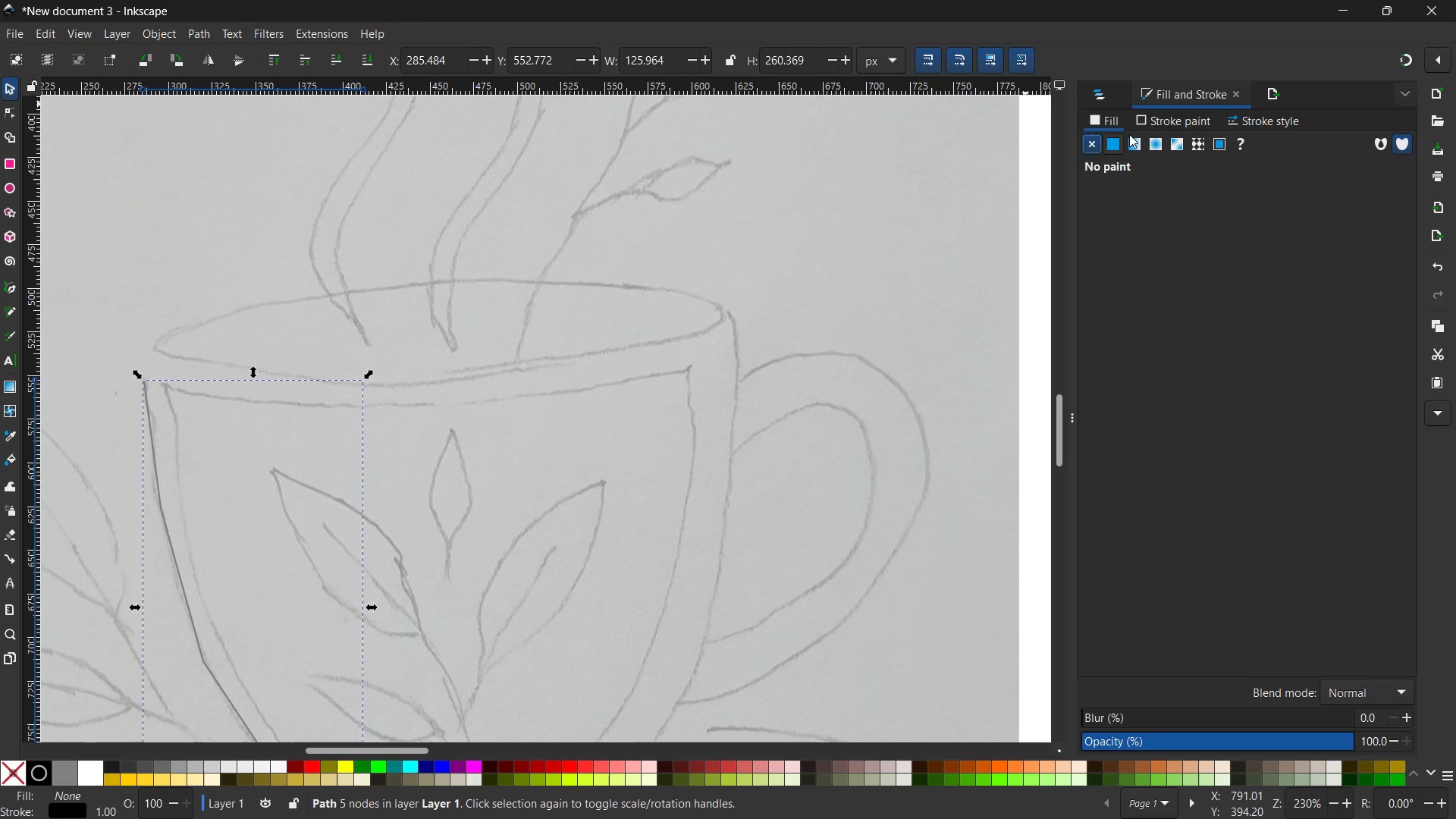 
left_click([1165, 121])
 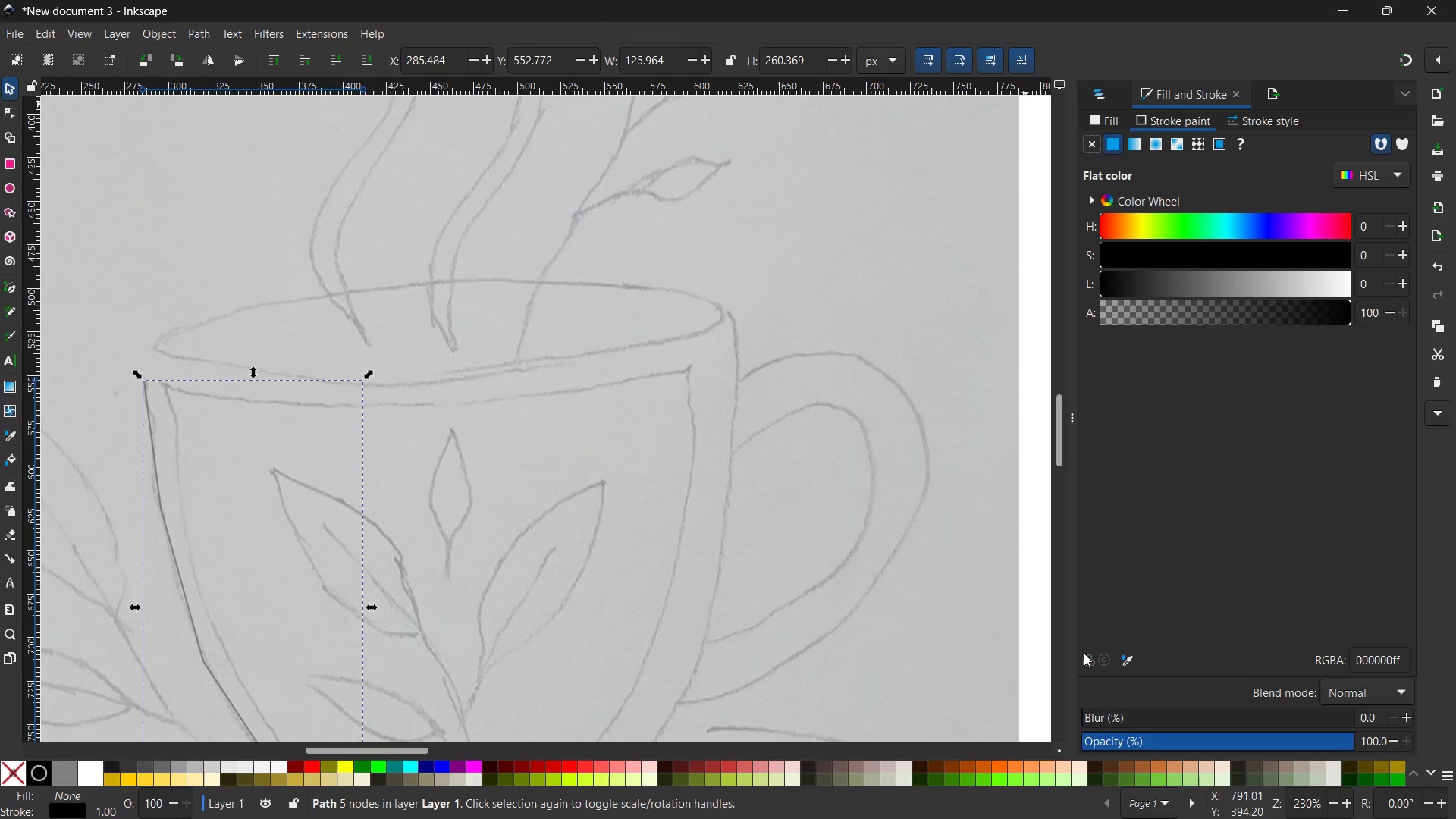 
left_click([116, 149])
 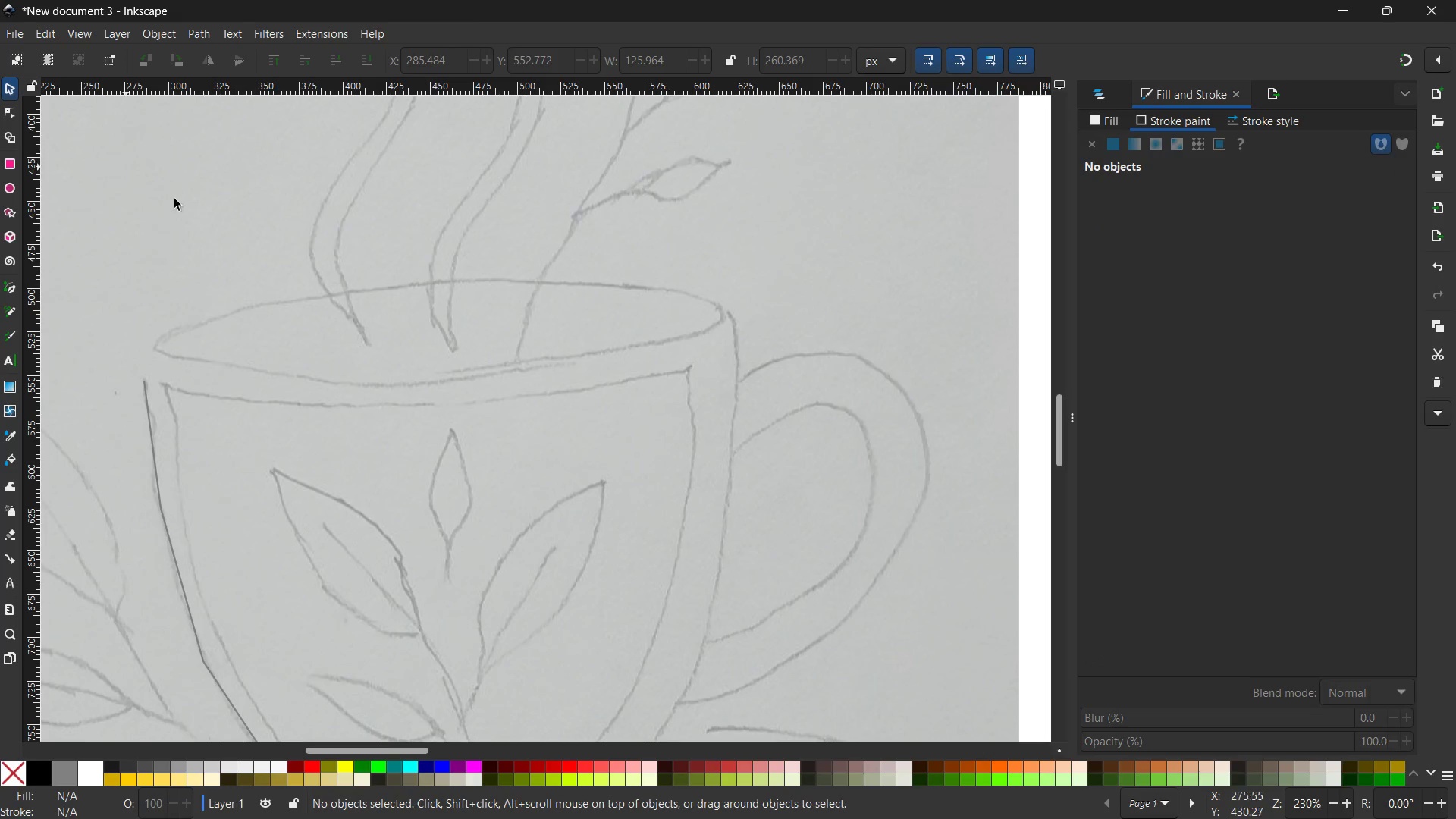 
hold_key(key=Space, duration=1.45)
 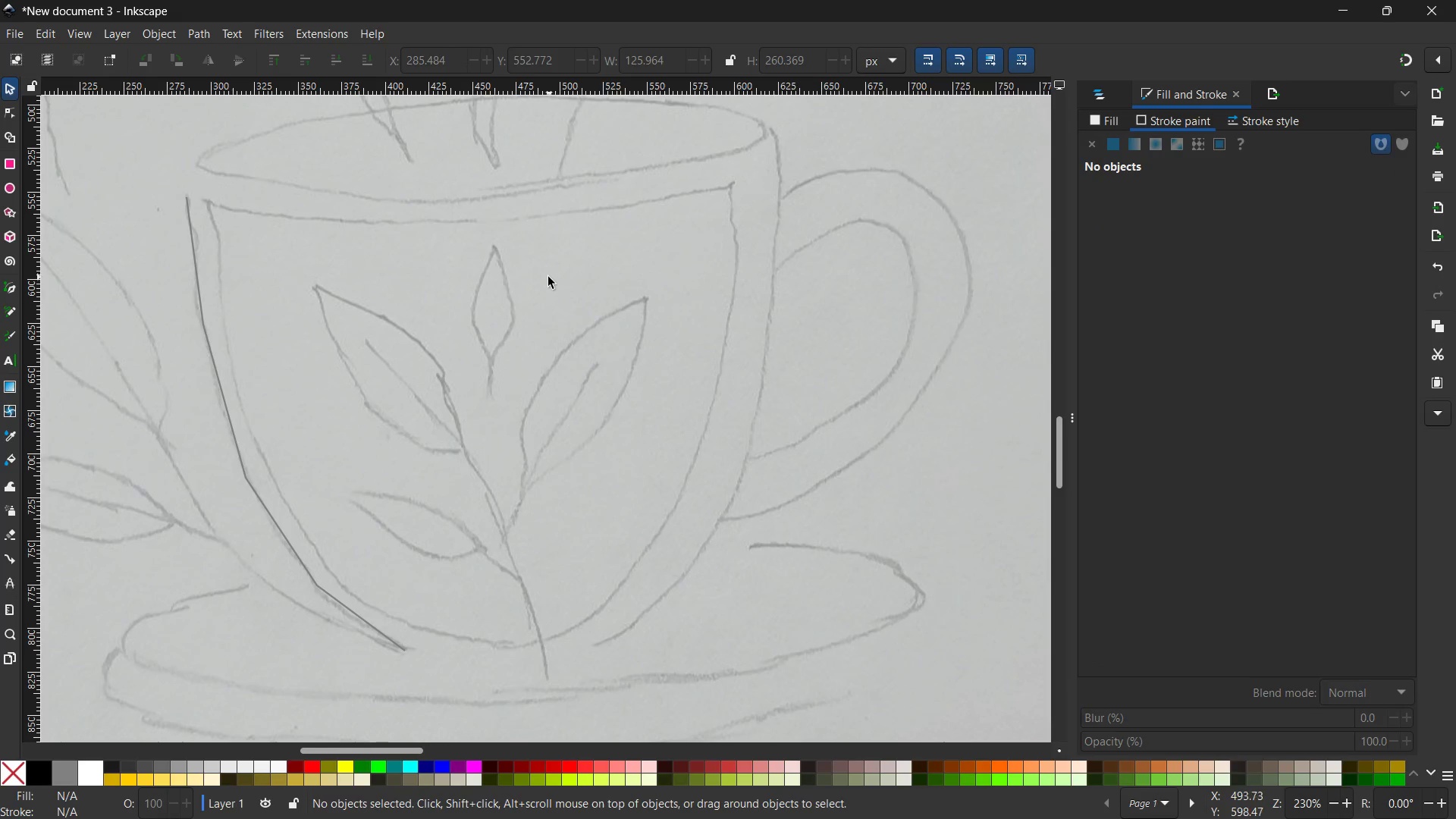 
left_click_drag(start_coordinate=[560, 491], to_coordinate=[516, 180])
 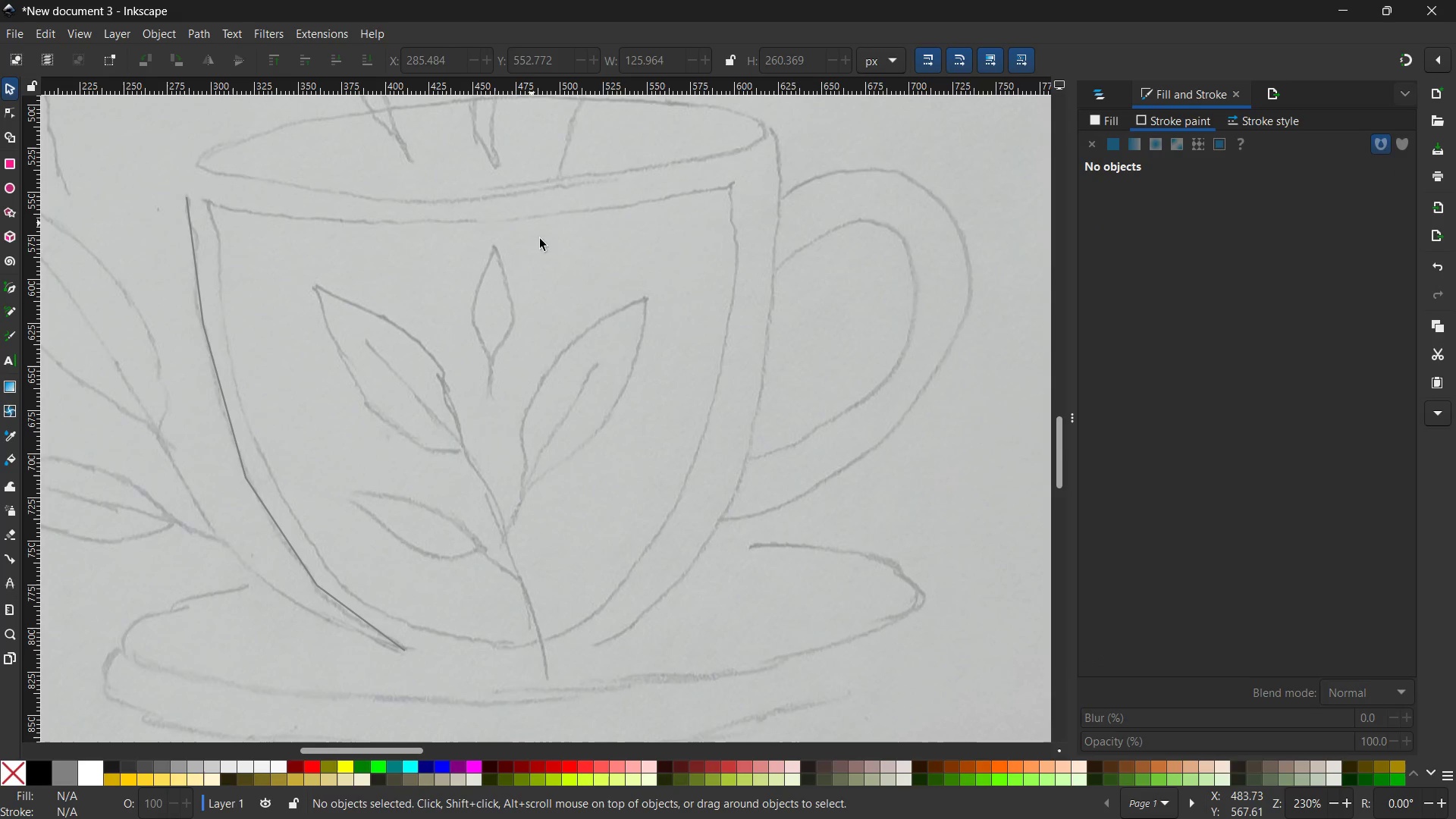 
left_click([551, 278])
 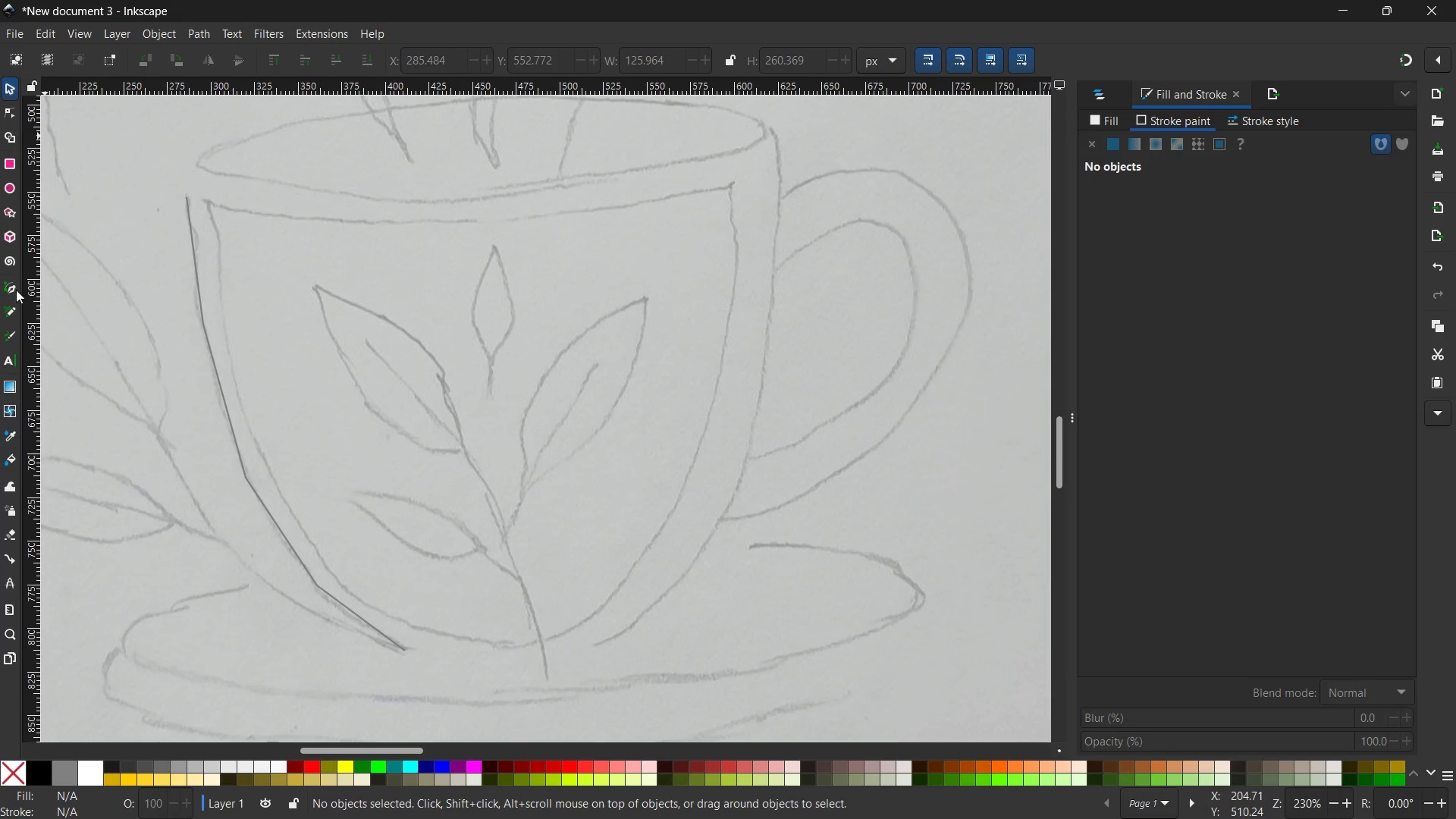 
left_click([8, 283])
 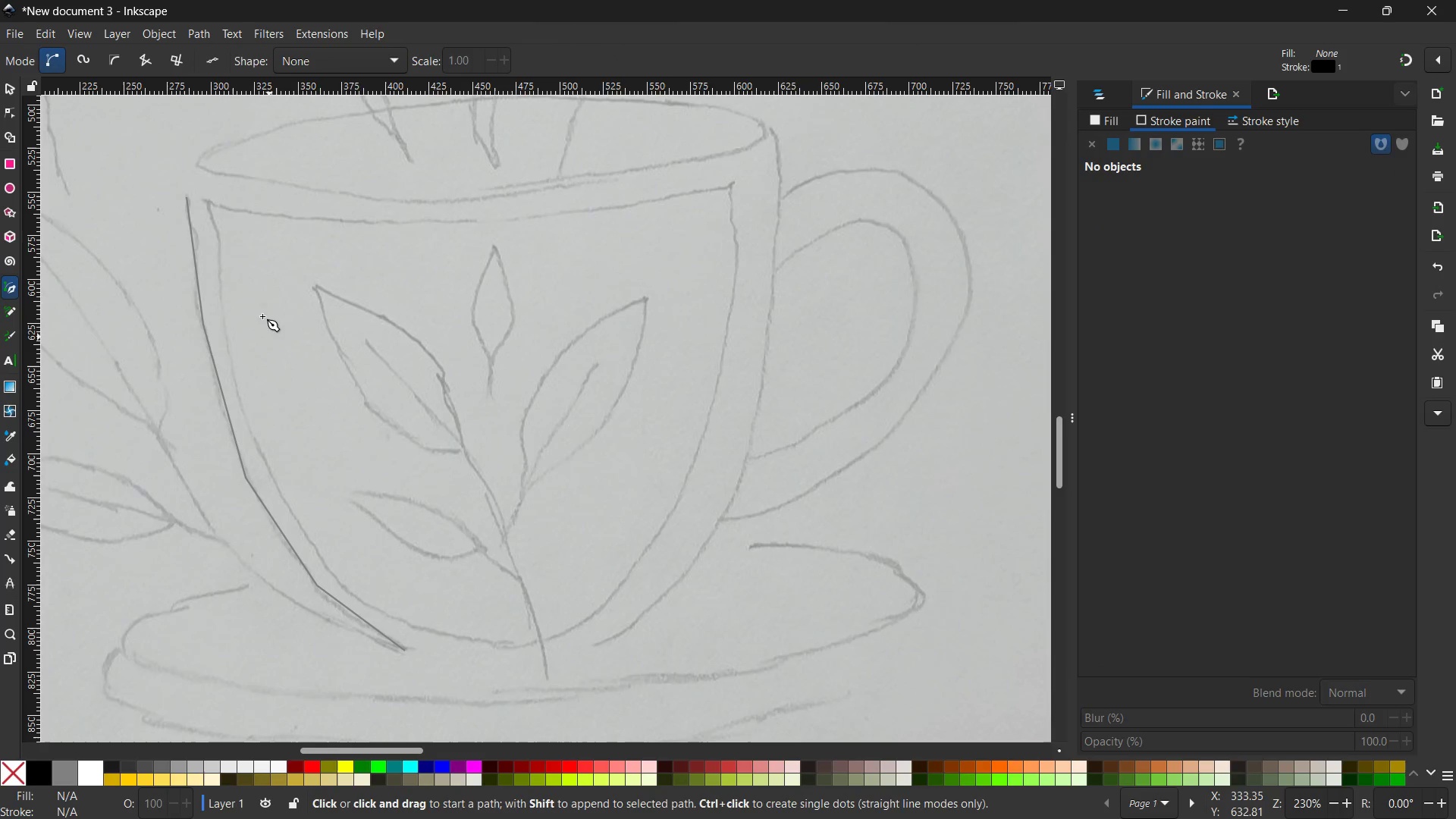 
wait(6.88)
 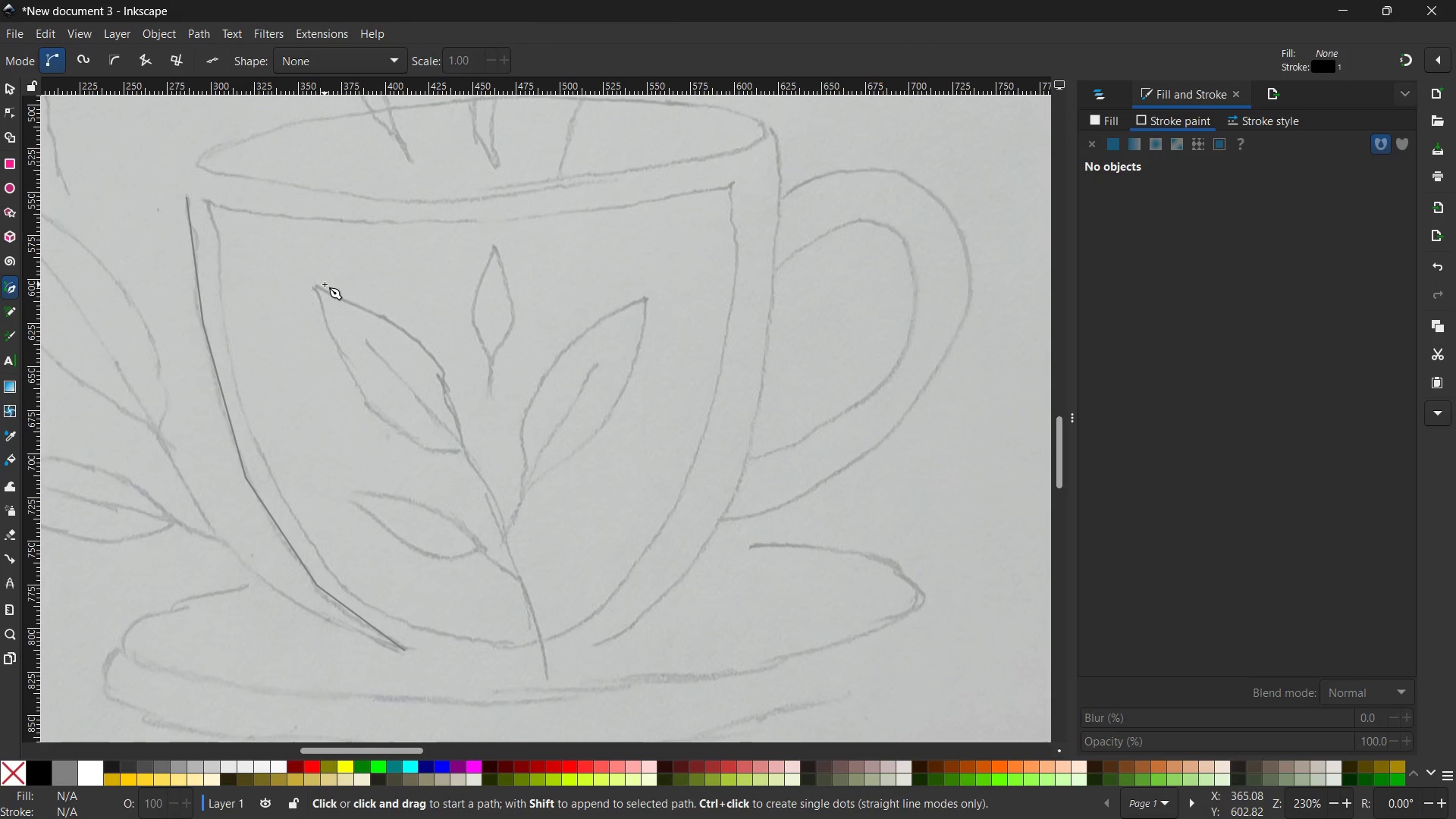 
left_click([206, 201])
 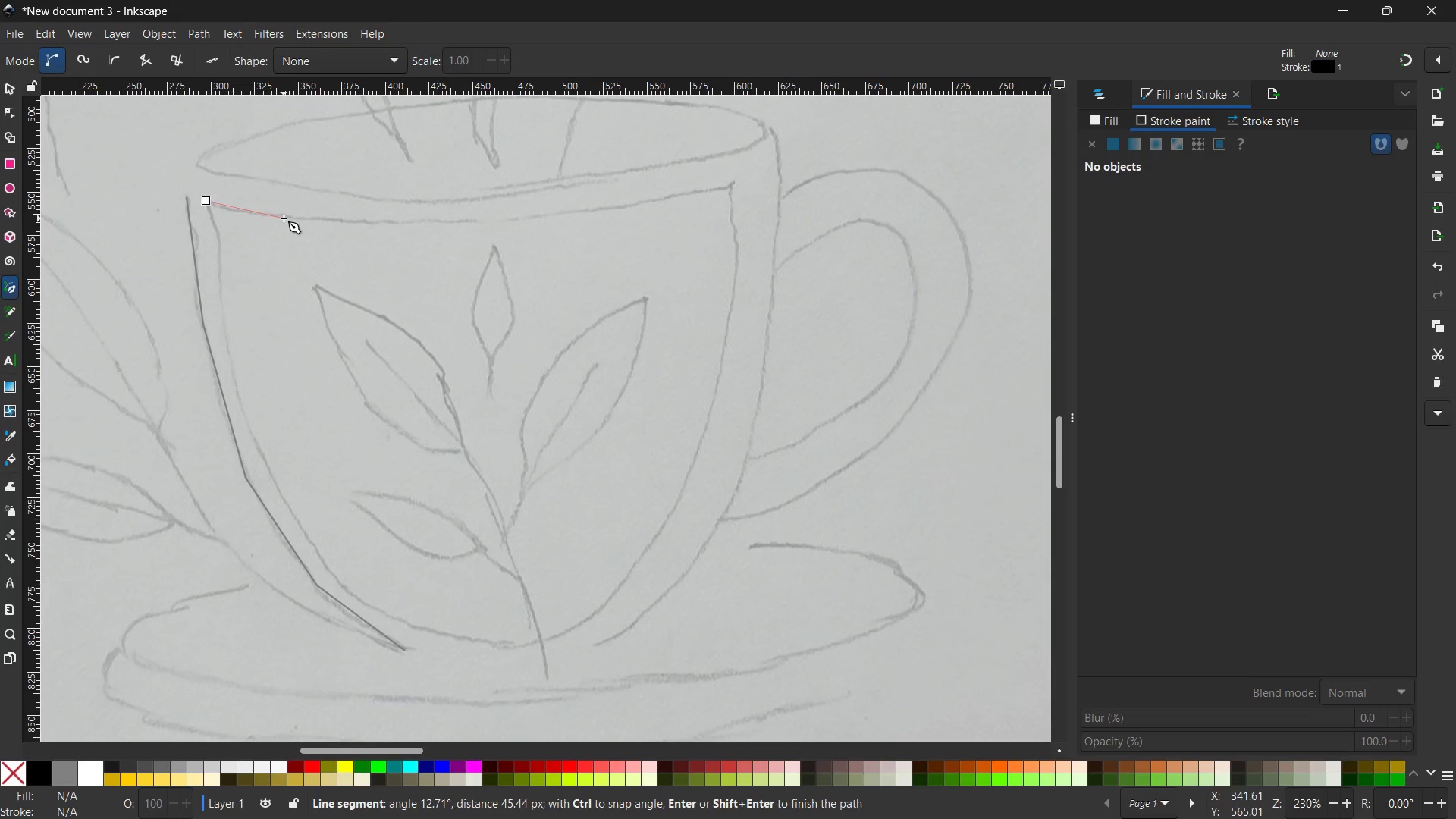 
left_click([284, 218])
 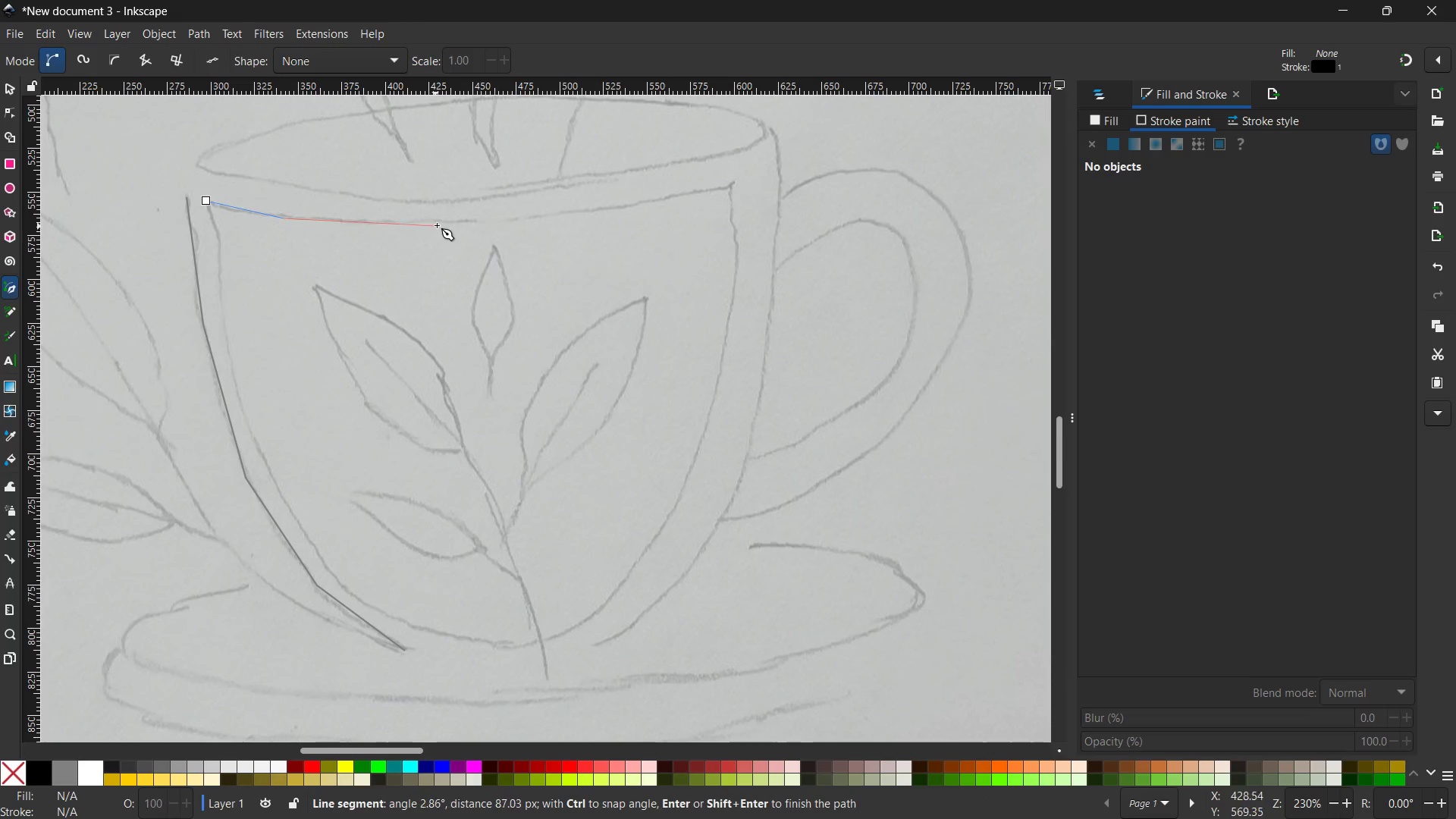 
left_click([438, 223])
 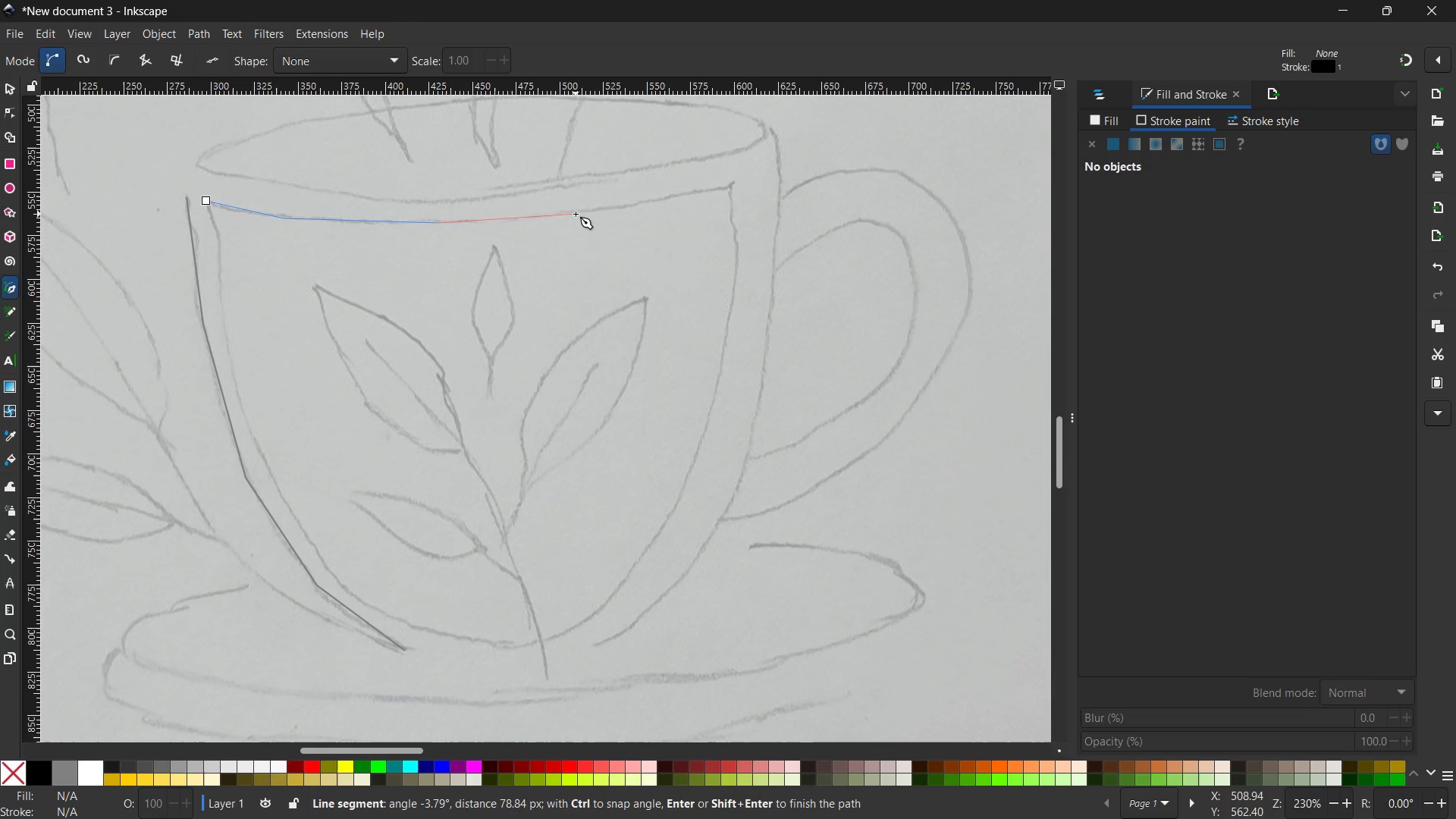 
left_click([579, 213])
 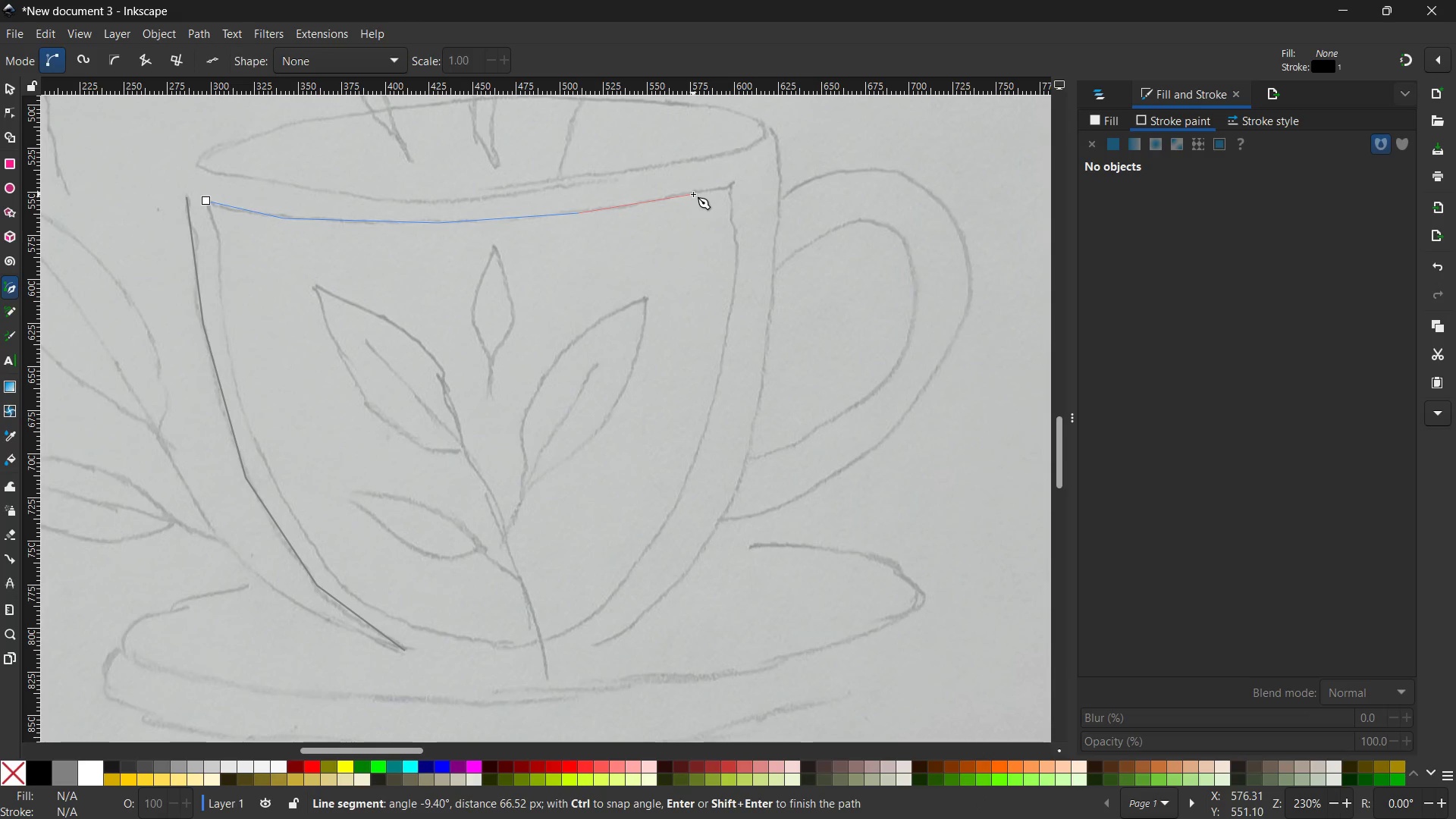 
left_click([693, 194])
 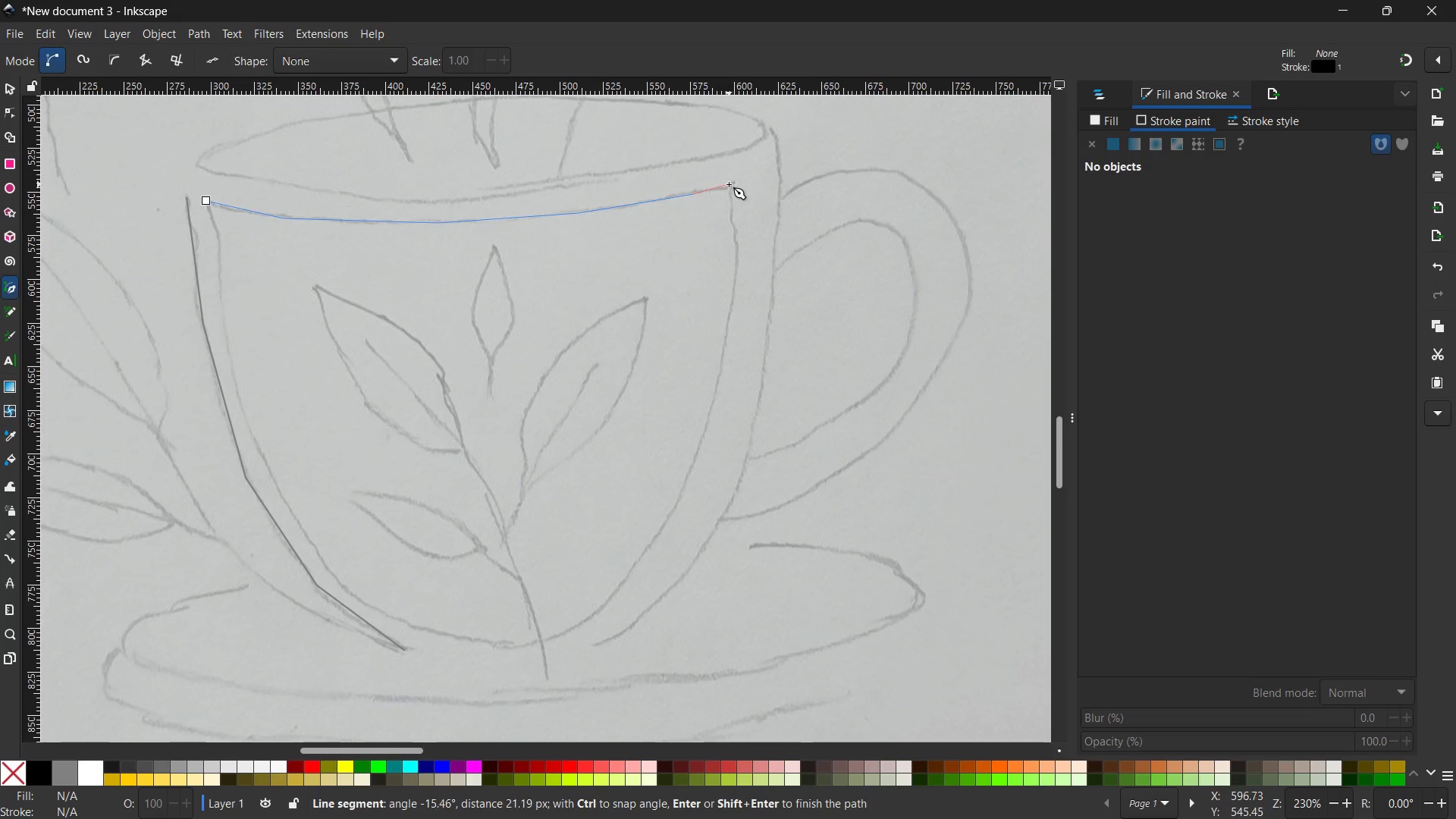 
left_click([730, 184])
 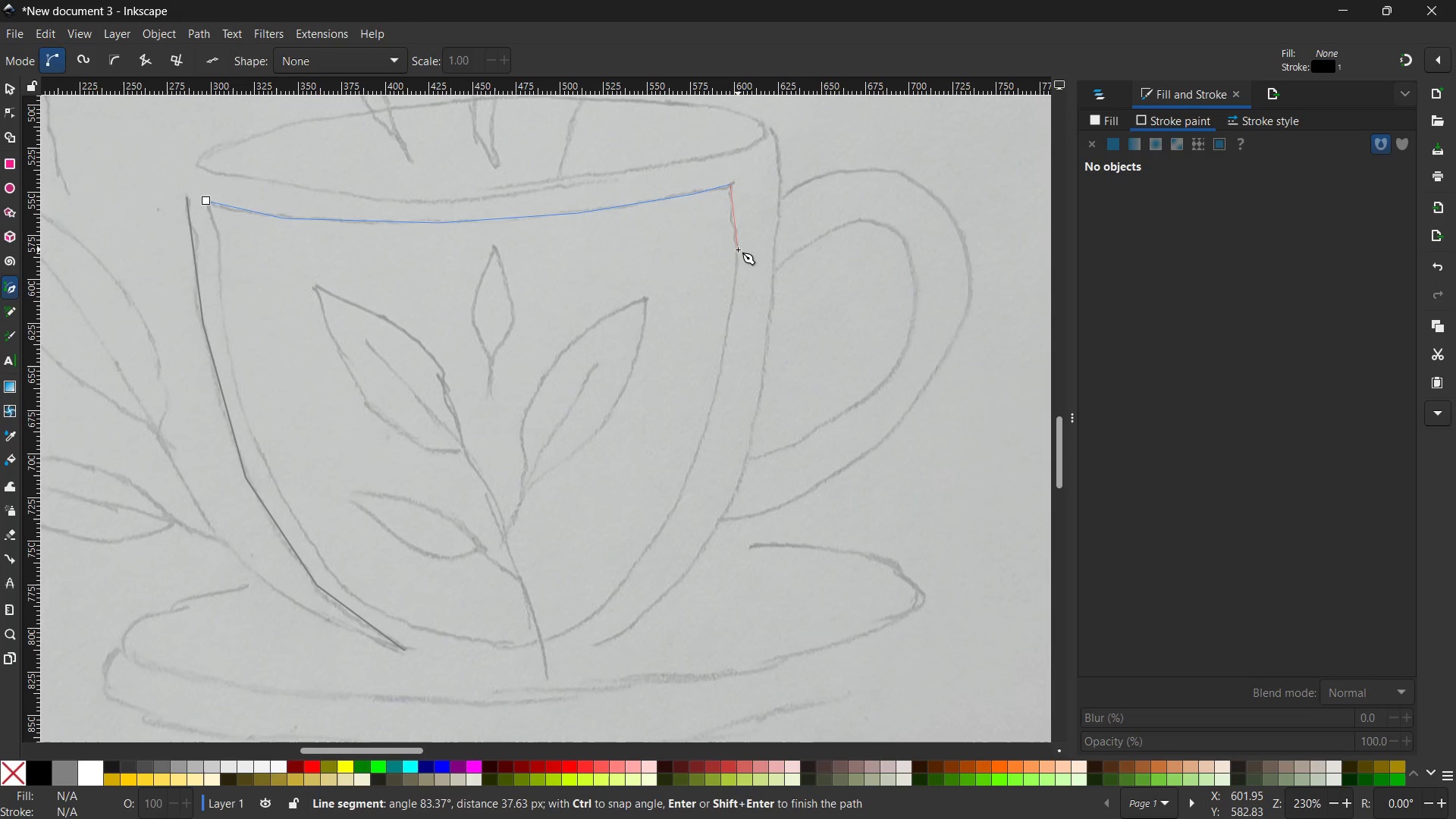 
left_click([737, 256])
 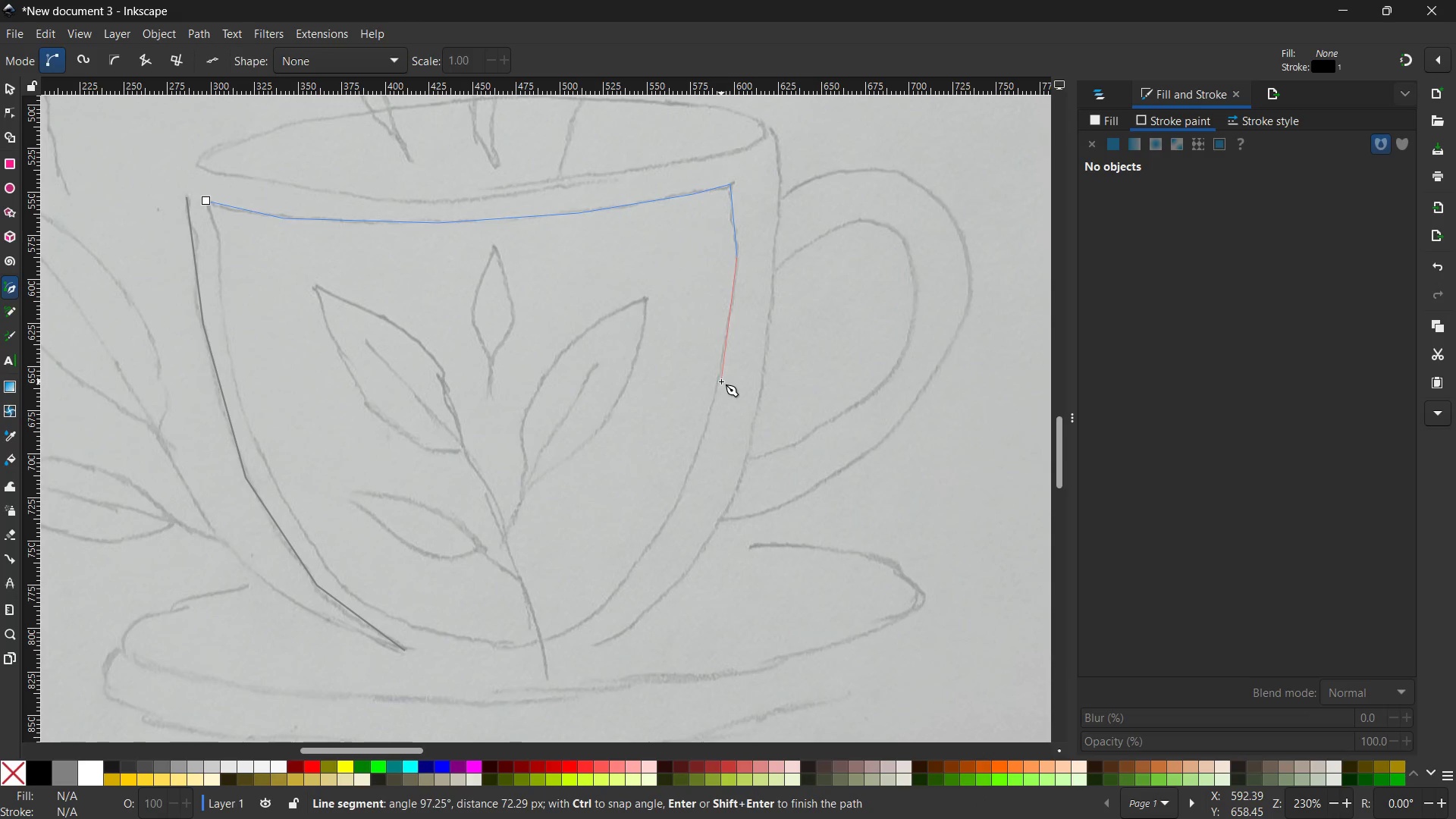 
left_click([719, 381])
 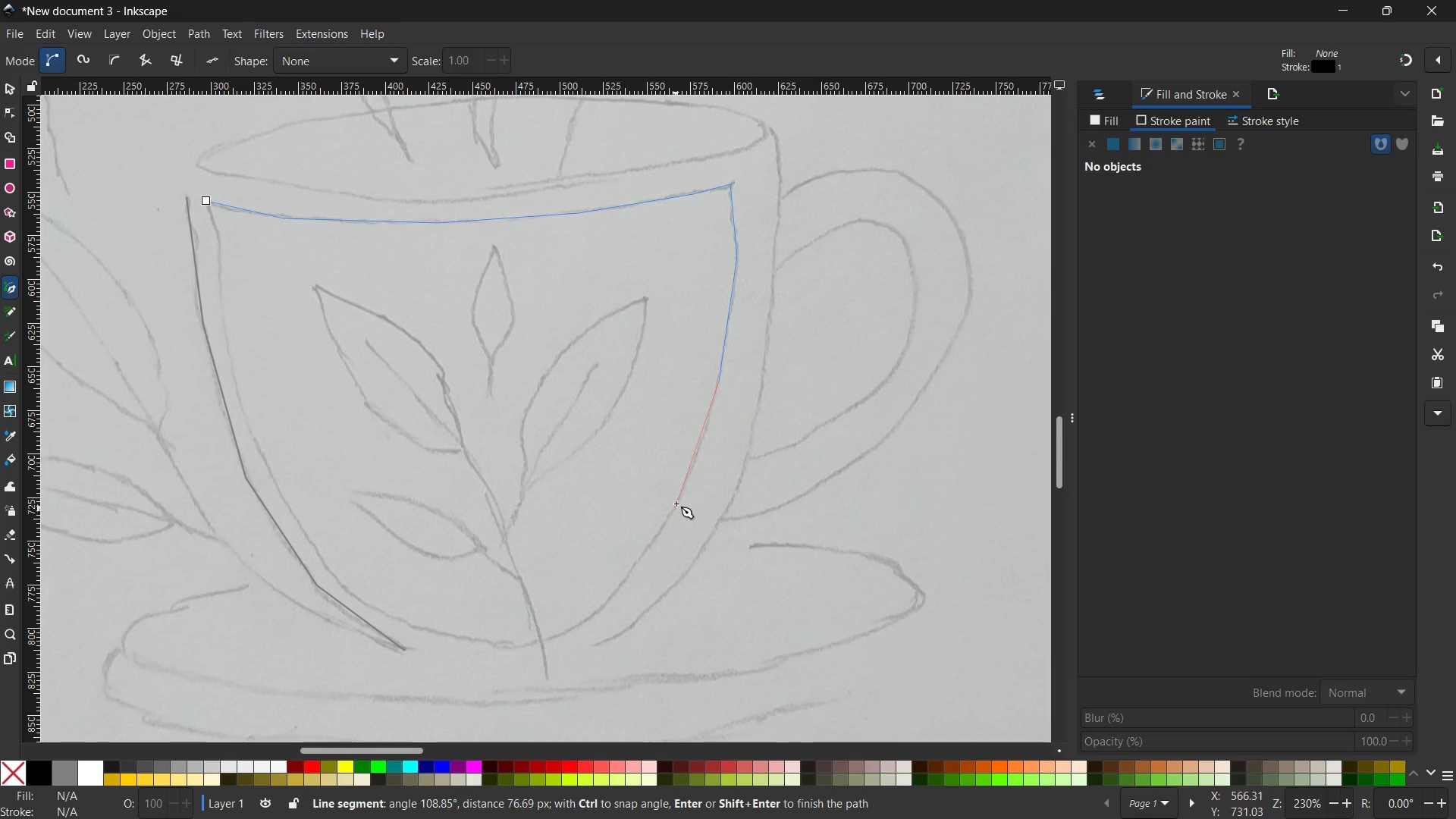 
left_click([681, 496])
 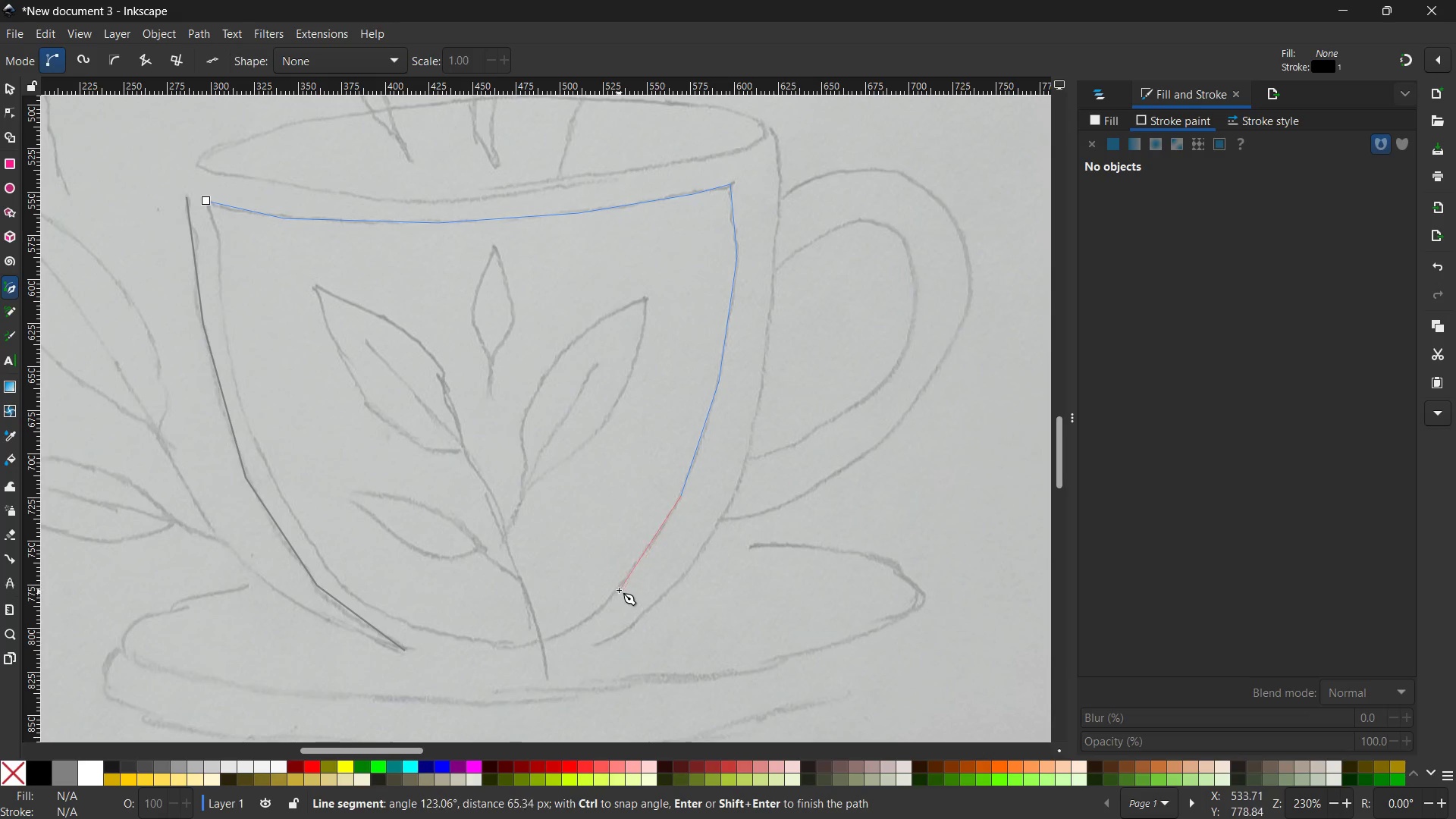 
left_click([618, 587])
 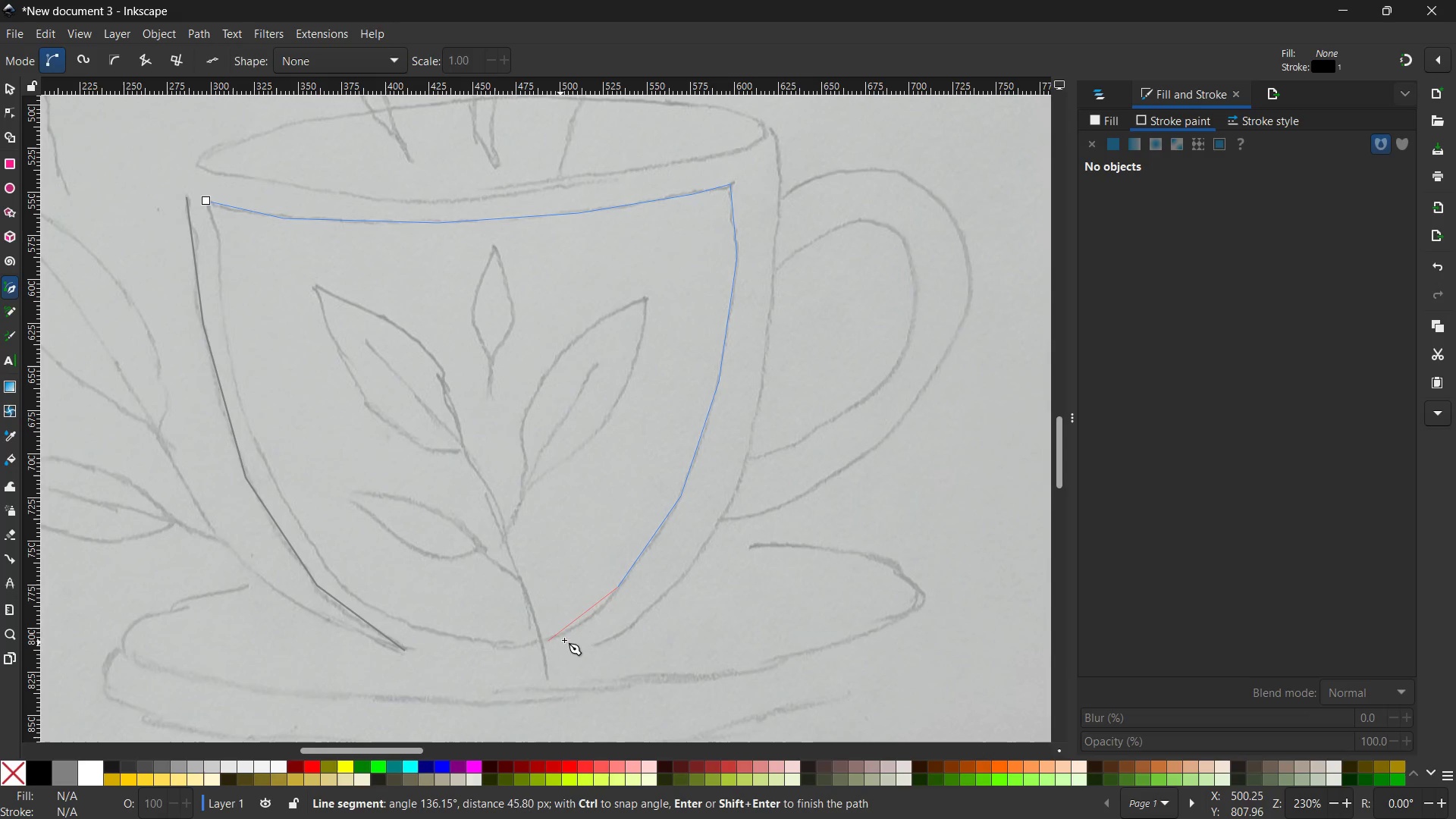 
left_click([572, 632])
 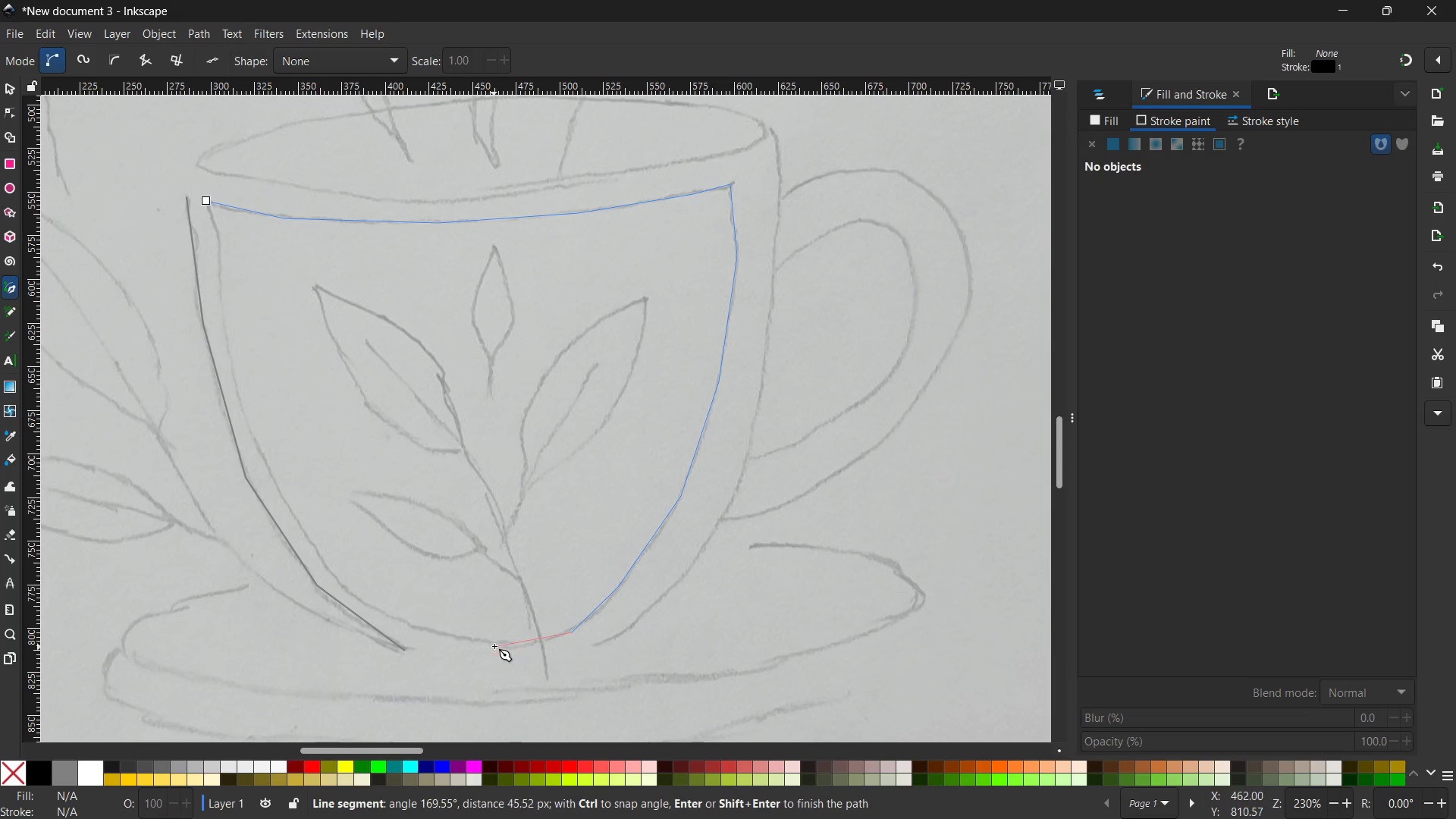 
left_click([495, 646])
 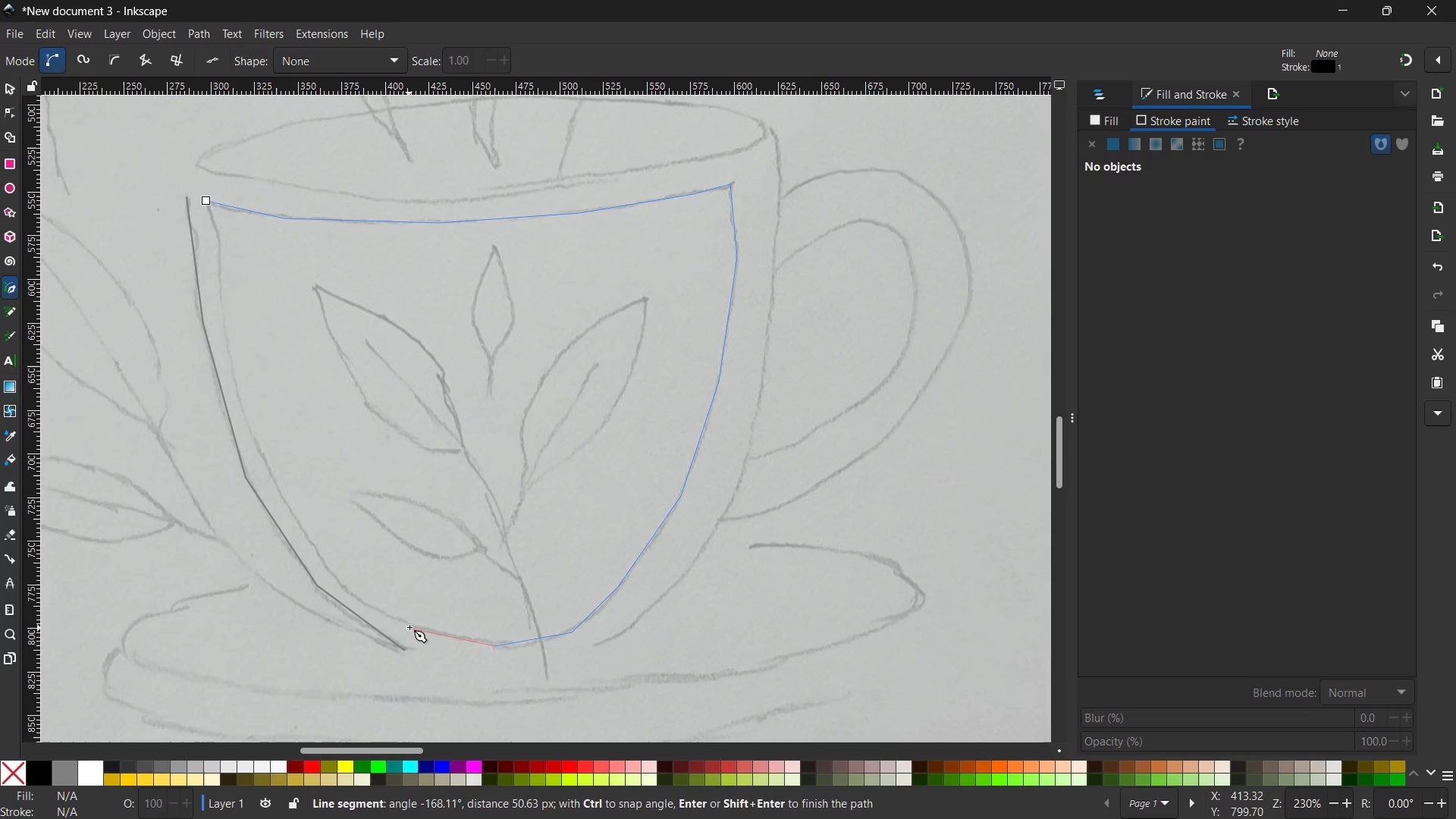 
left_click([410, 626])
 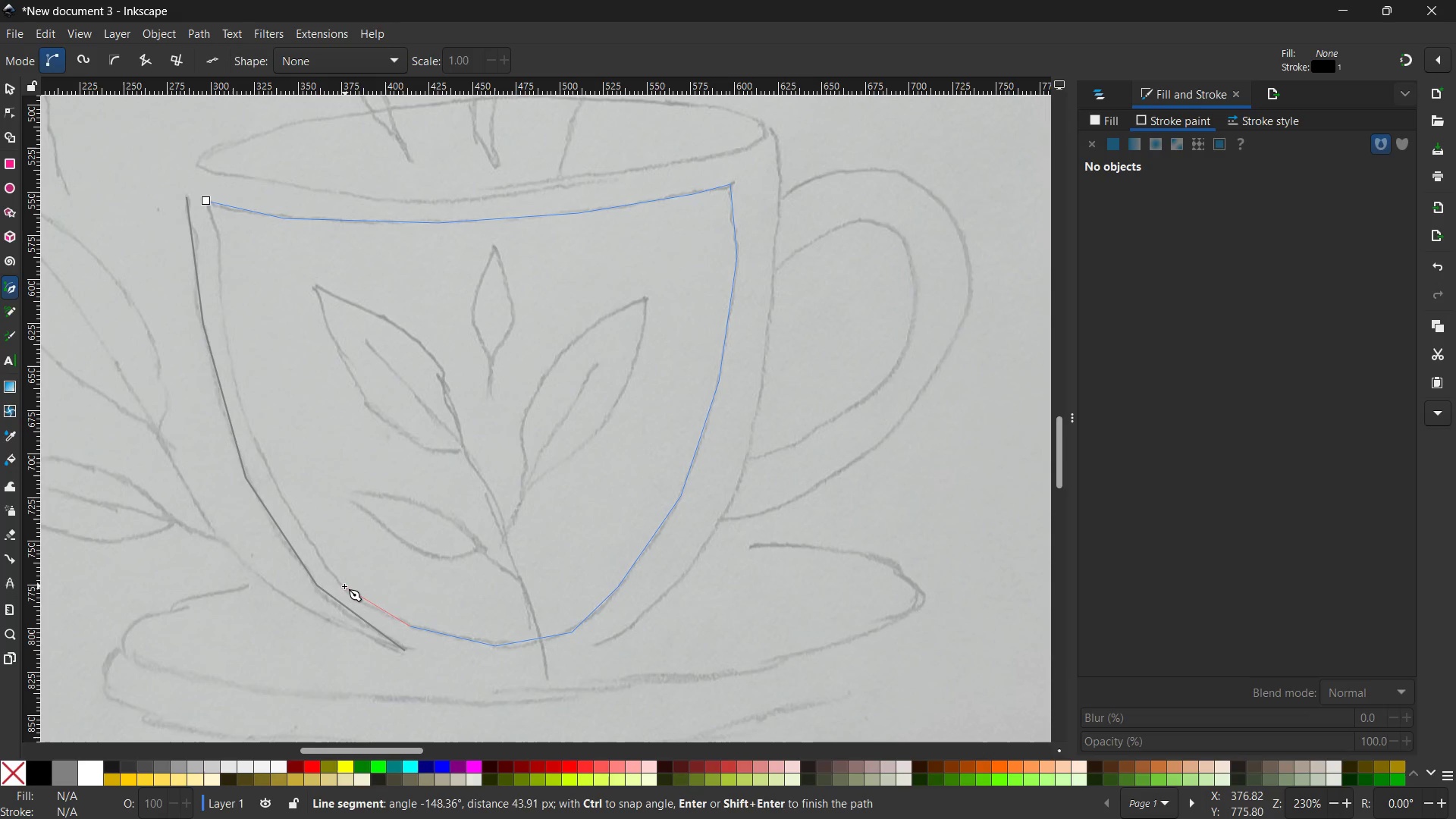 
left_click([340, 583])
 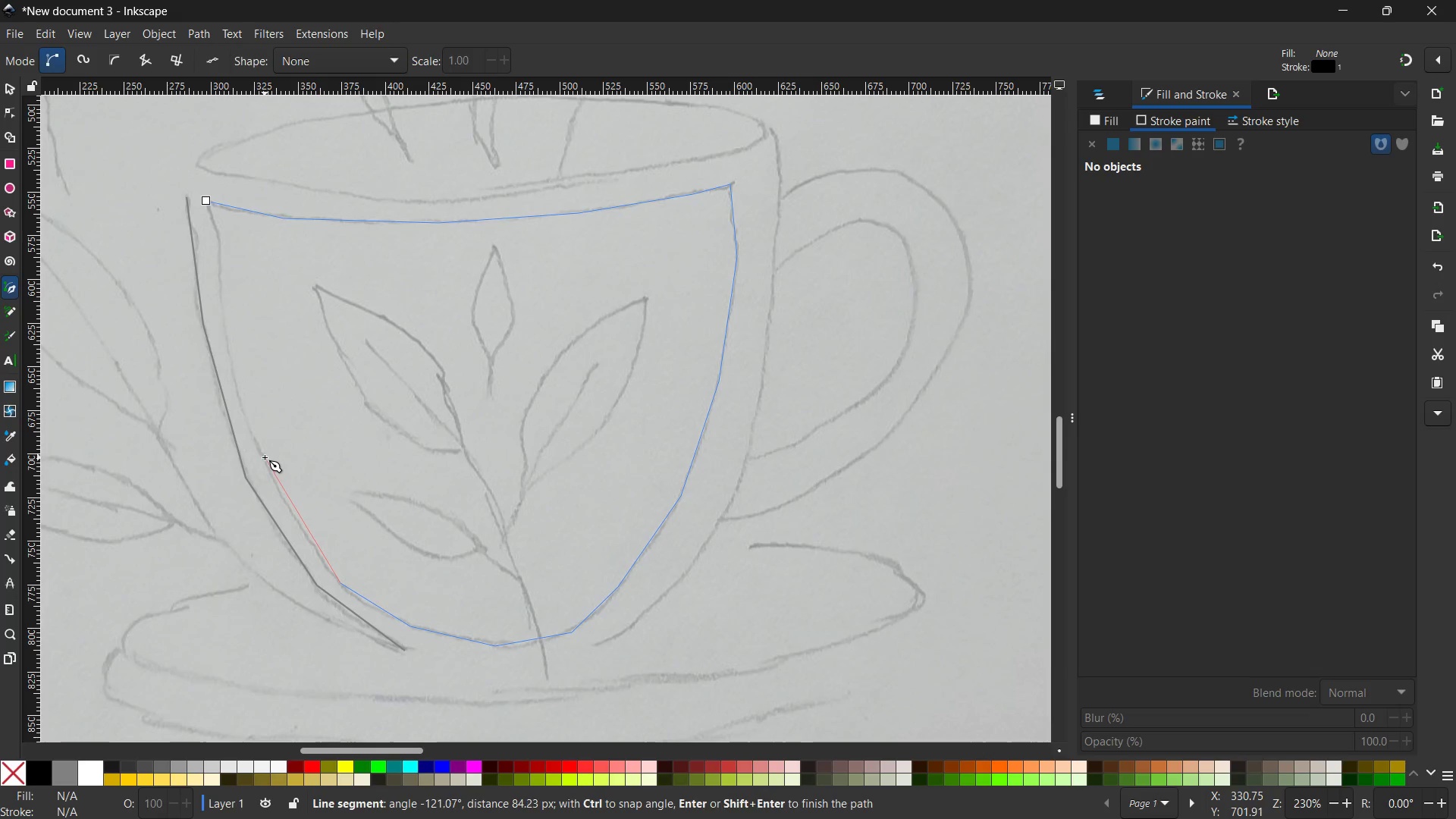 
left_click([264, 457])
 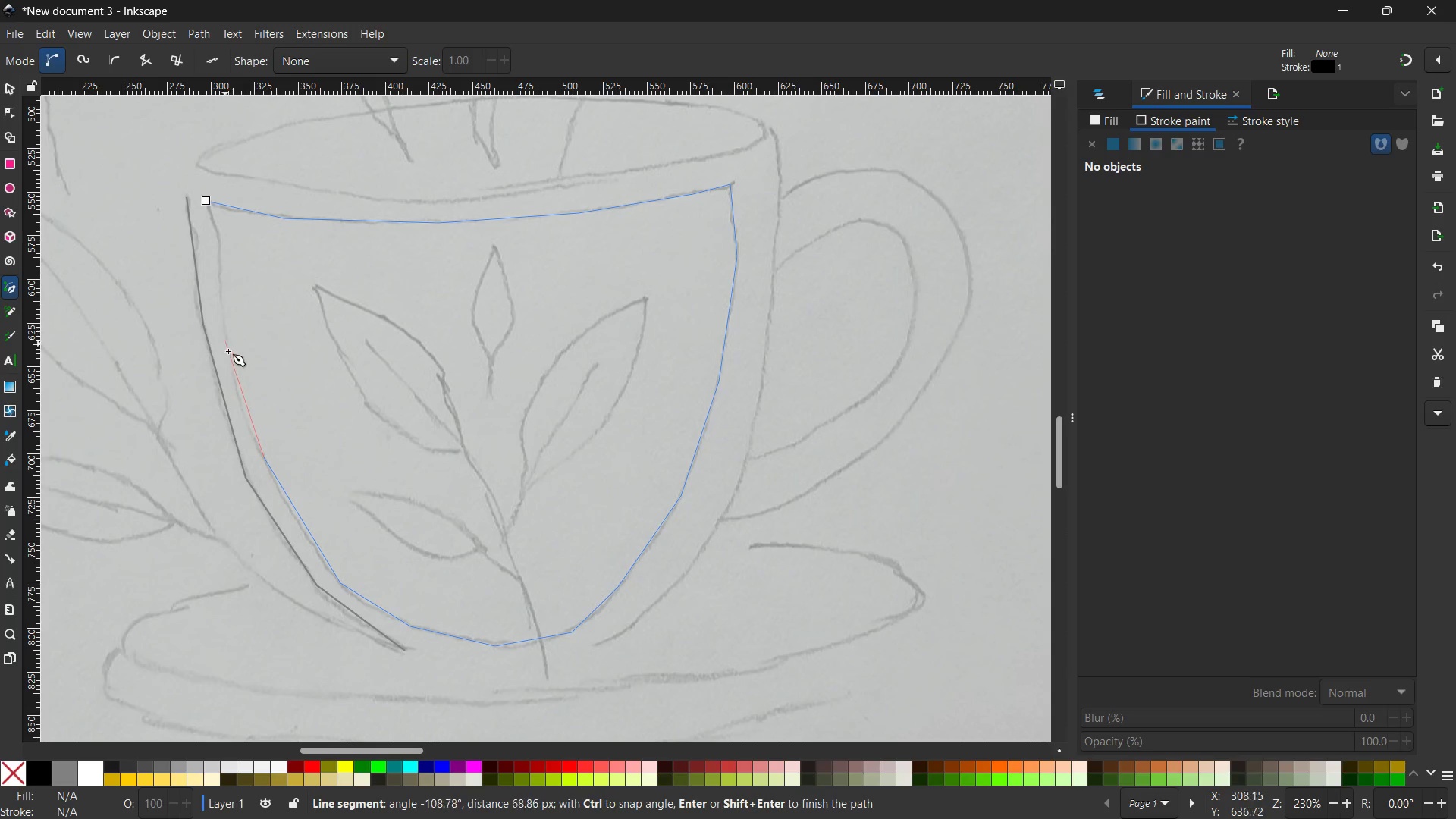 
left_click([230, 359])
 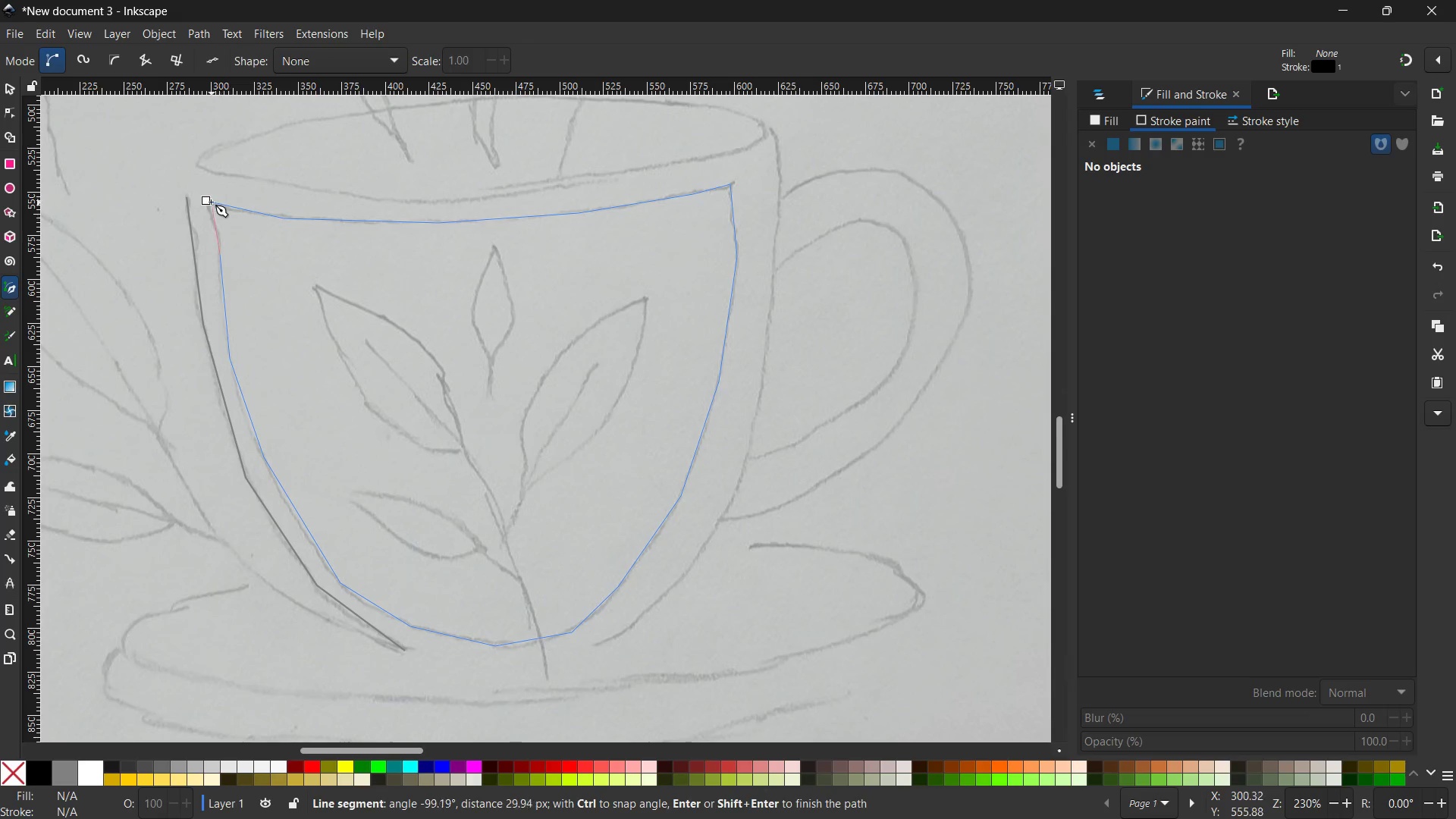 
left_click([207, 202])
 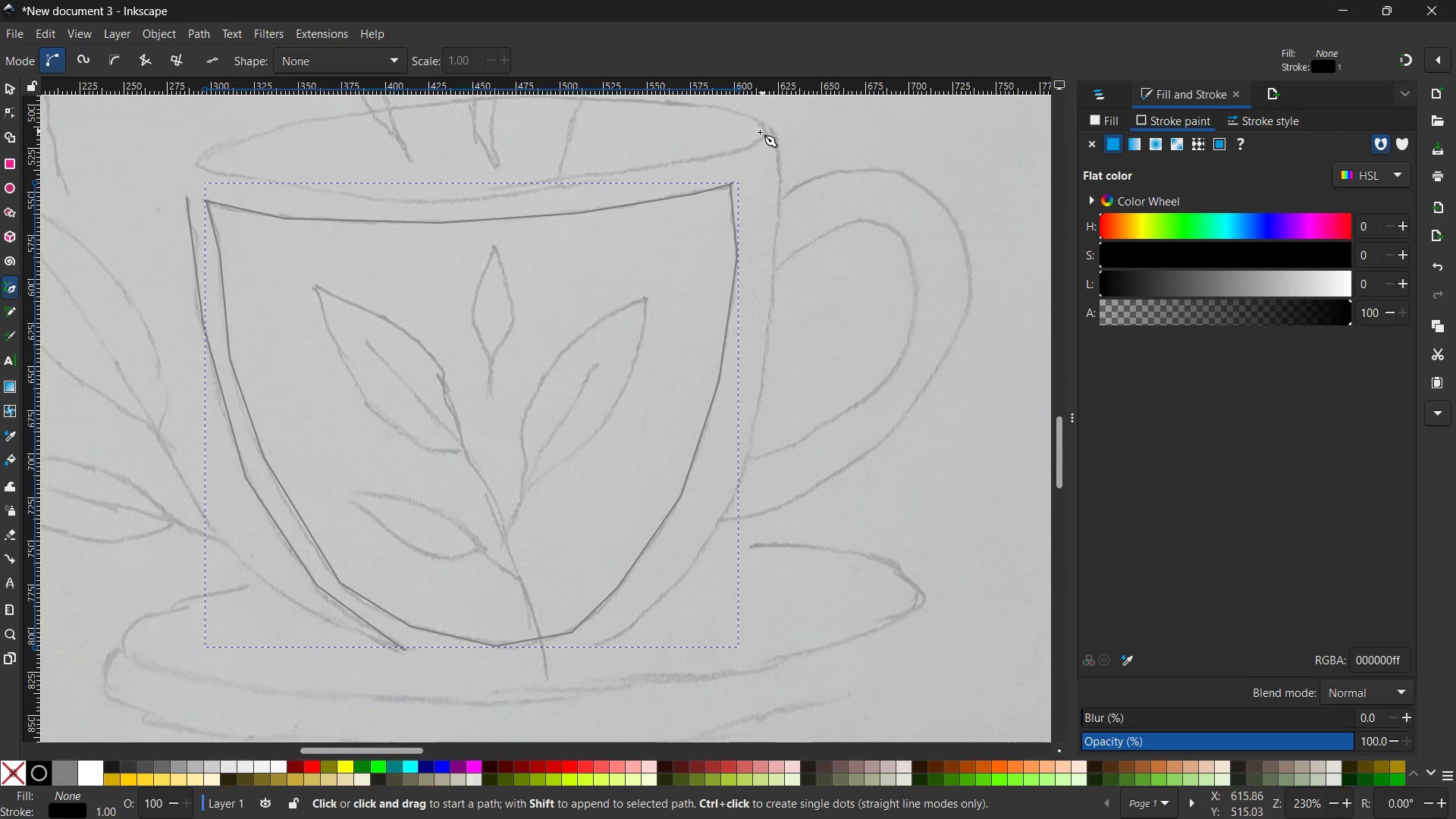 
wait(6.52)
 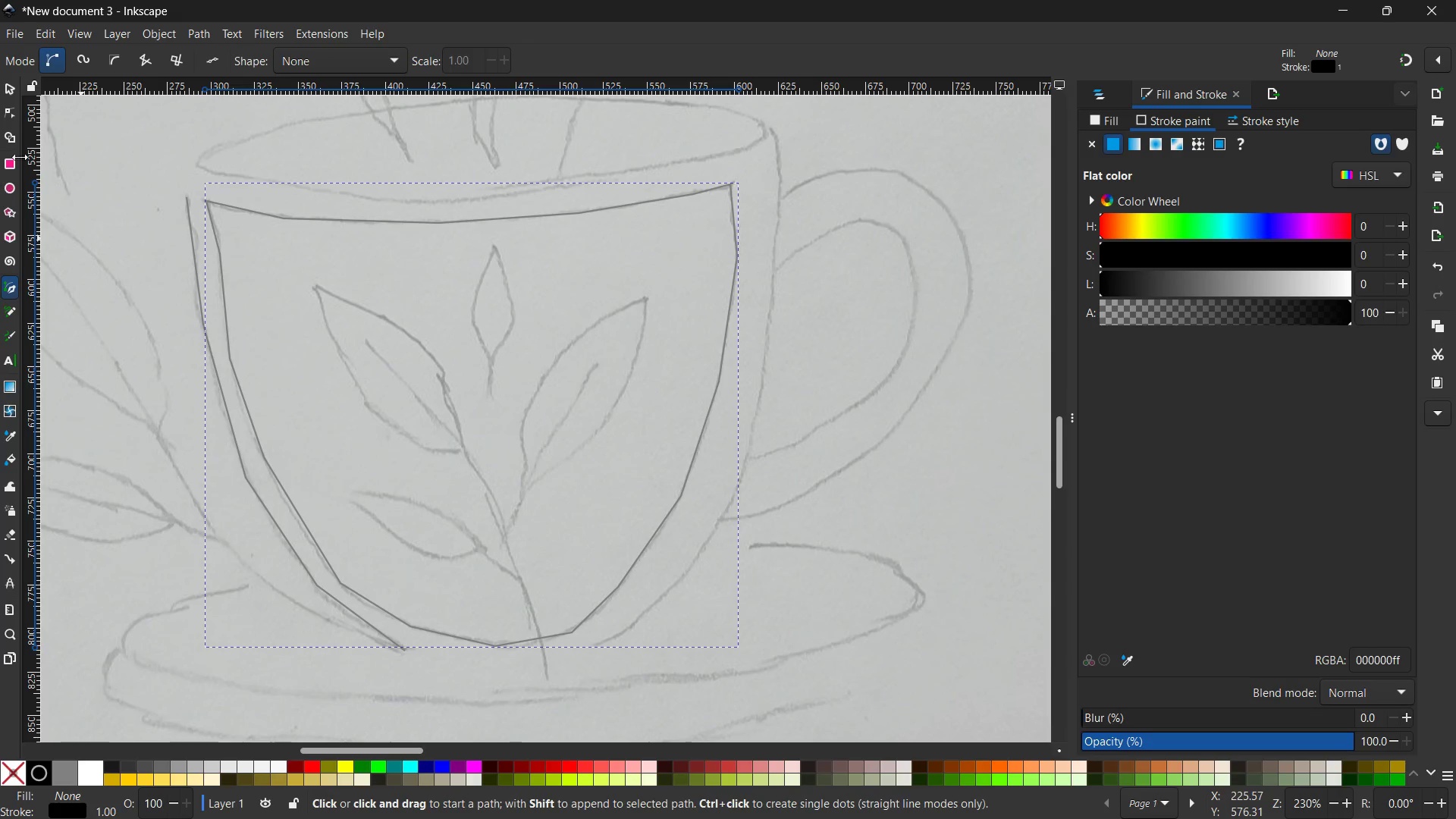 
left_click([765, 132])
 